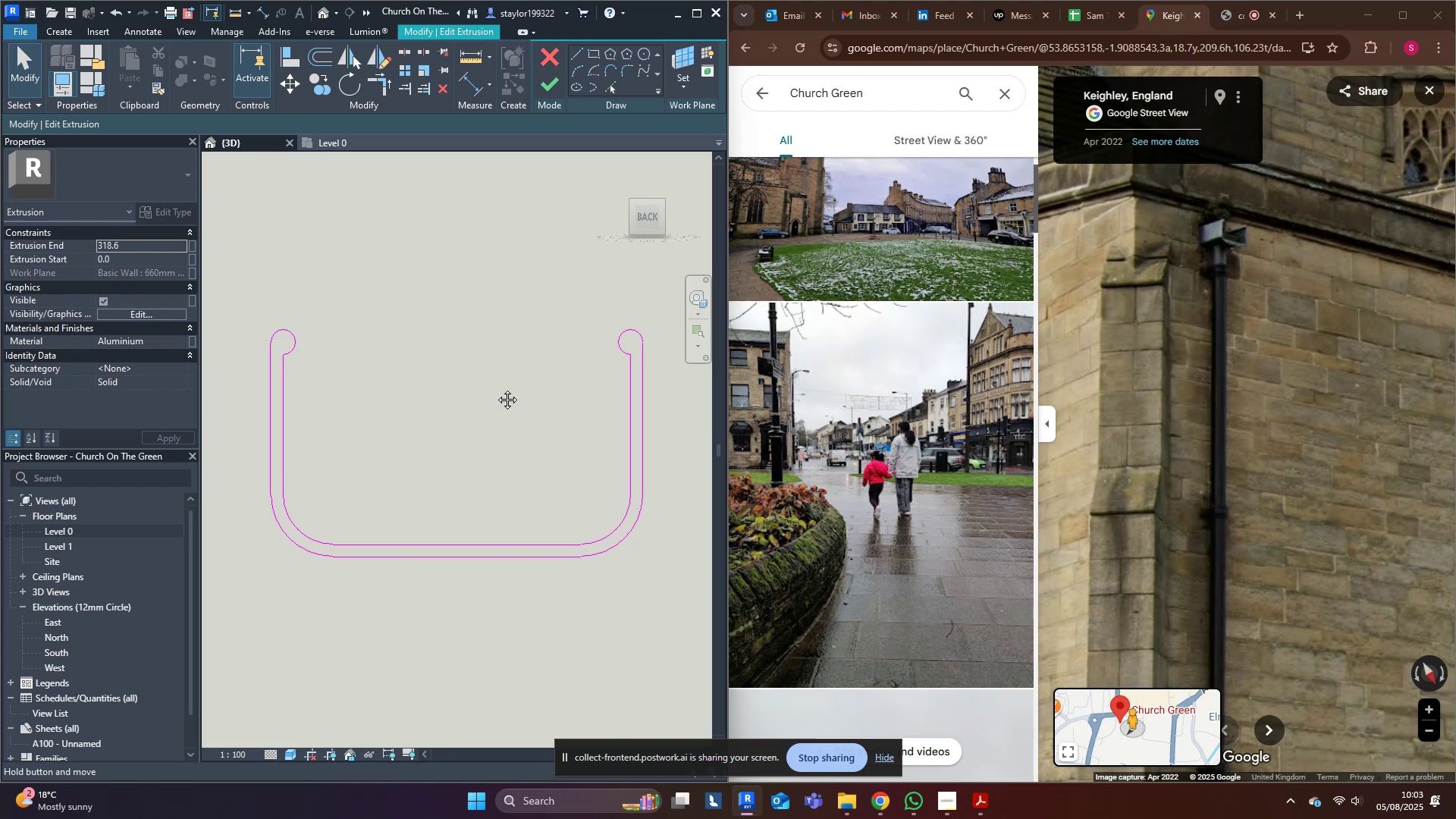 
scroll: coordinate [499, 385], scroll_direction: down, amount: 4.0
 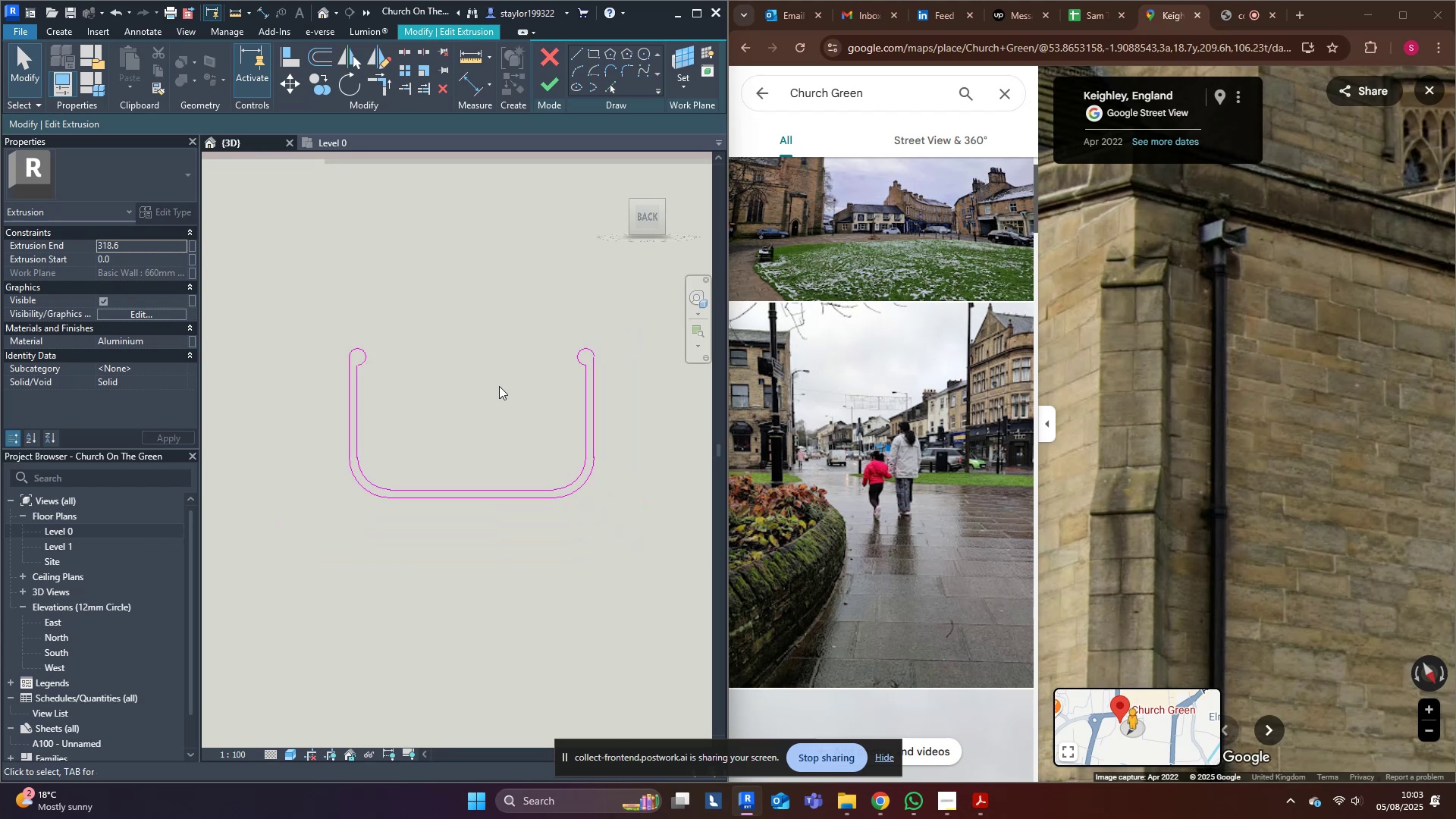 
hold_key(key=ShiftLeft, duration=0.6)
 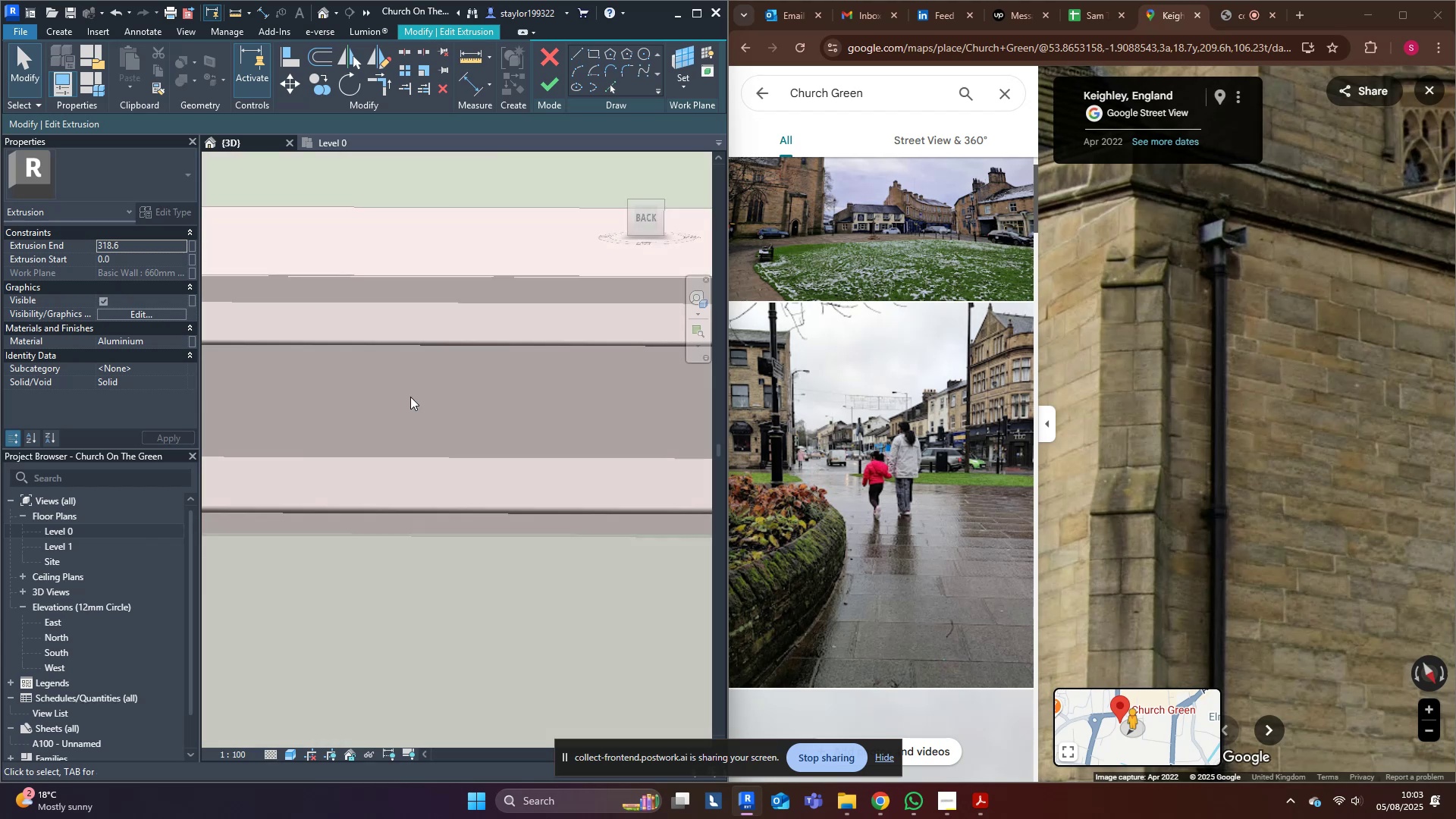 
scroll: coordinate [406, 426], scroll_direction: down, amount: 9.0
 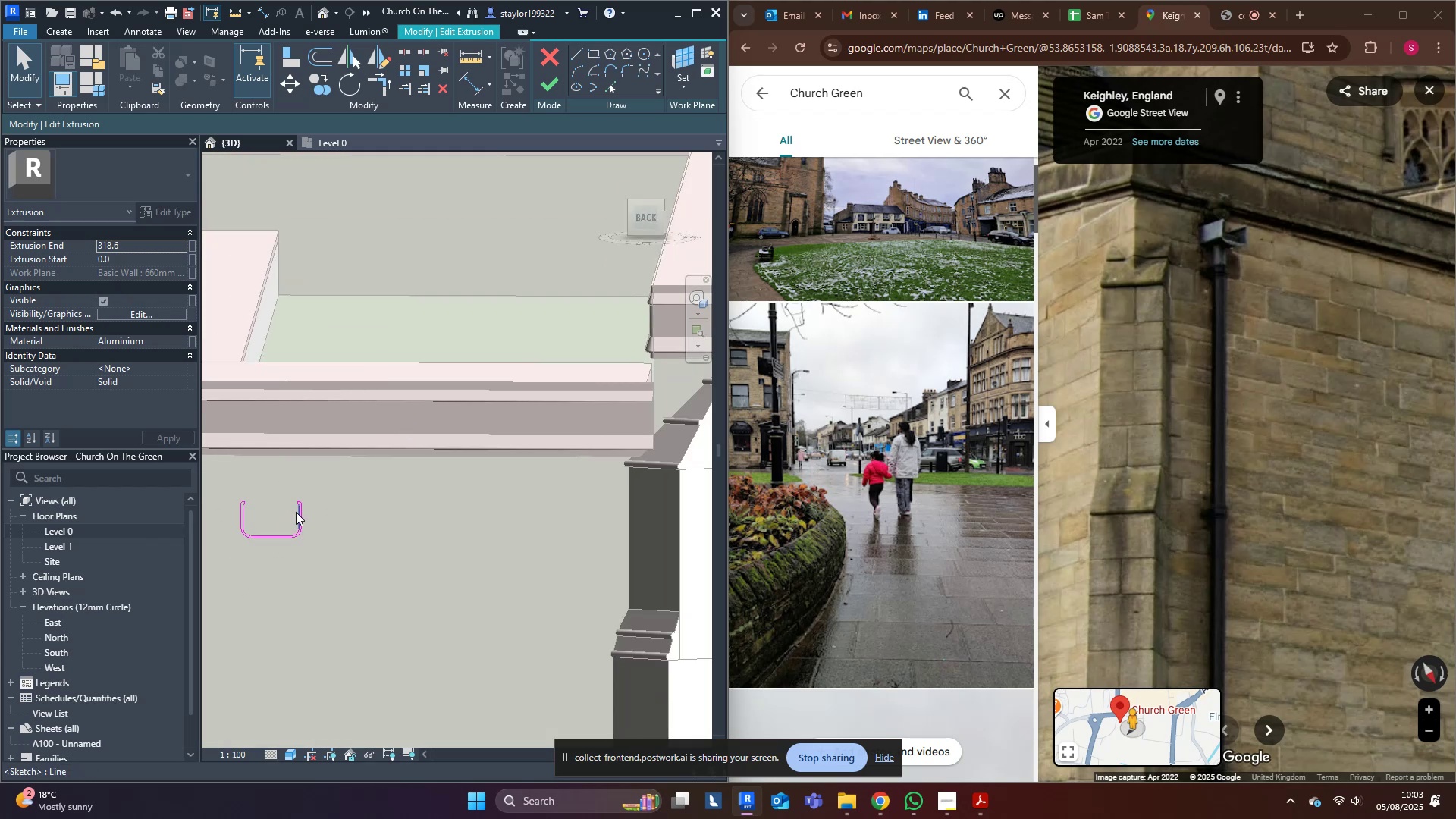 
scroll: coordinate [335, 498], scroll_direction: up, amount: 4.0
 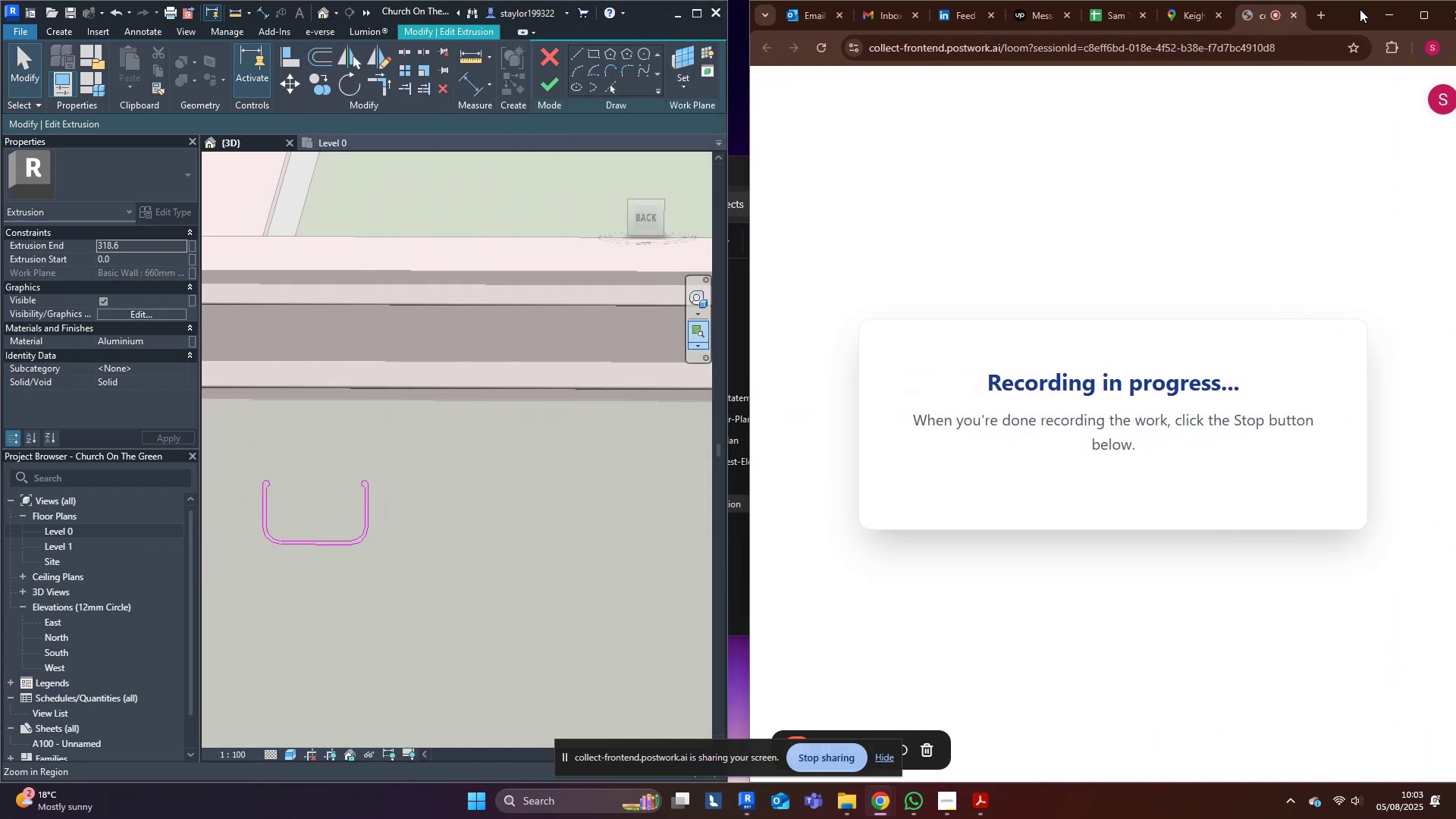 
wait(6.97)
 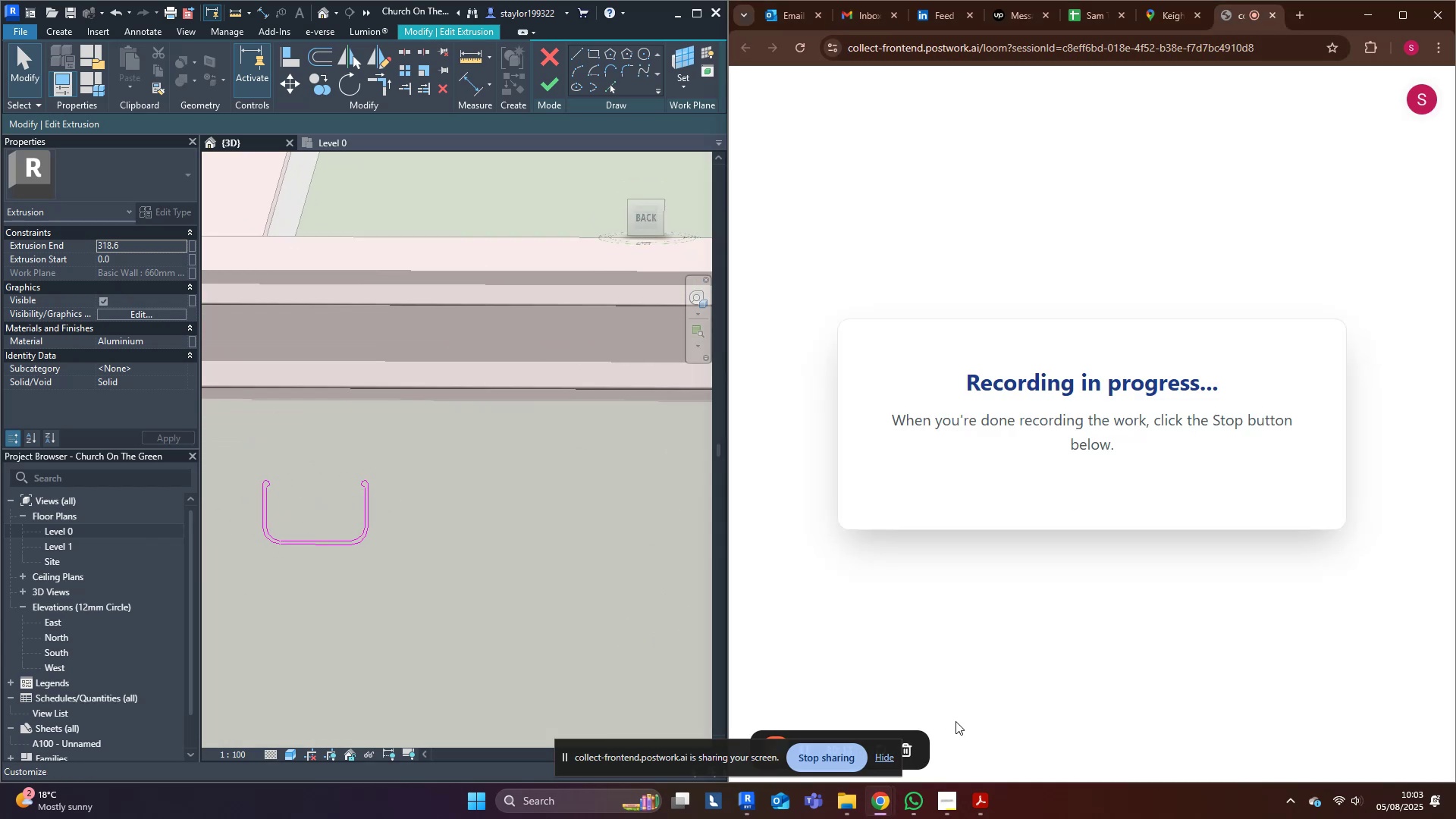 
scroll: coordinate [403, 551], scroll_direction: down, amount: 3.0
 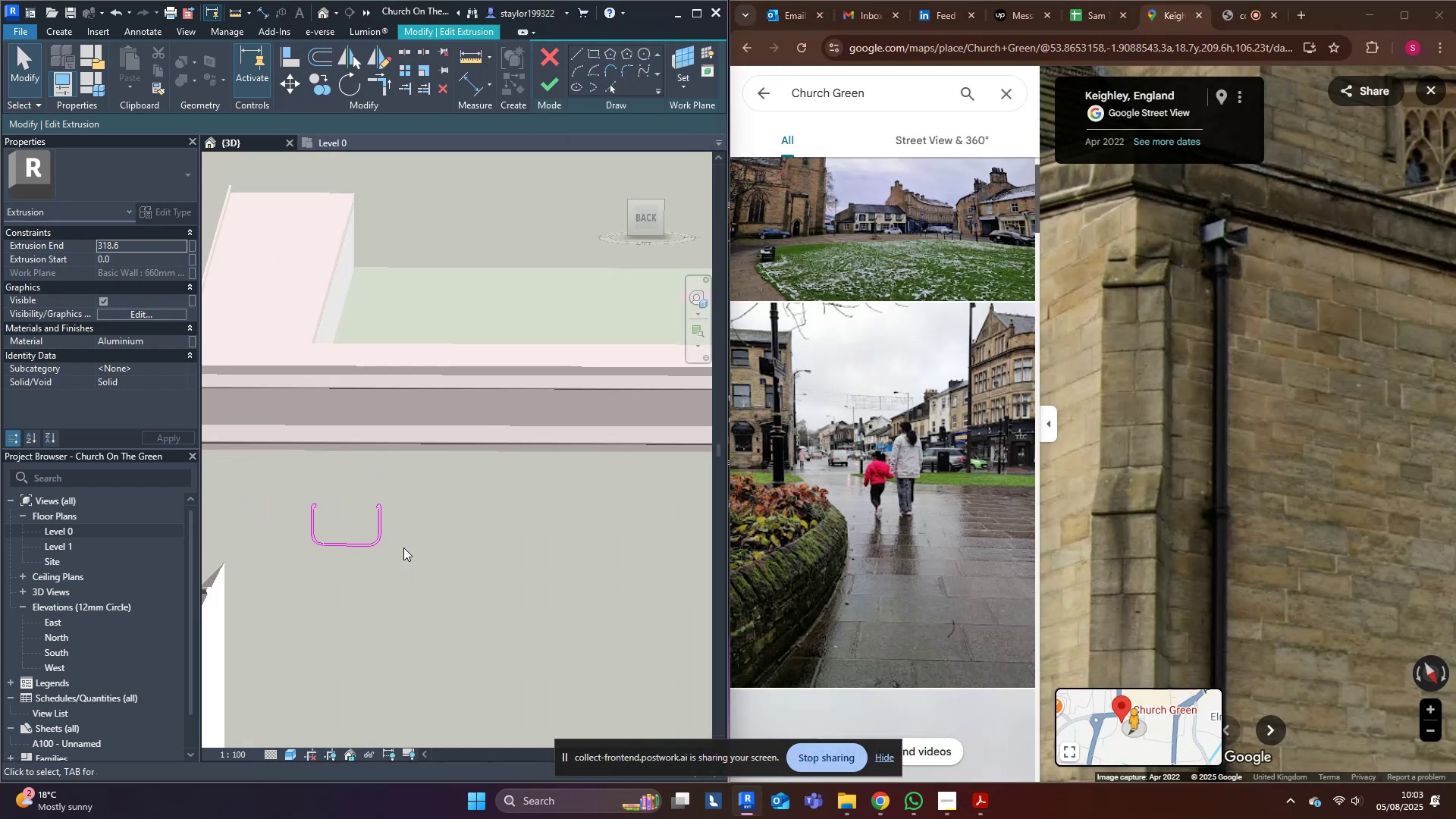 
hold_key(key=ShiftLeft, duration=0.43)
 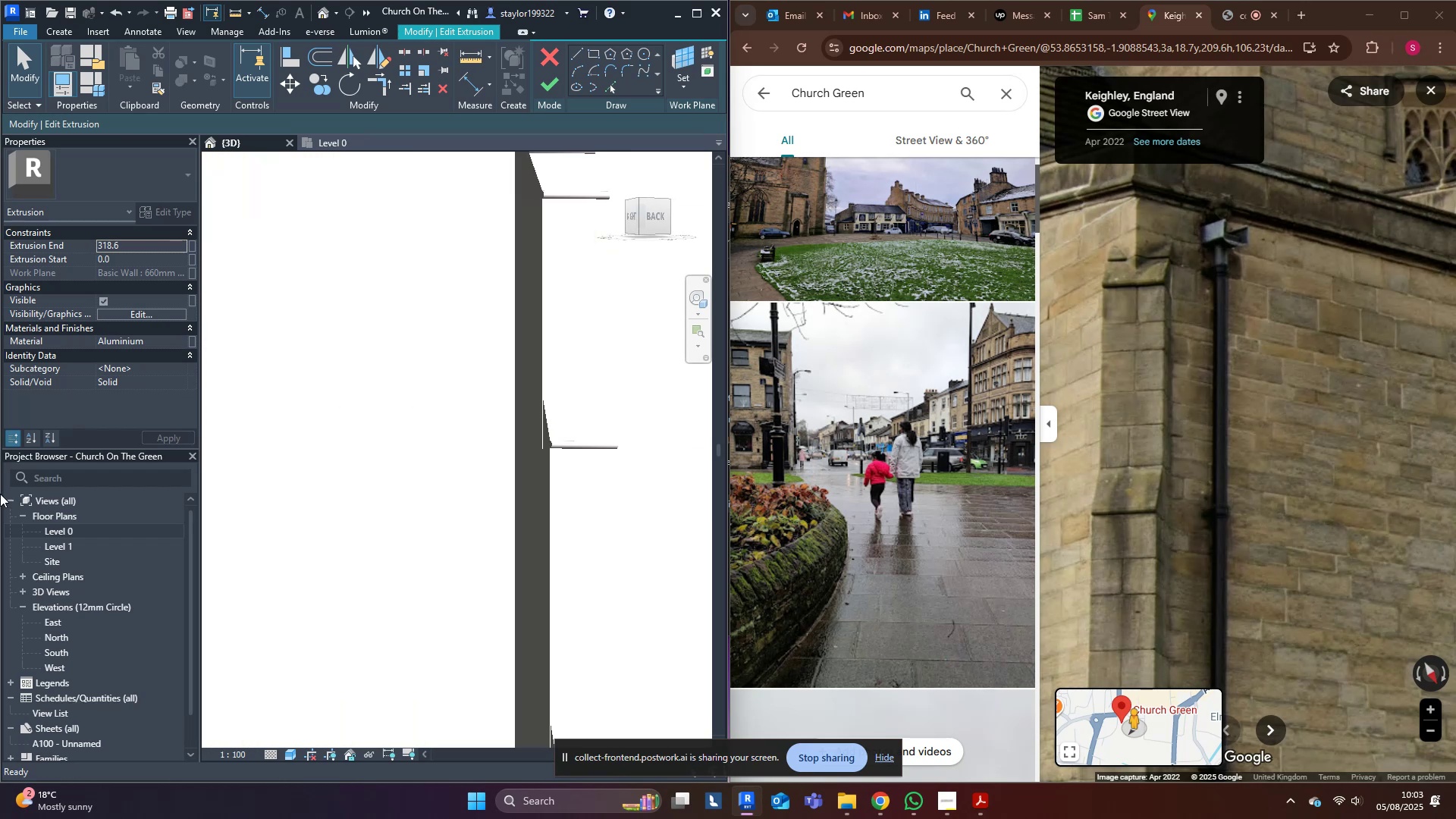 
scroll: coordinate [541, 473], scroll_direction: down, amount: 11.0
 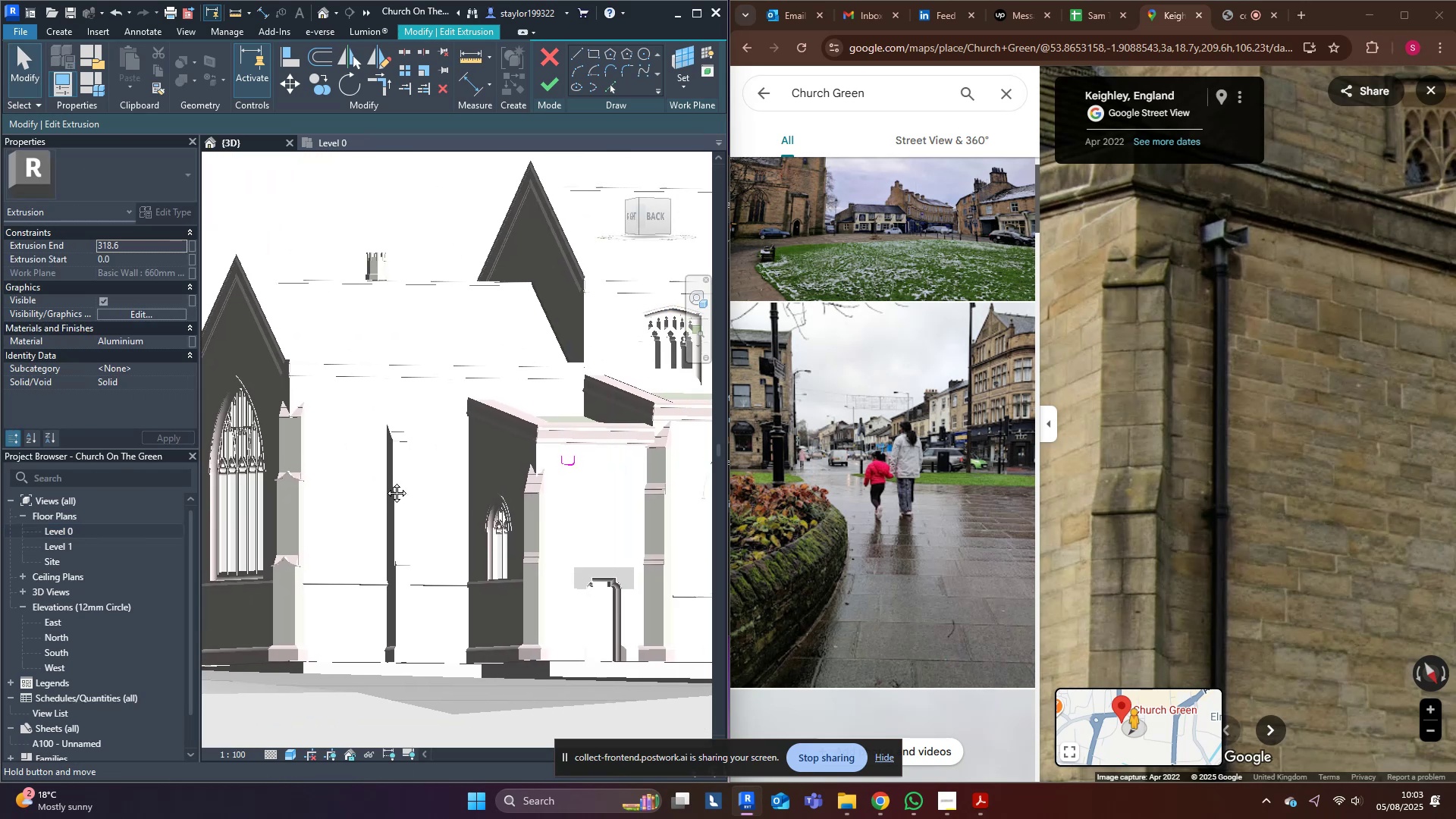 
scroll: coordinate [570, 479], scroll_direction: up, amount: 5.0
 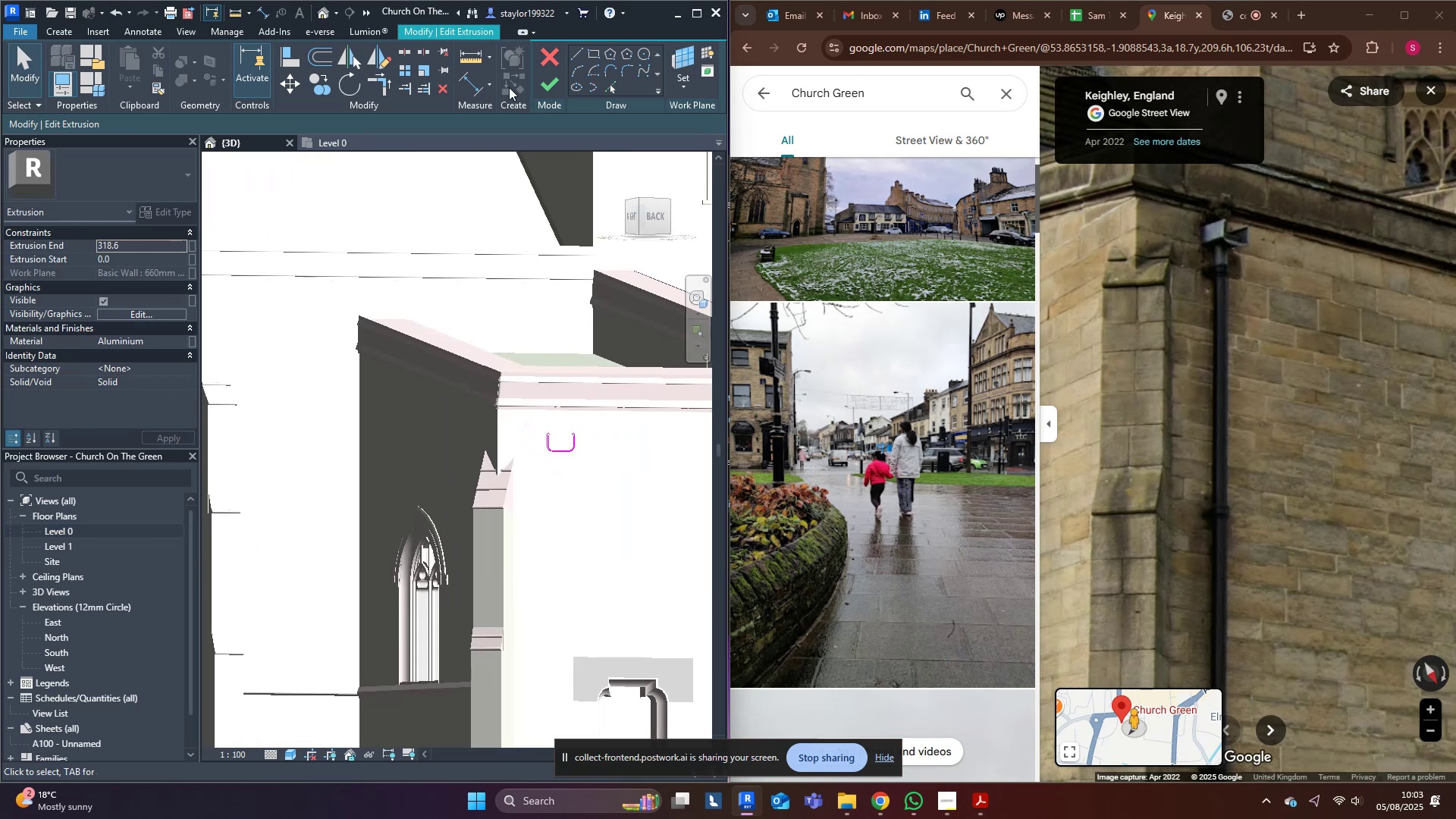 
mouse_move([554, 88])
 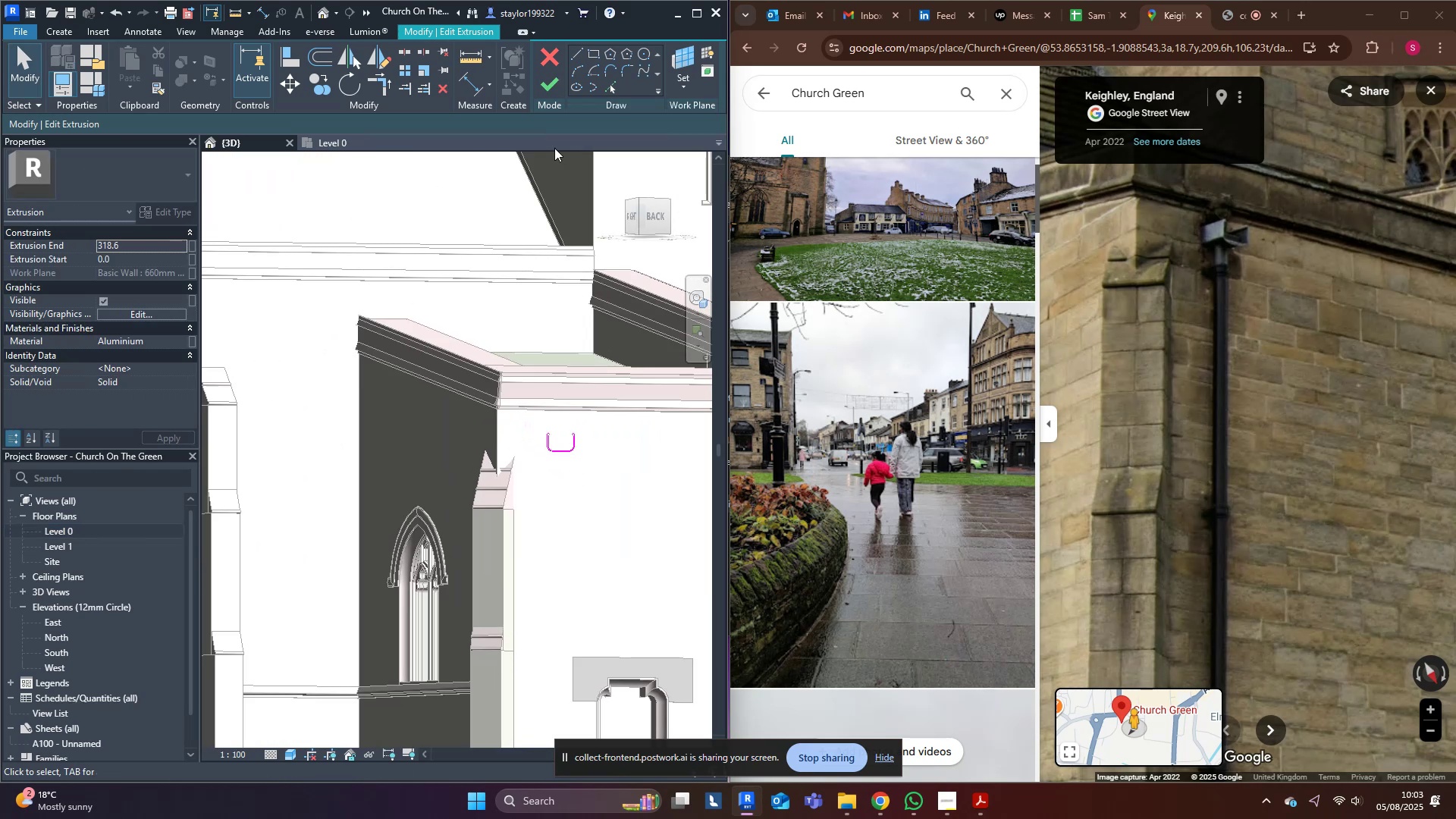 
scroll: coordinate [578, 453], scroll_direction: up, amount: 5.0
 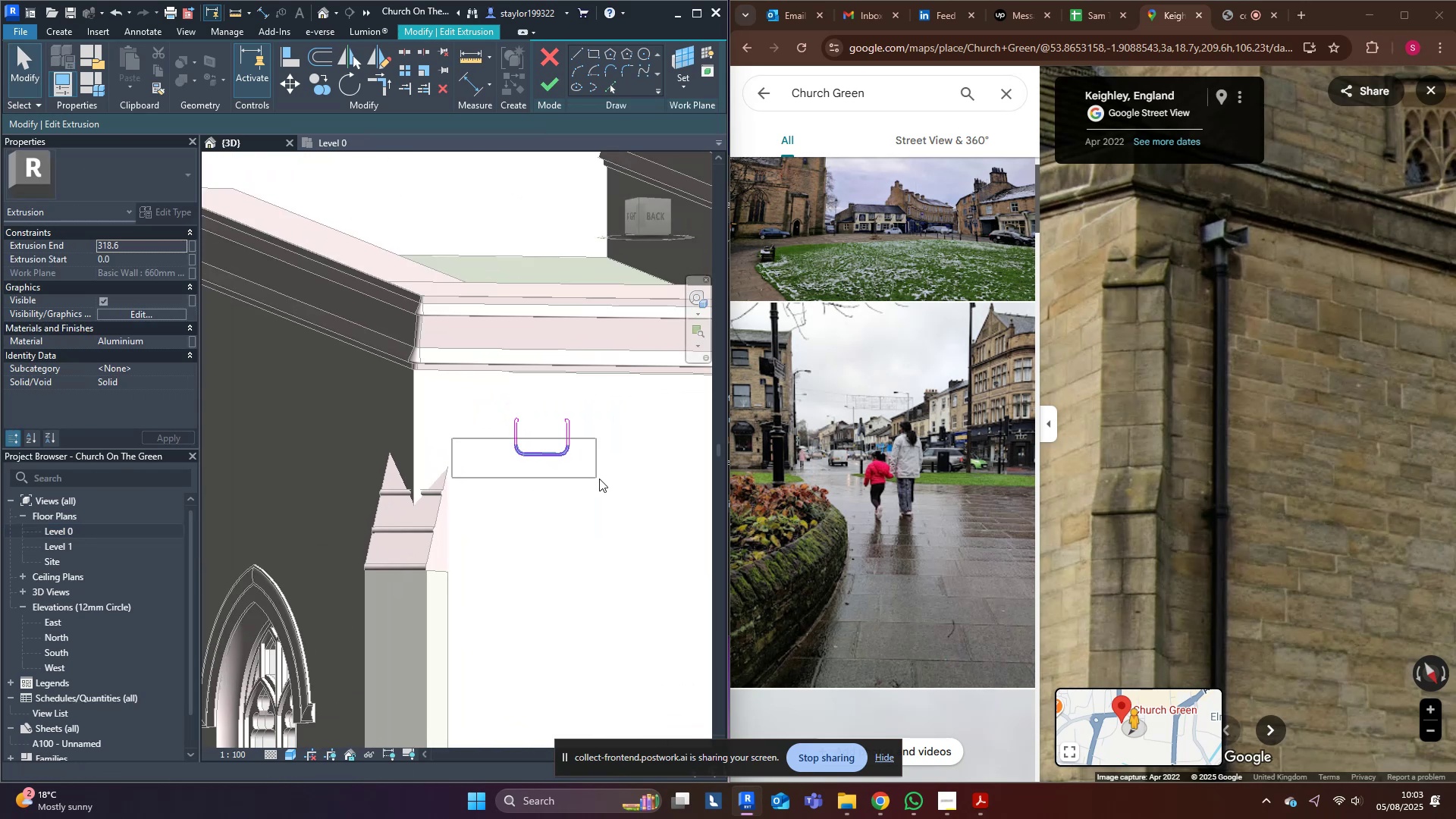 
key(ArrowUp)
 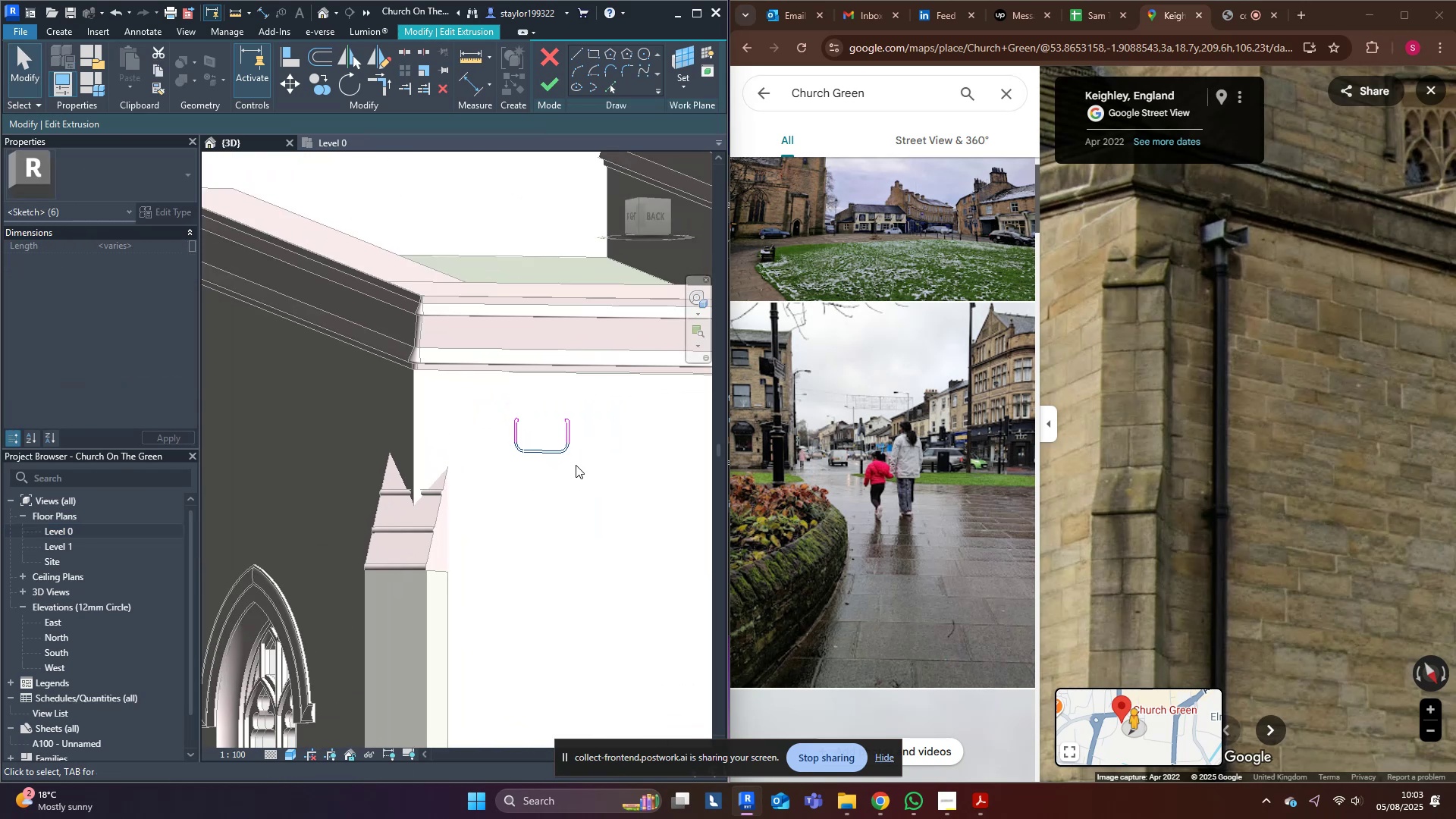 
key(ArrowUp)
 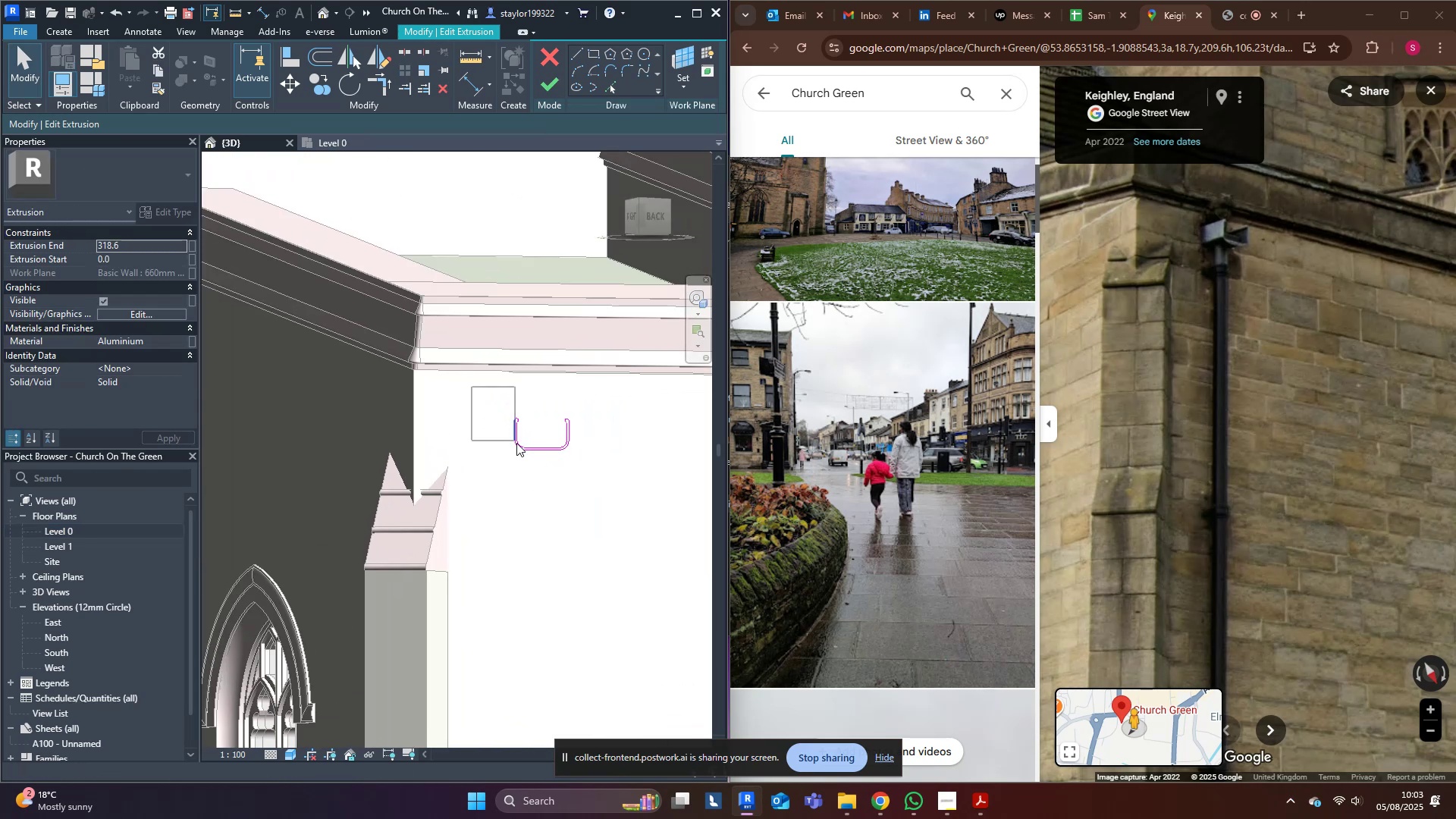 
key(ArrowRight)
 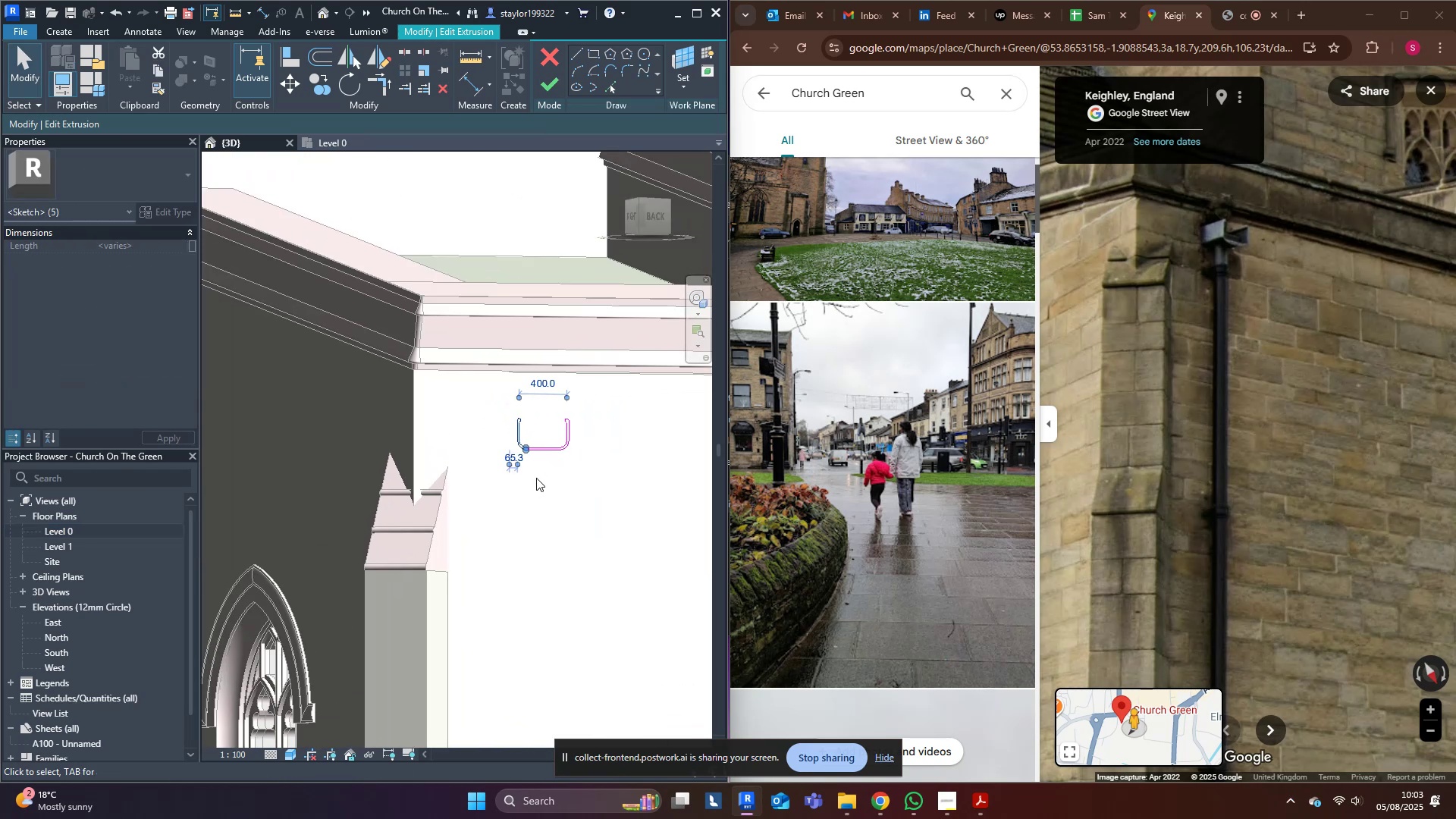 
key(ArrowRight)
 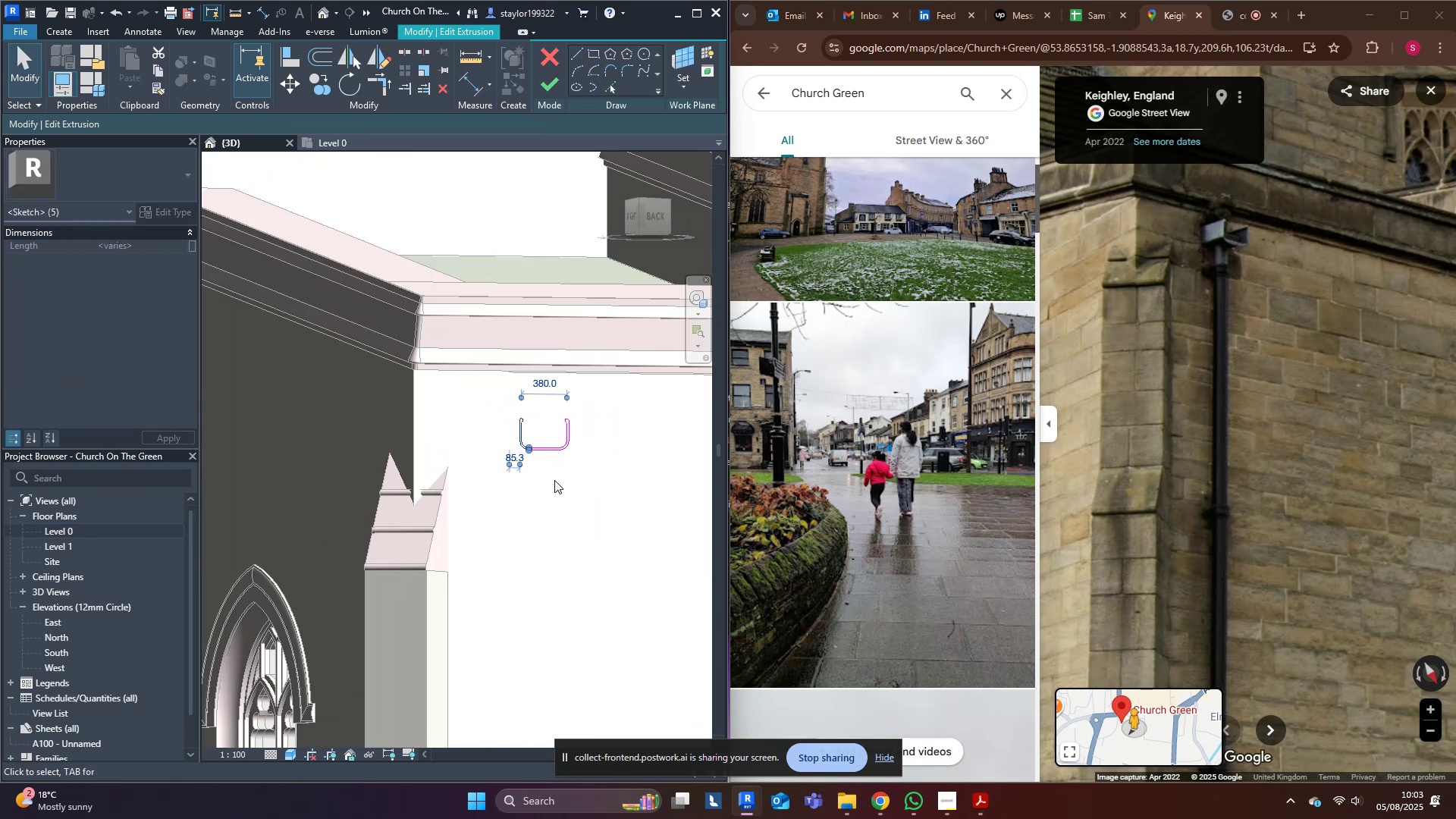 
key(ArrowRight)
 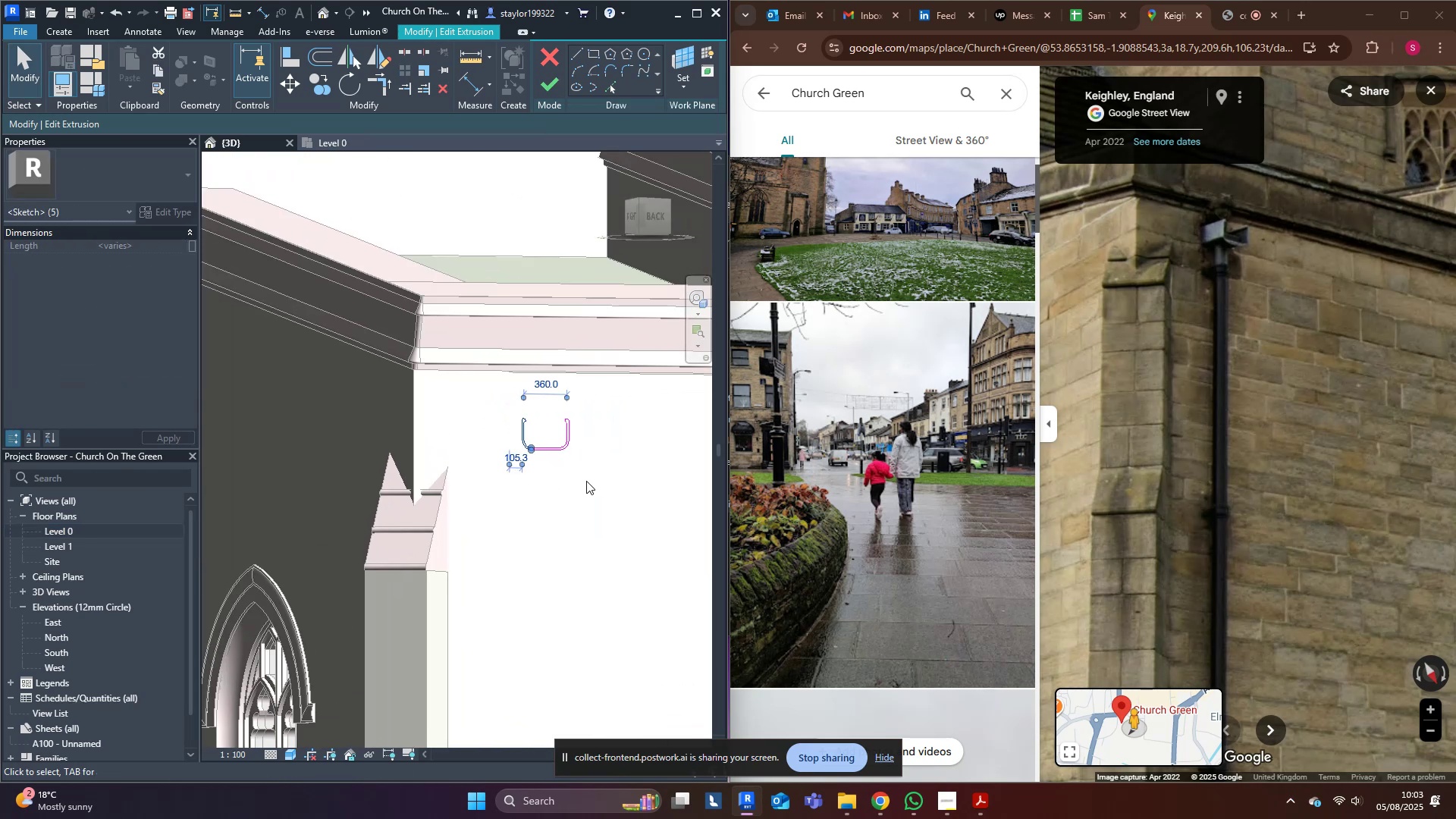 
key(ArrowRight)
 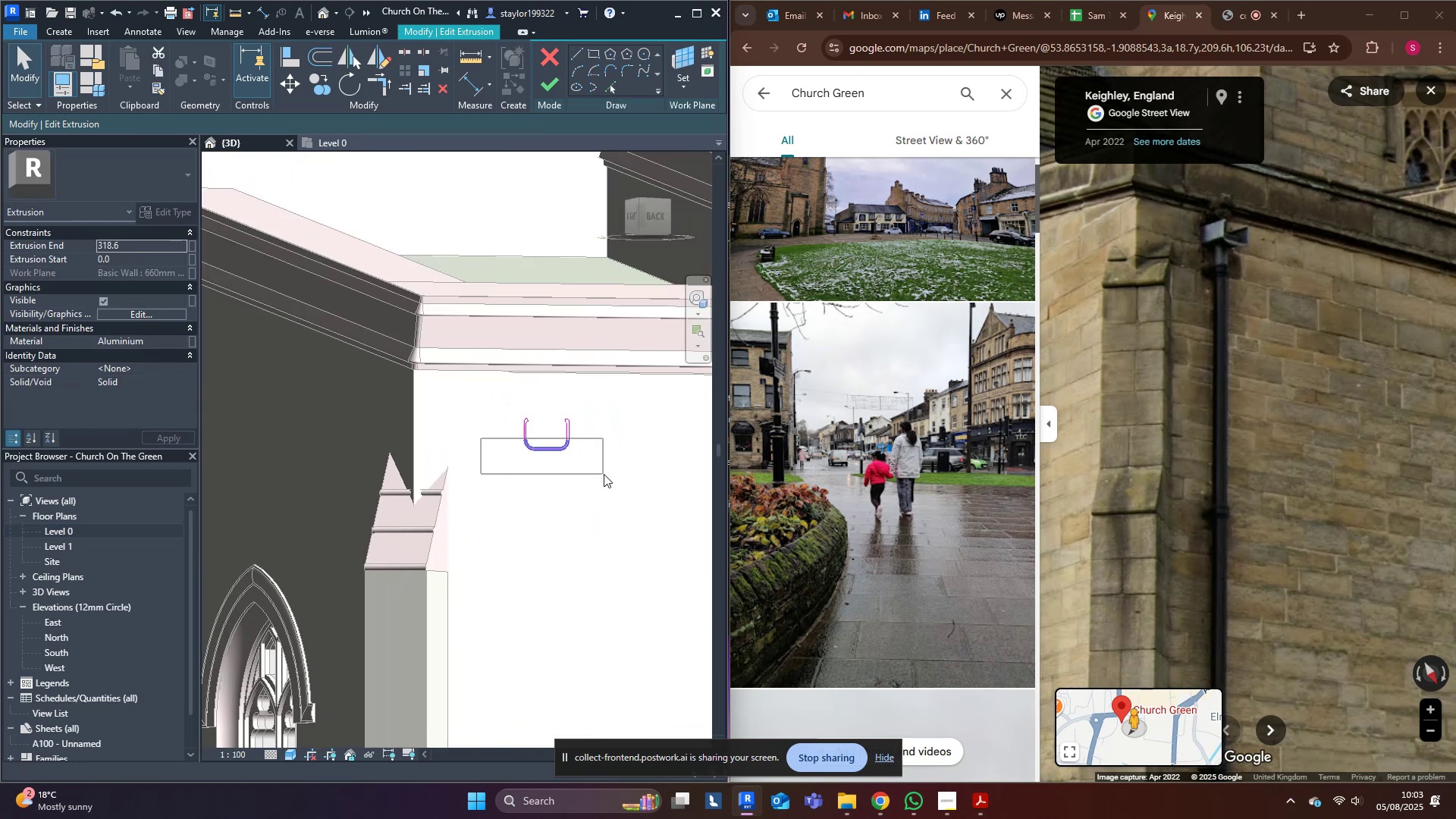 
key(ArrowUp)
 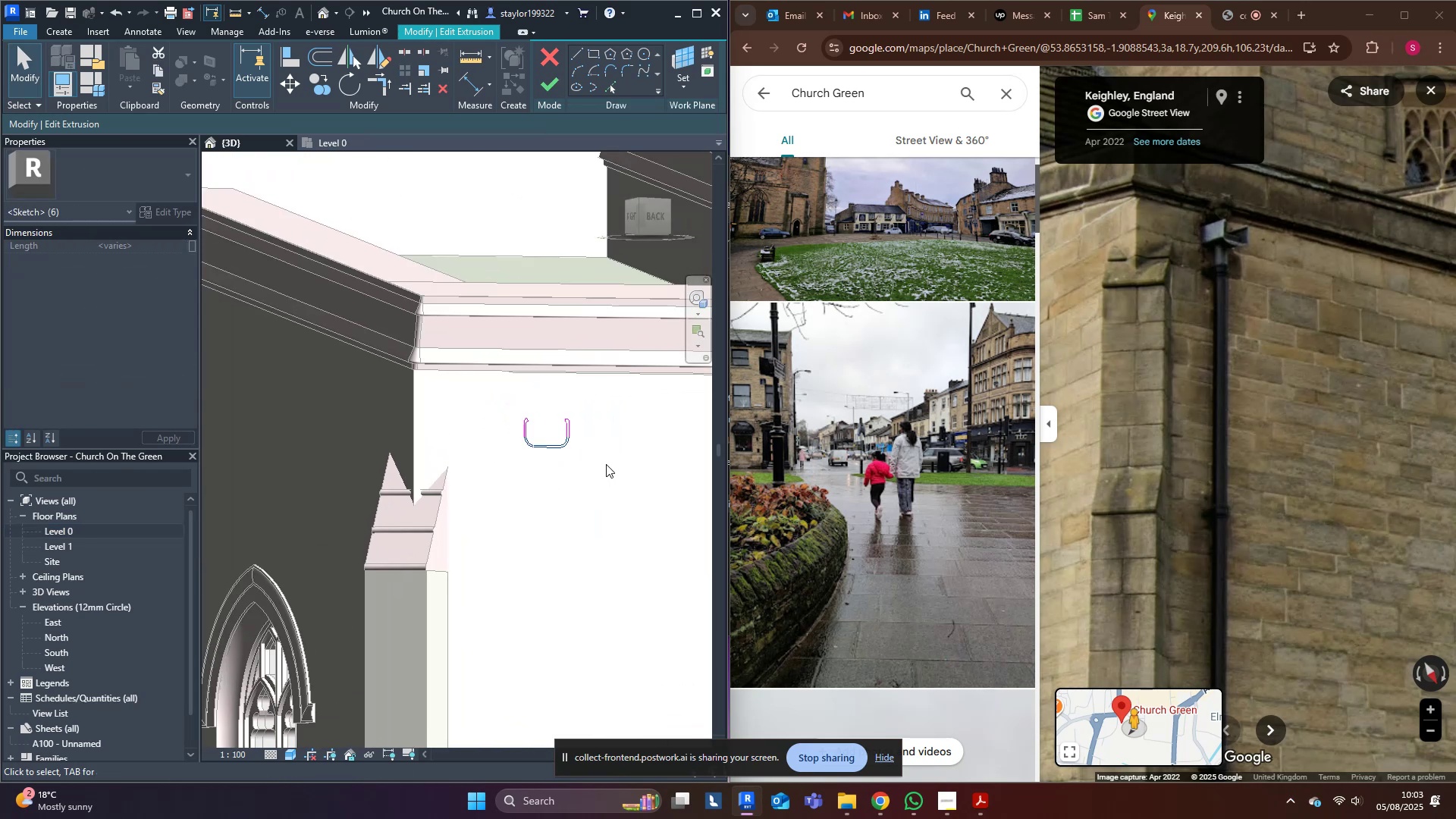 
key(ArrowUp)
 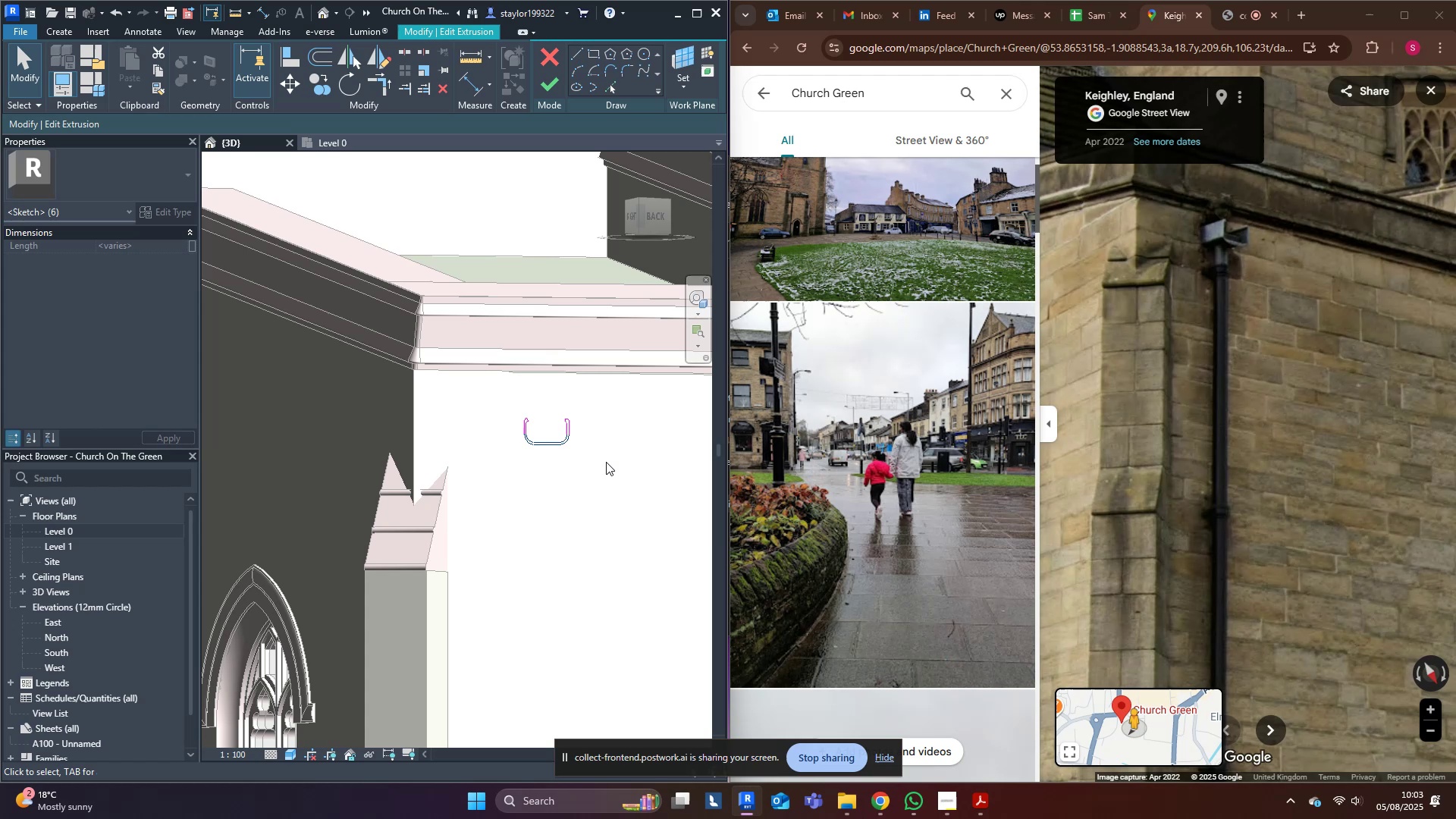 
key(ArrowUp)
 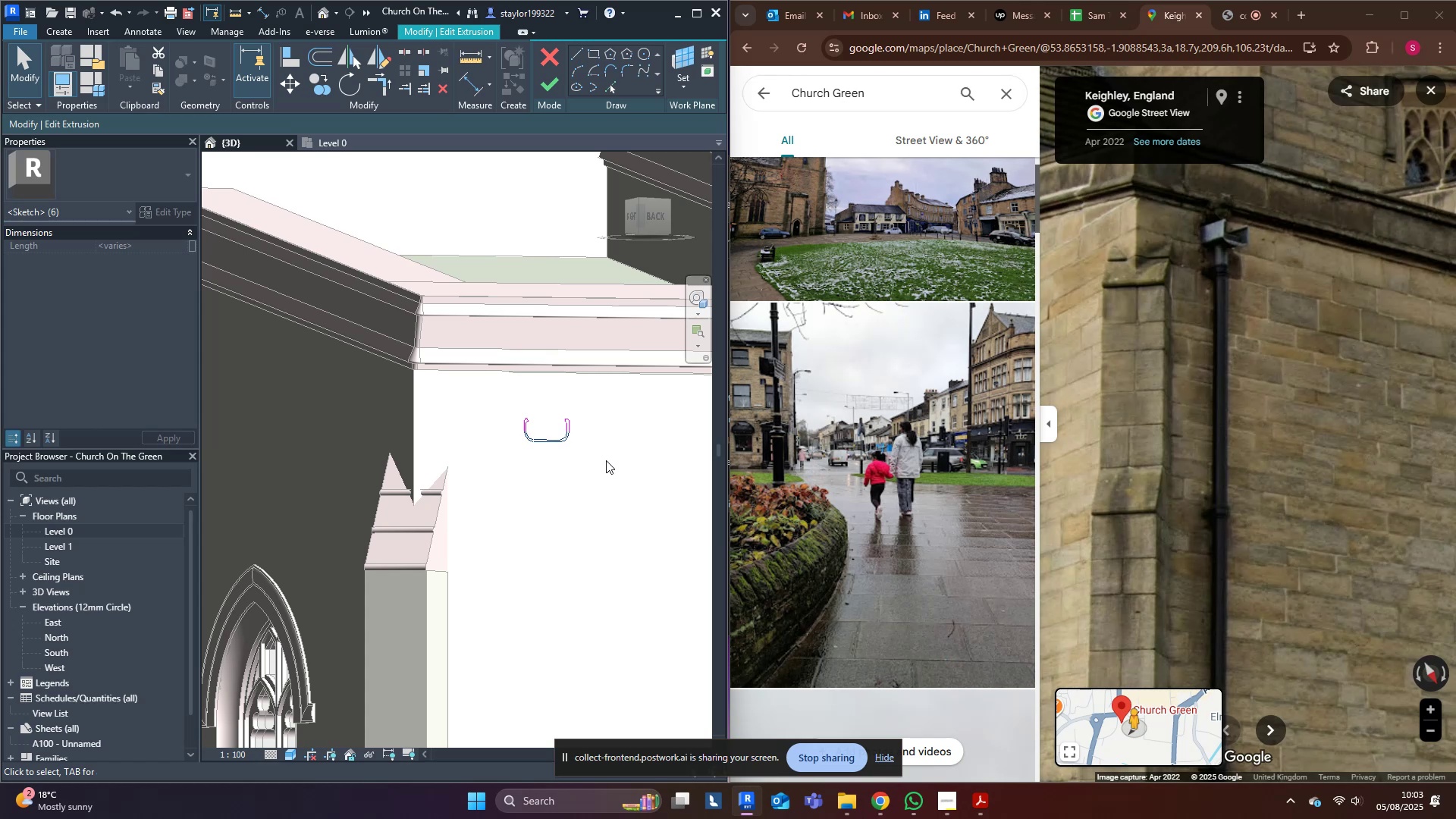 
key(ArrowDown)
 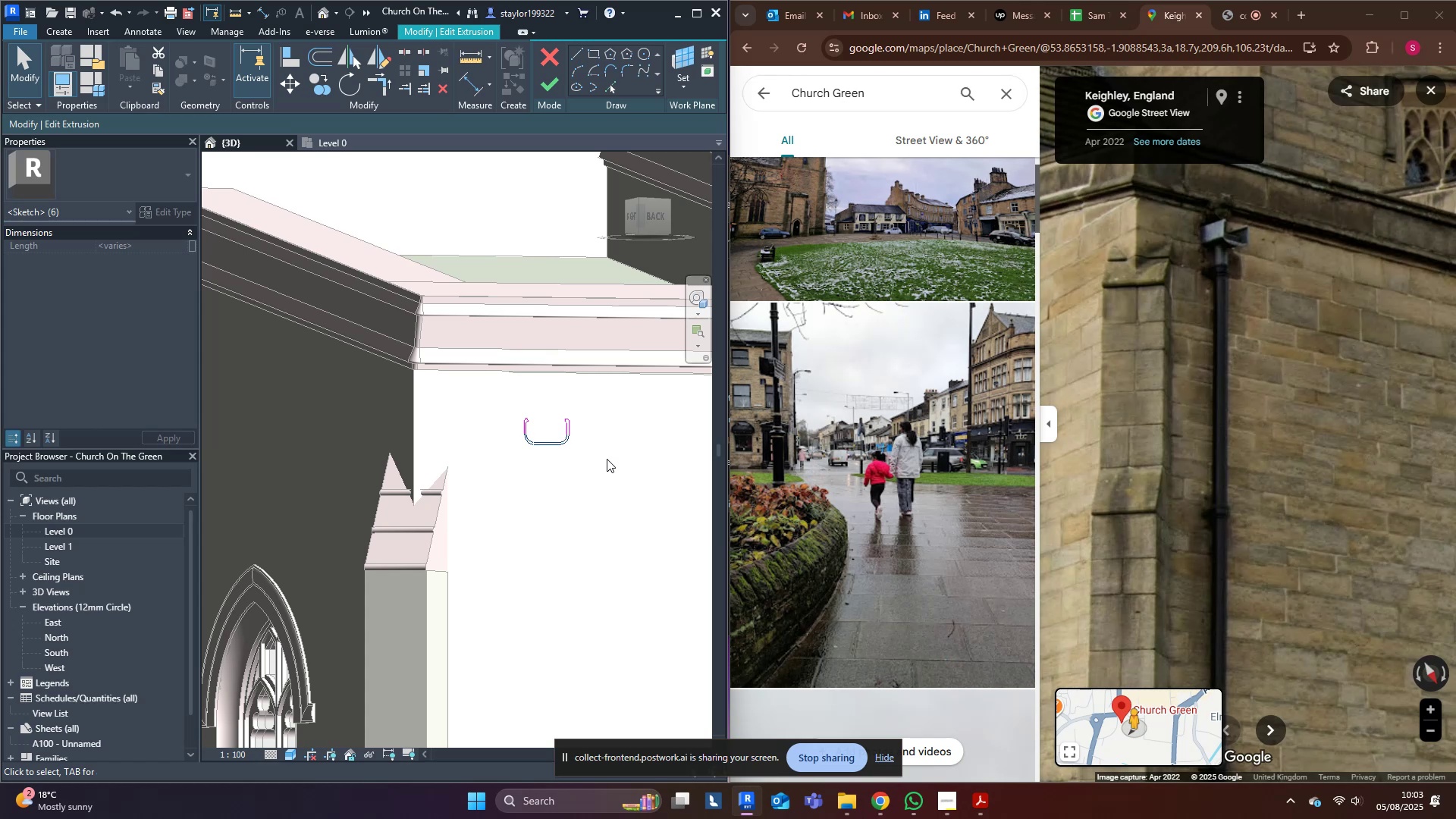 
left_click([607, 459])
 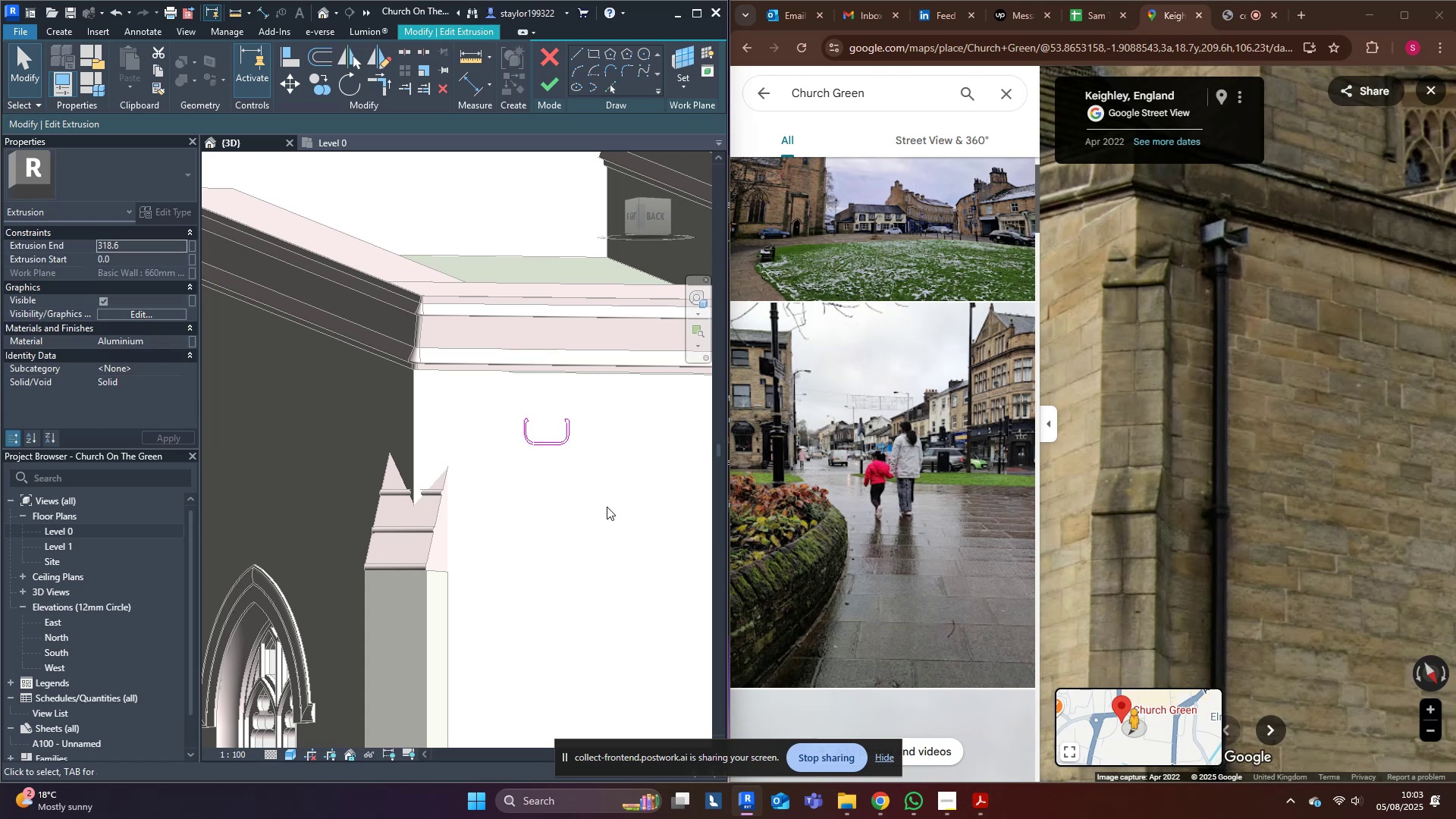 
scroll: coordinate [587, 513], scroll_direction: down, amount: 5.0
 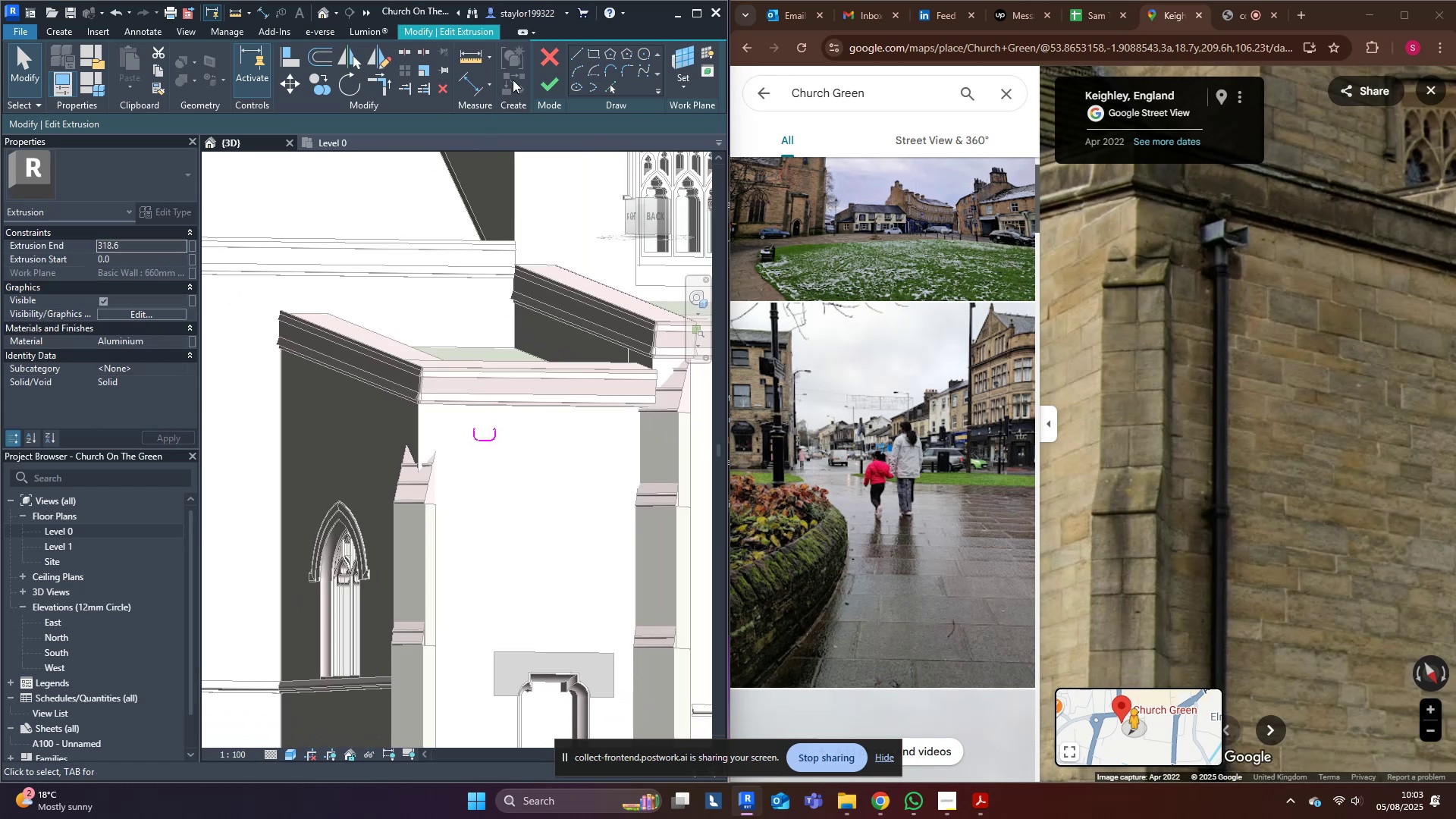 
left_click([560, 83])
 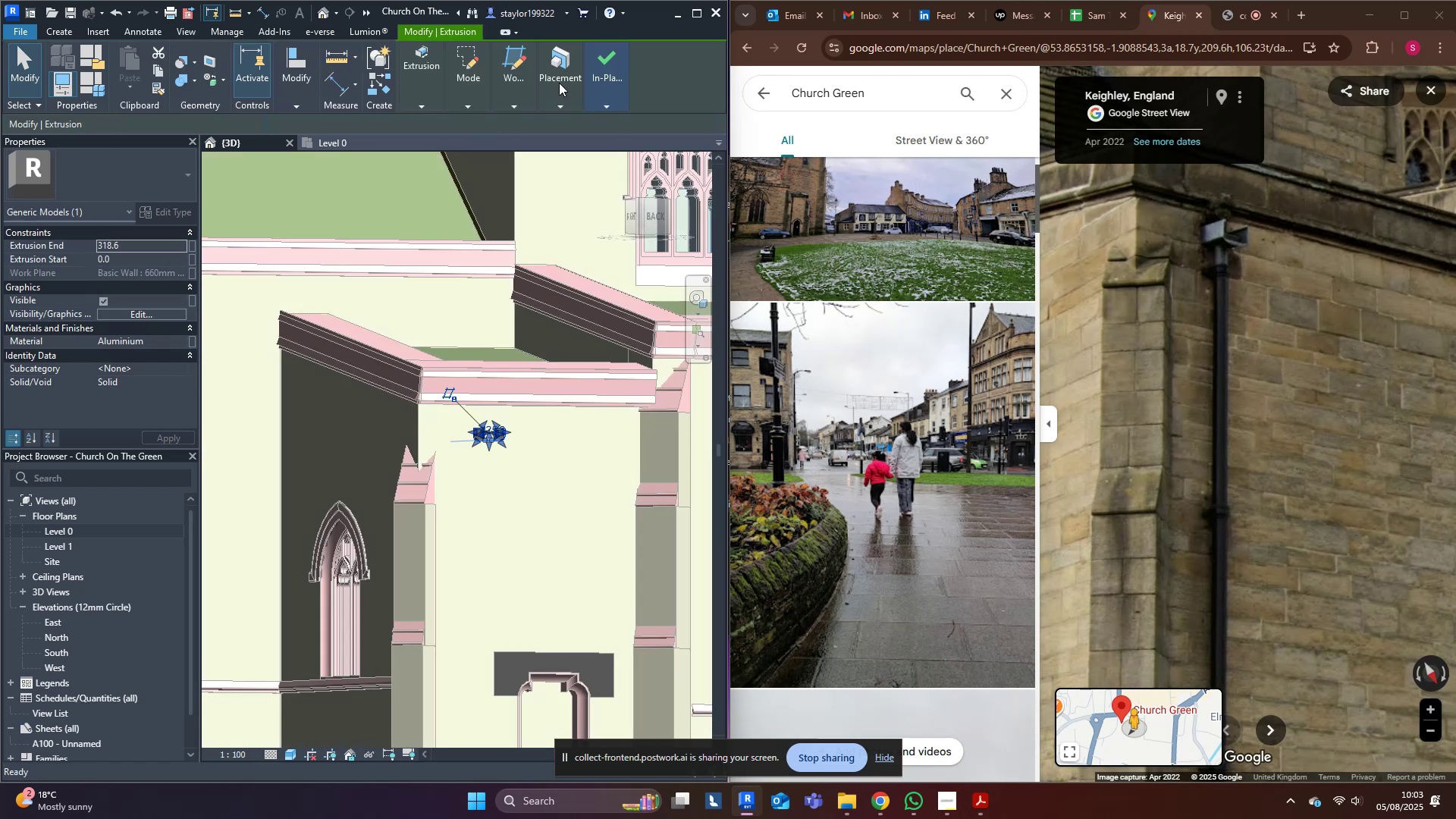 
key(Escape)
 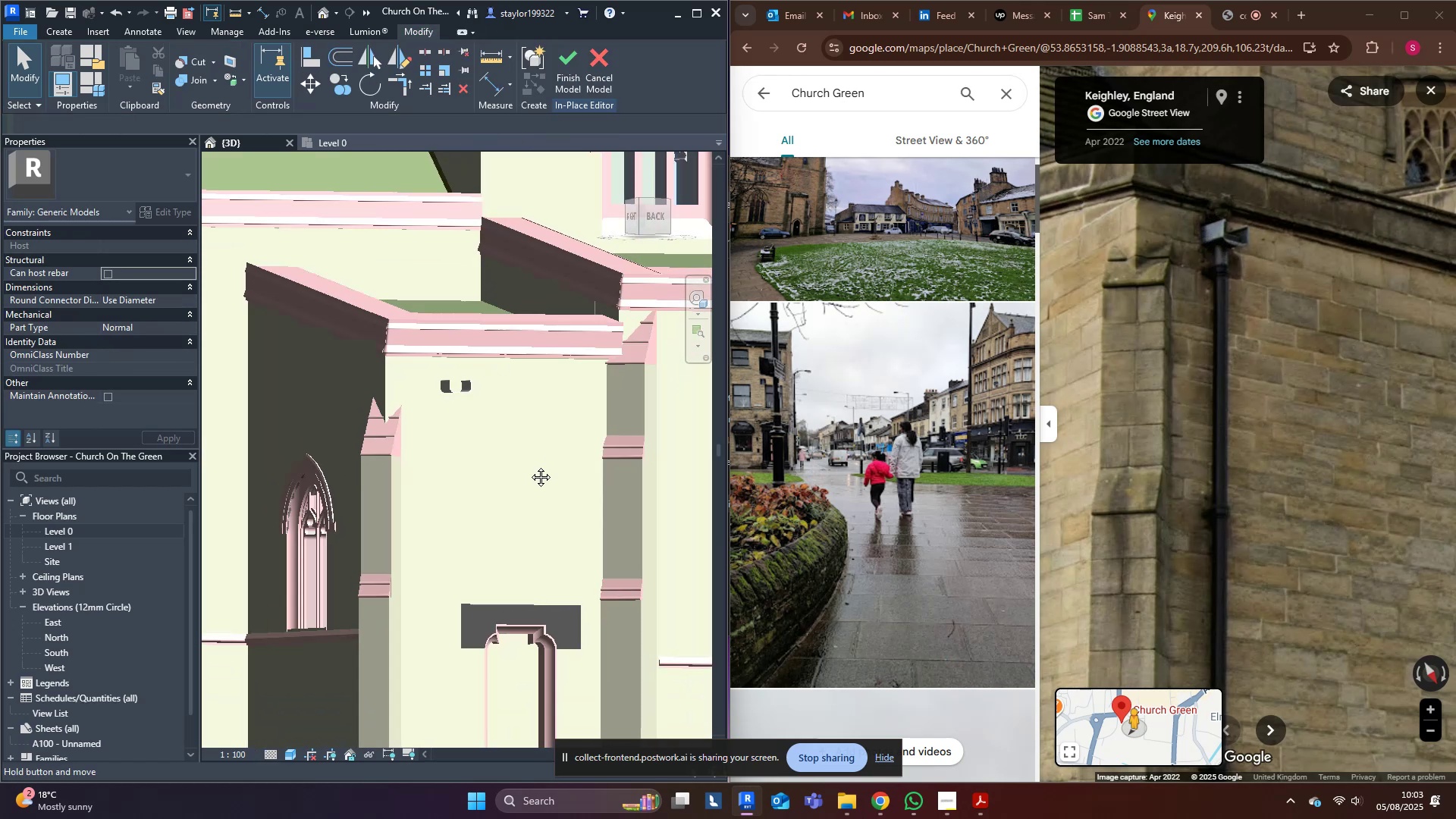 
wait(6.41)
 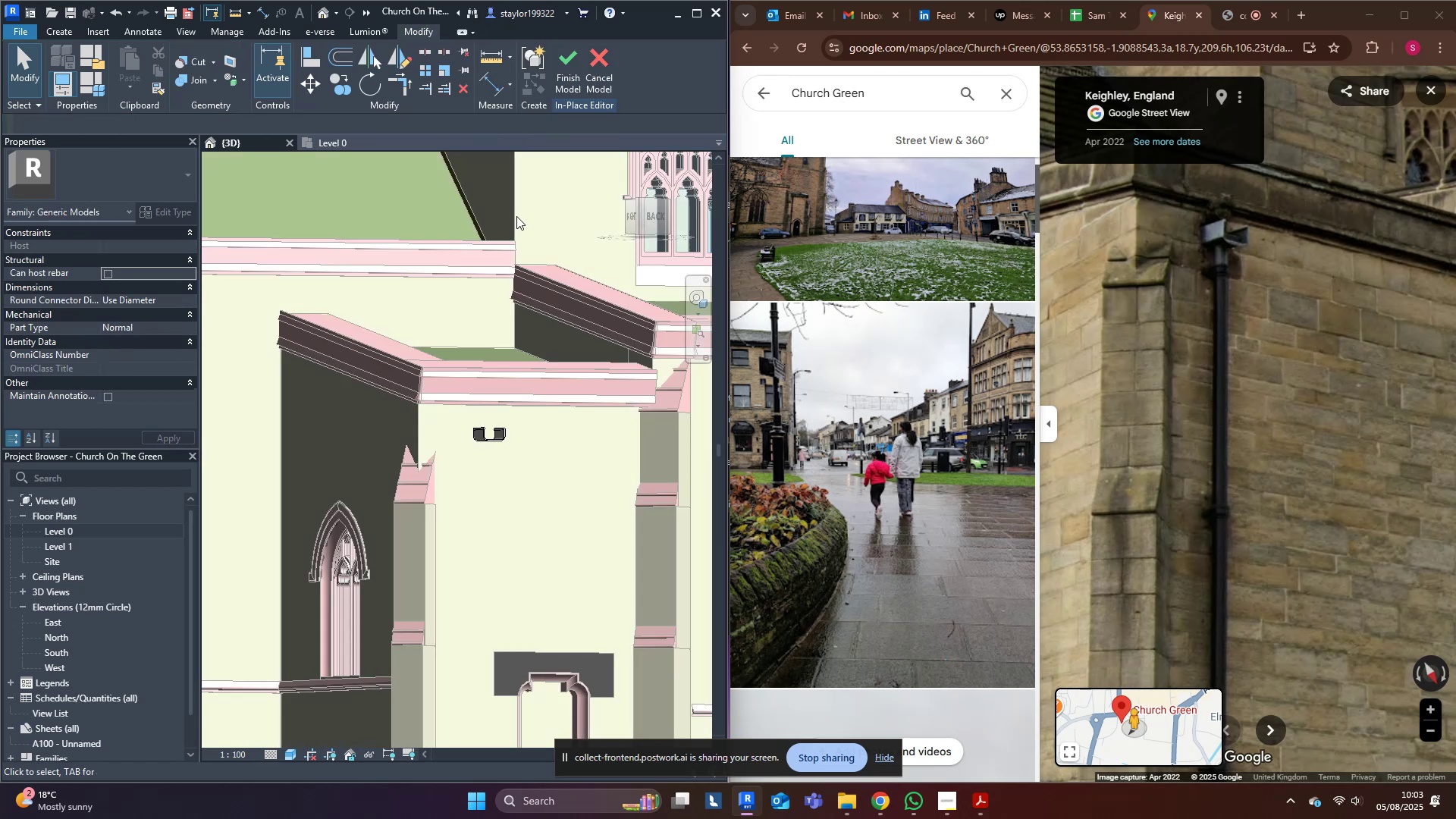 
left_click([648, 220])
 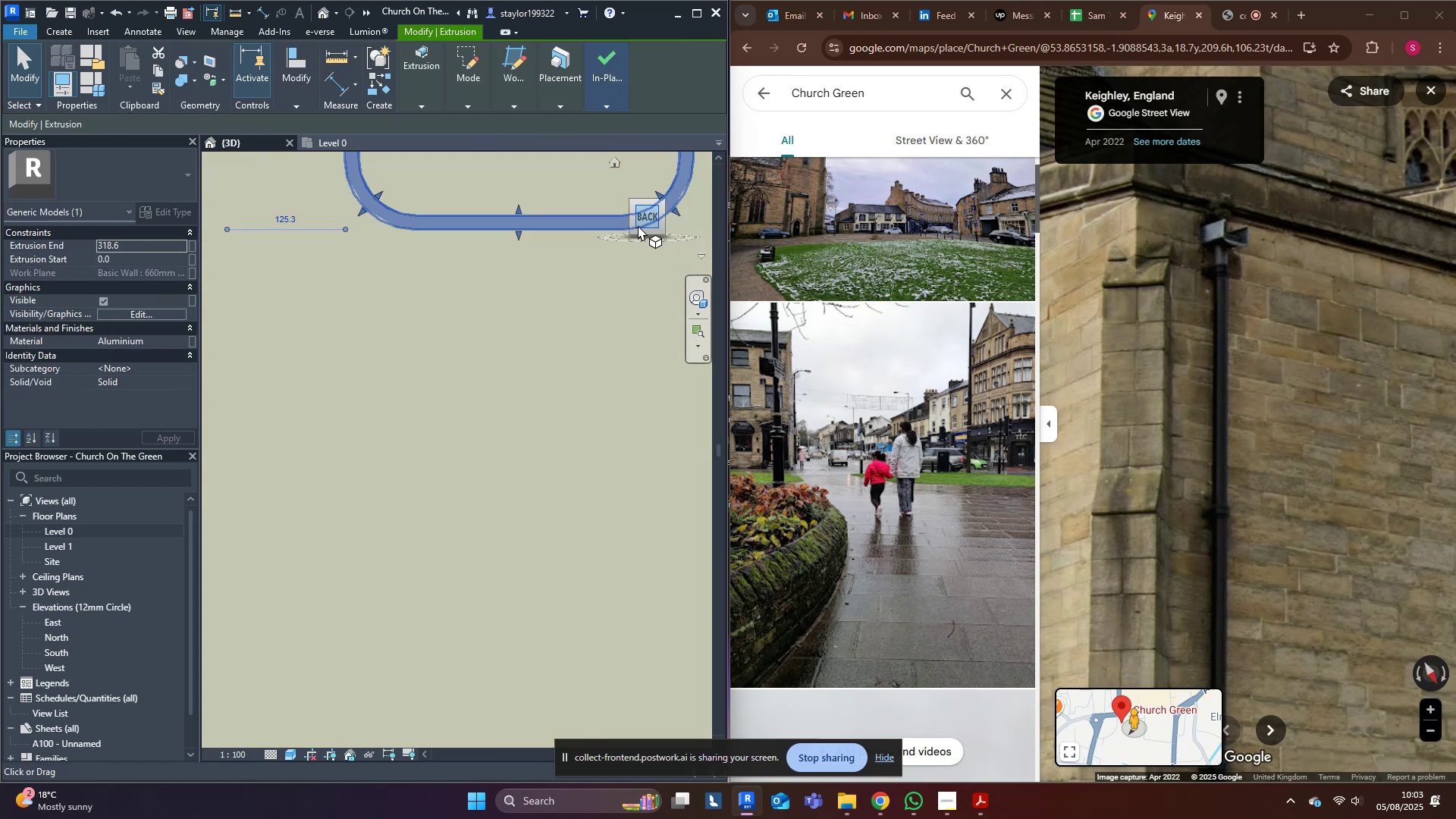 
scroll: coordinate [475, 463], scroll_direction: down, amount: 4.0
 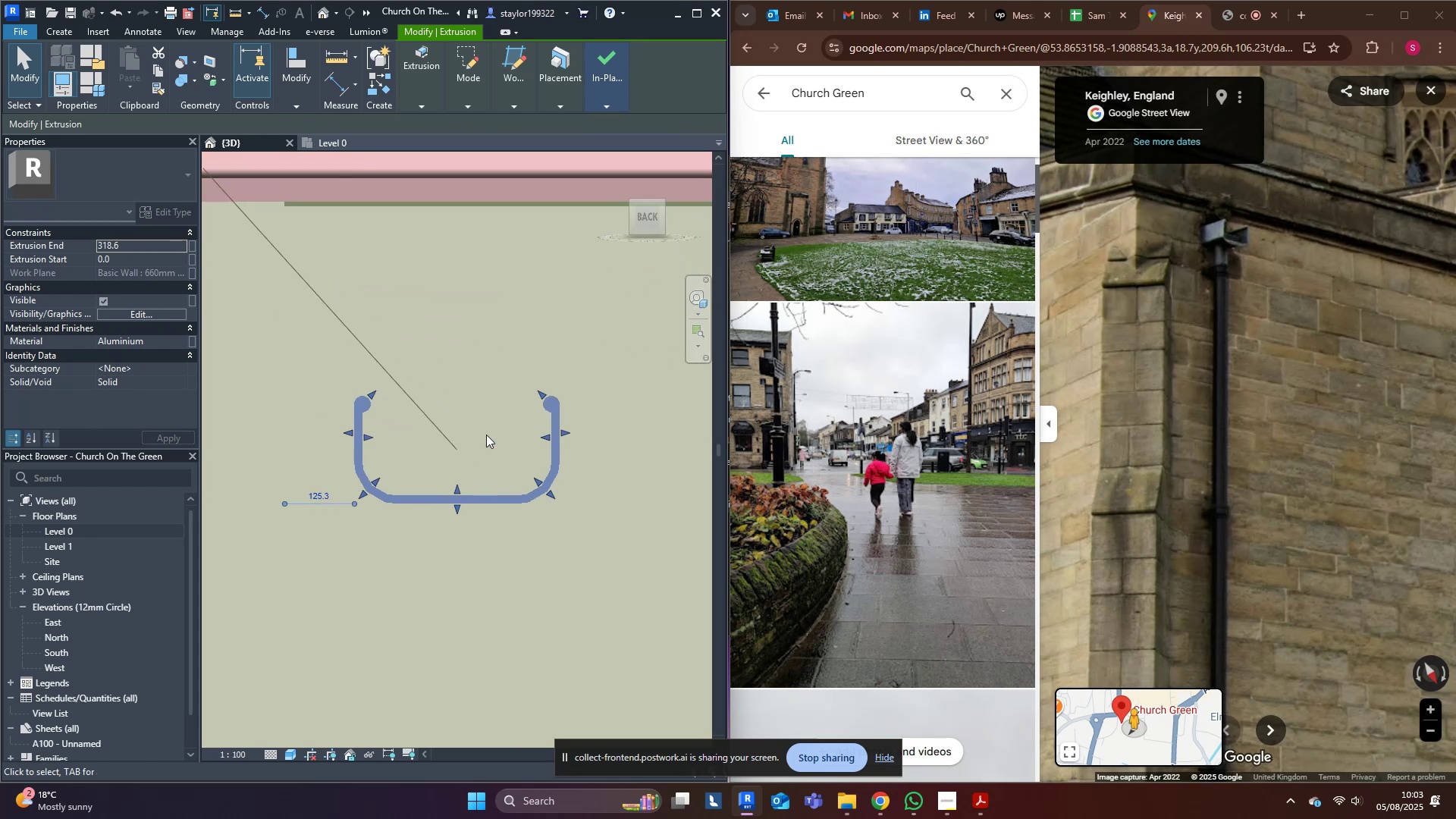 
hold_key(key=ArrowUp, duration=0.65)
 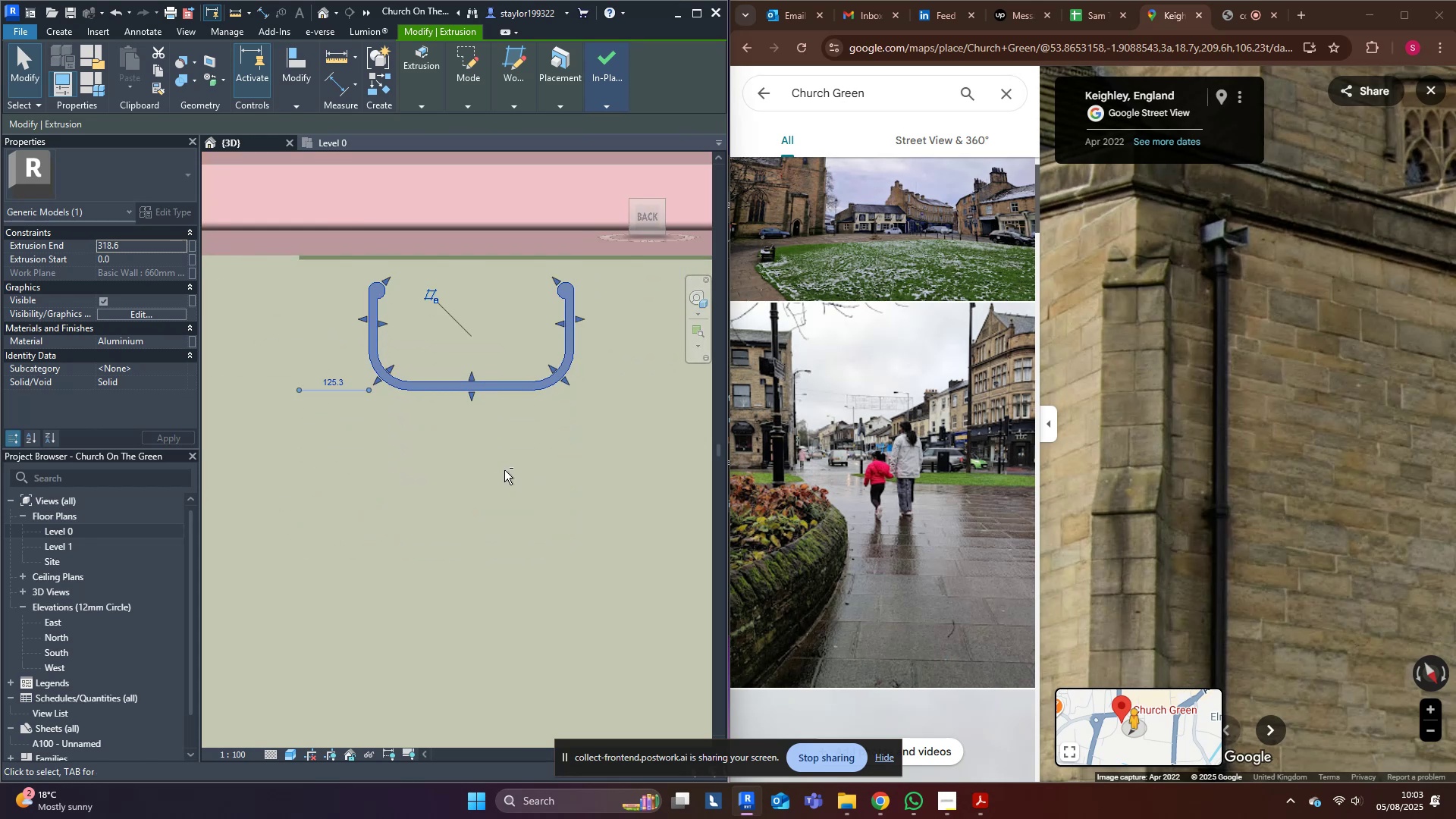 
key(Shift+ArrowUp)
 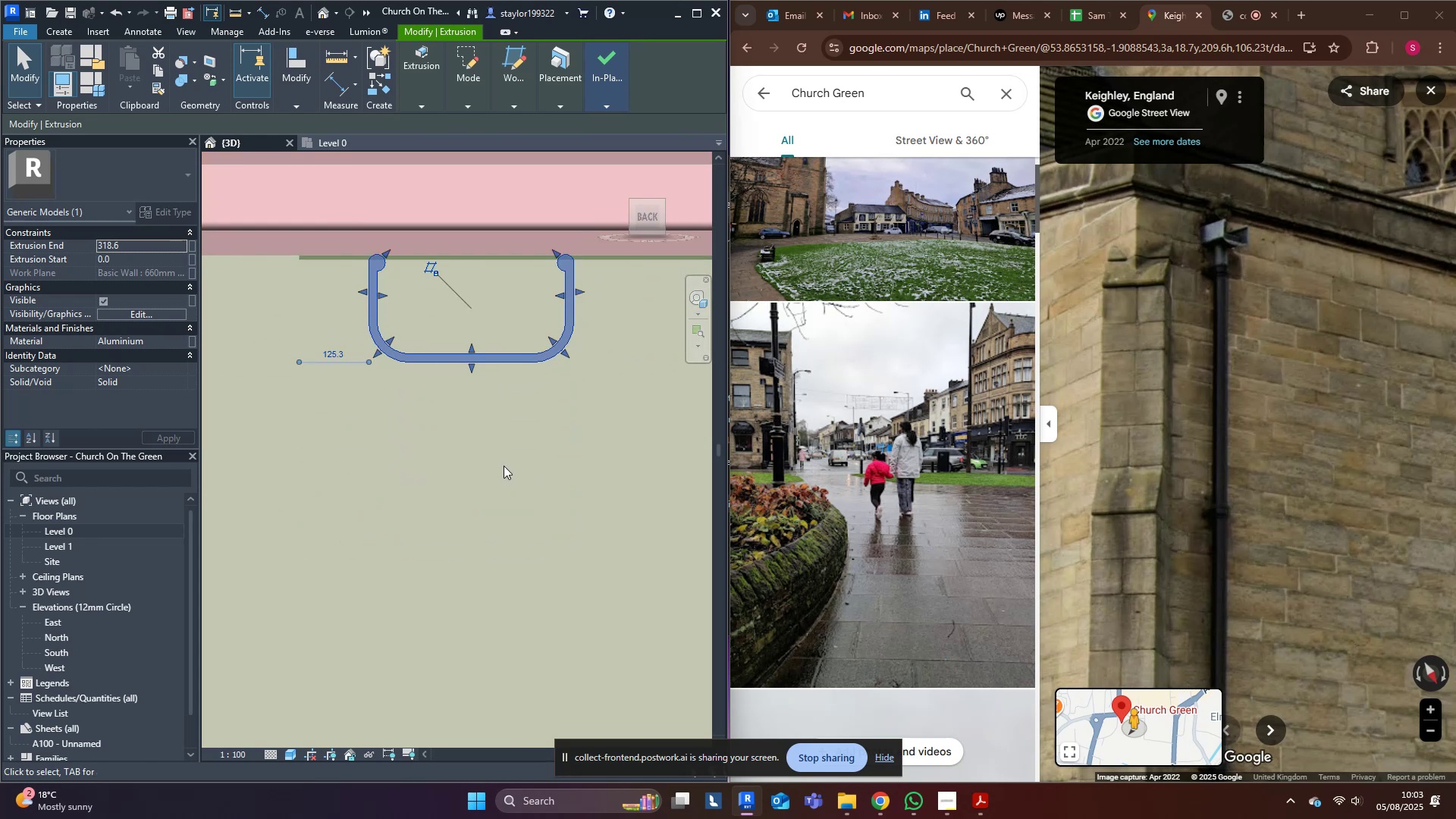 
key(ArrowDown)
 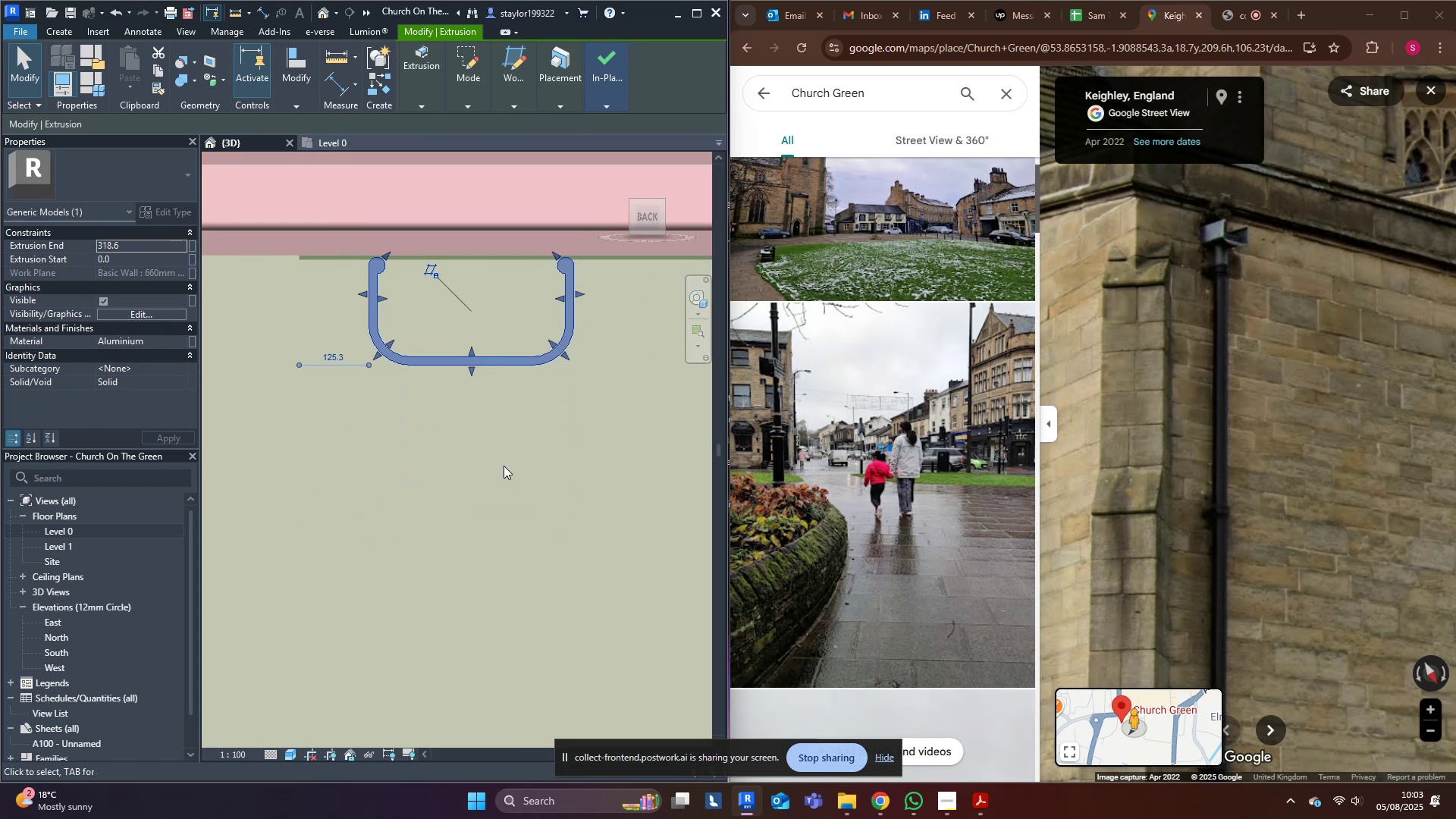 
key(ArrowUp)
 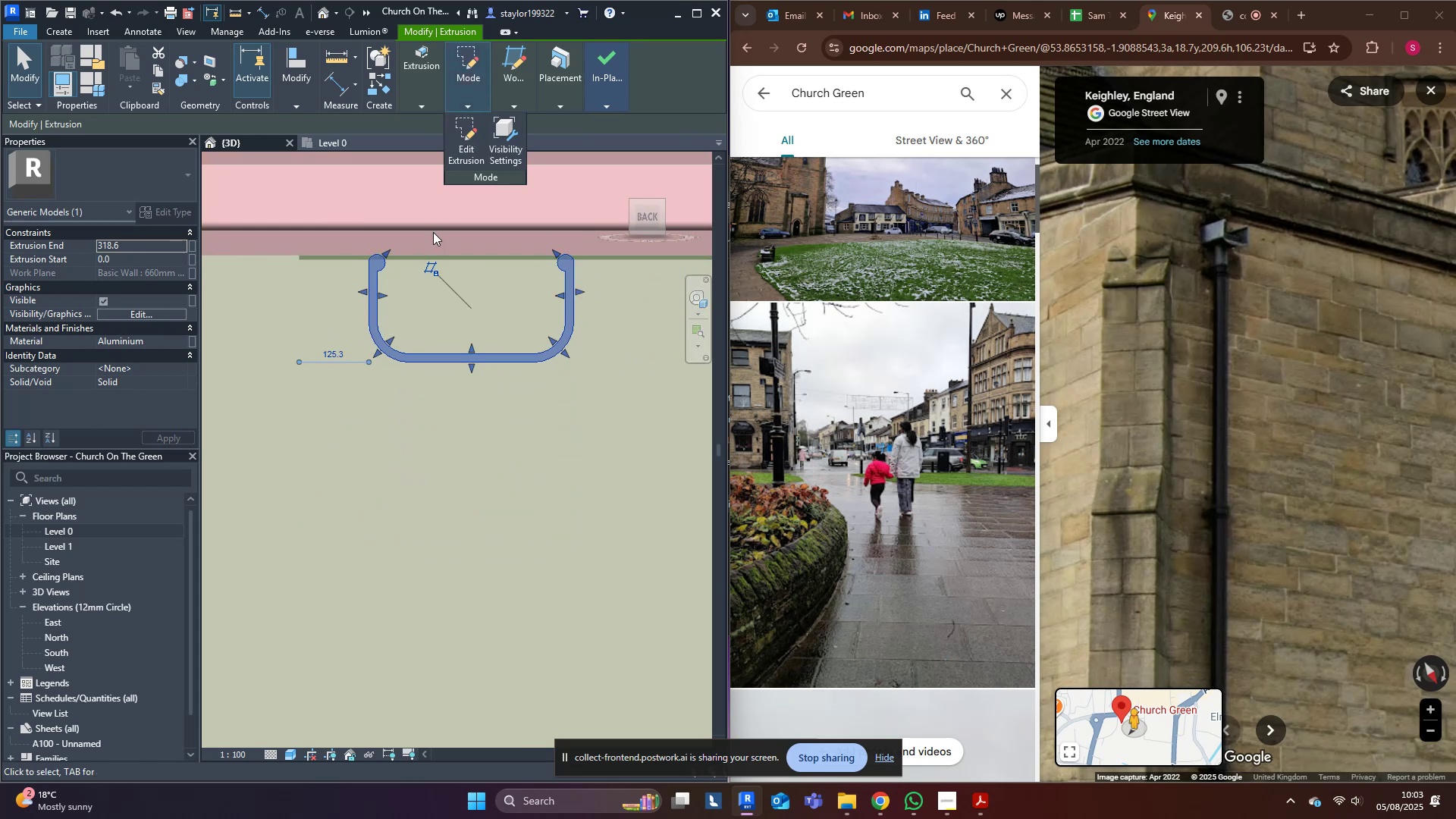 
left_click([457, 140])
 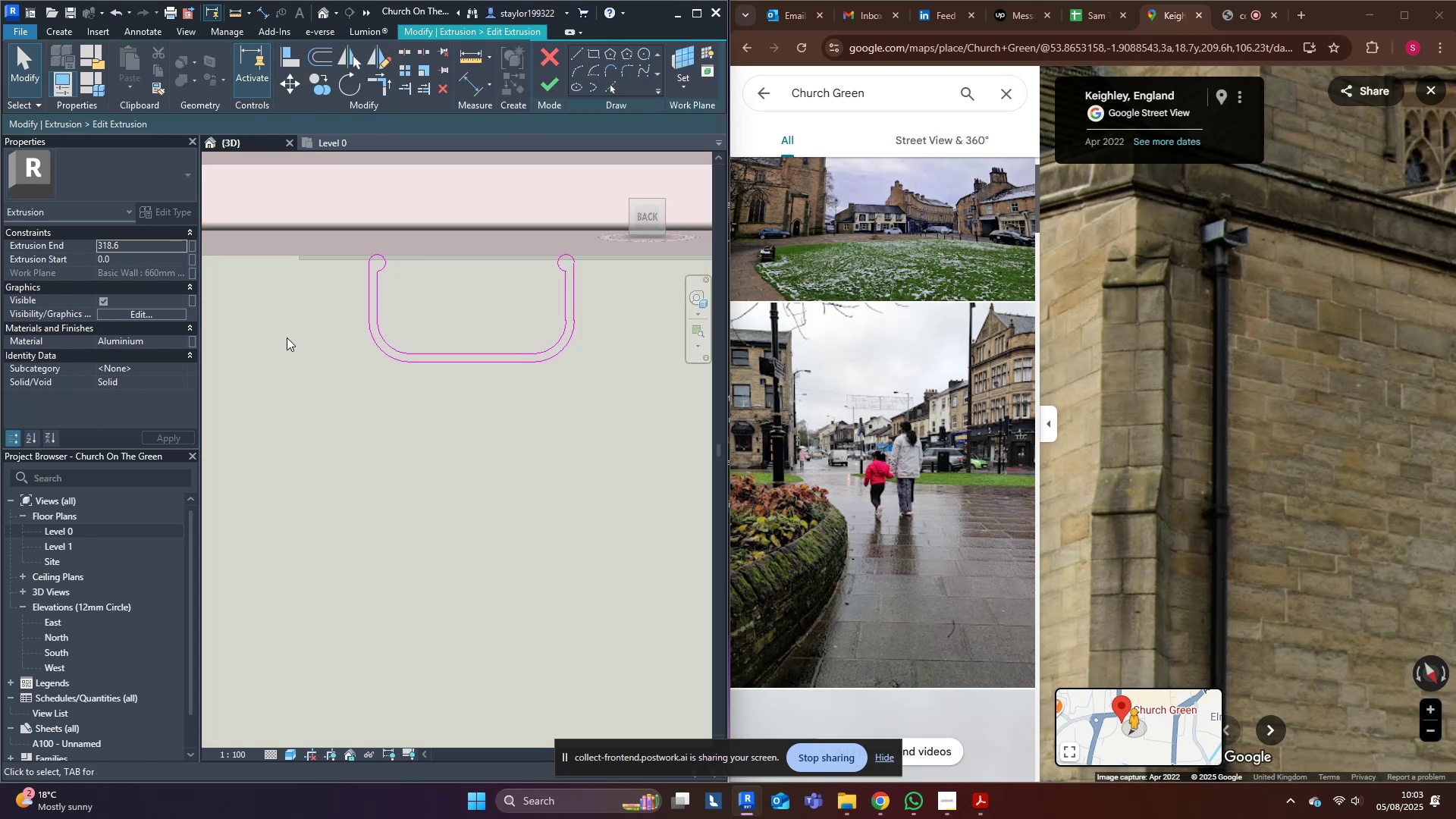 
hold_key(key=T, duration=27.52)
 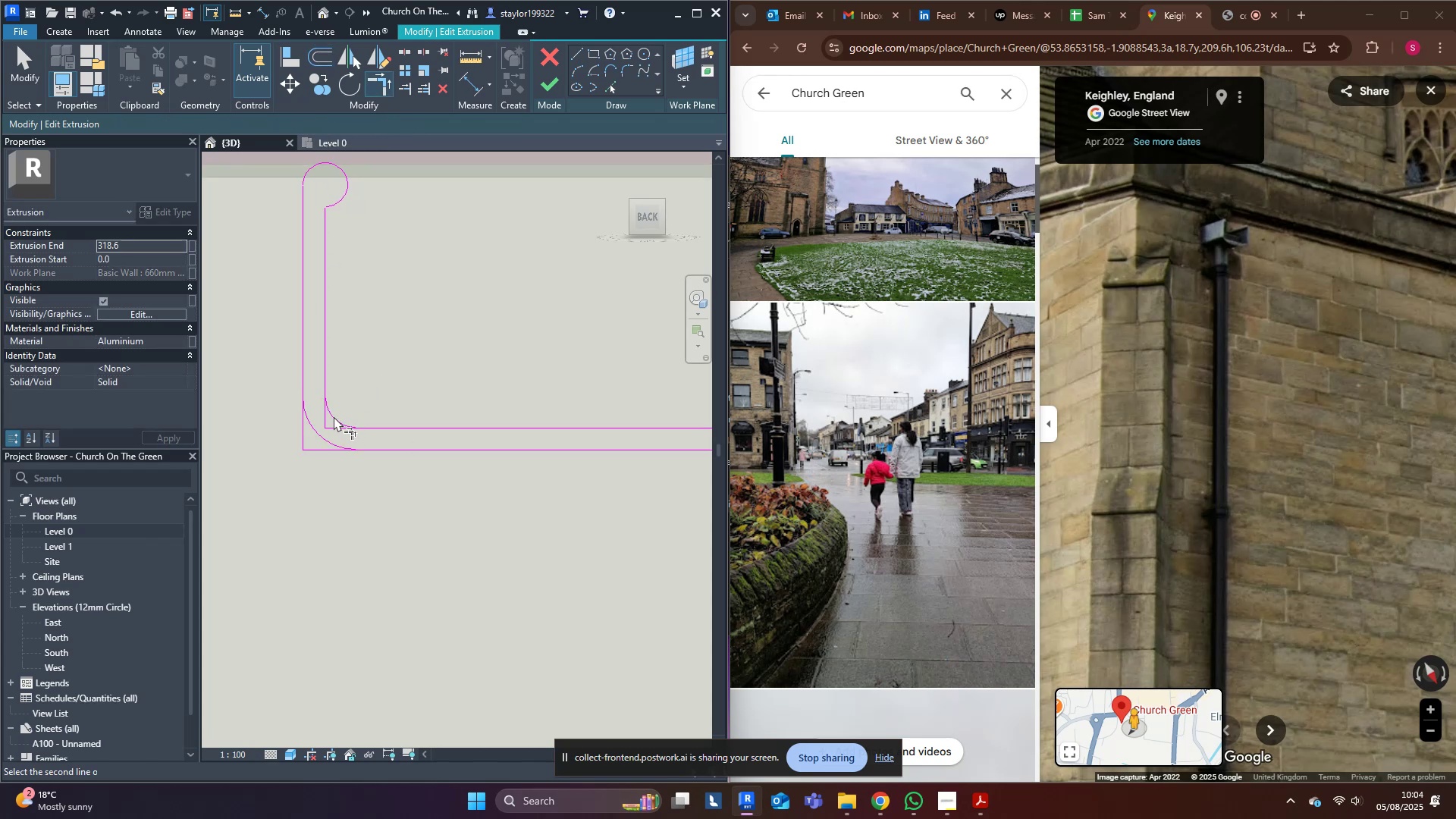 
key(R)
 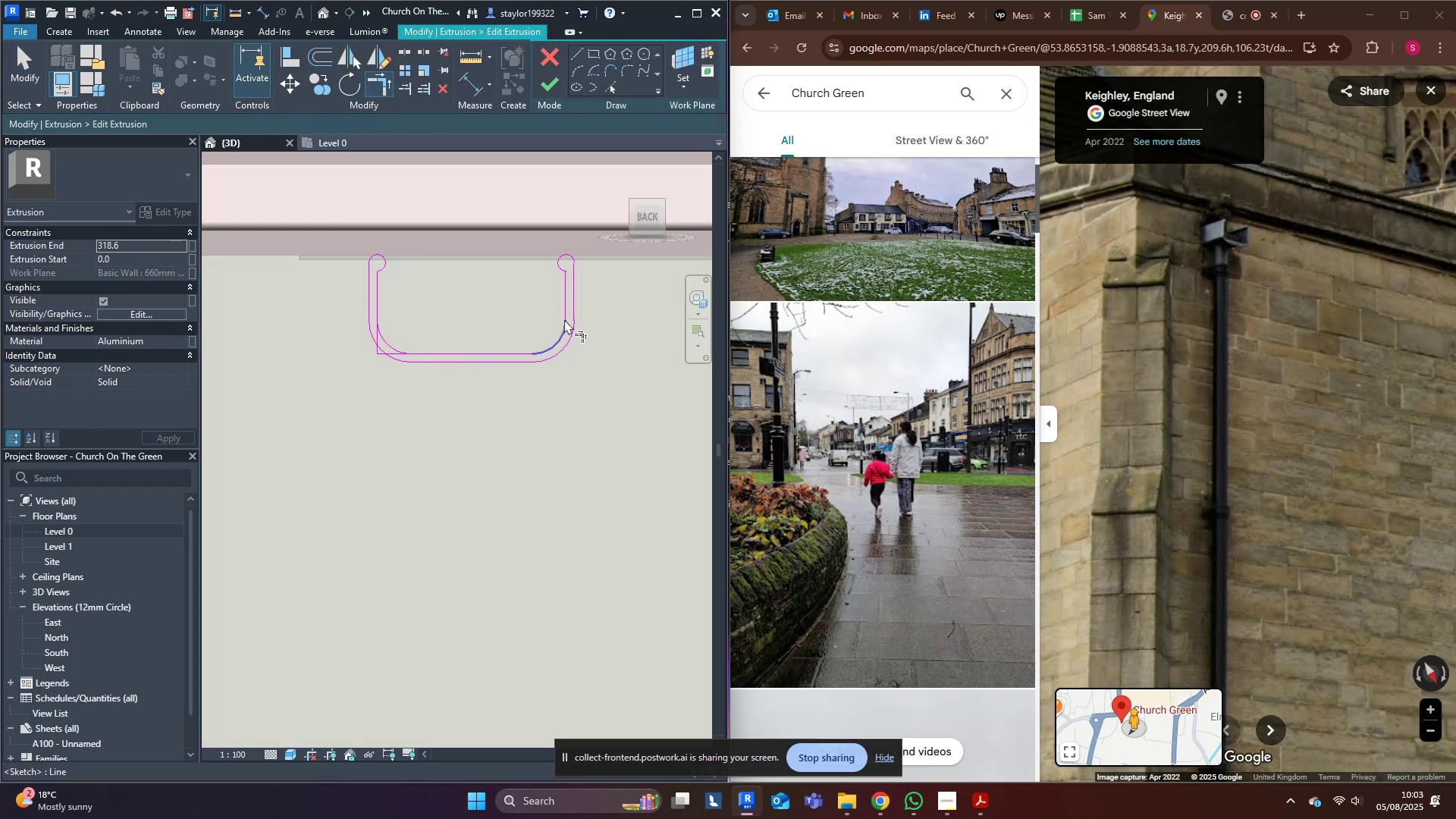 
double_click([563, 303])
 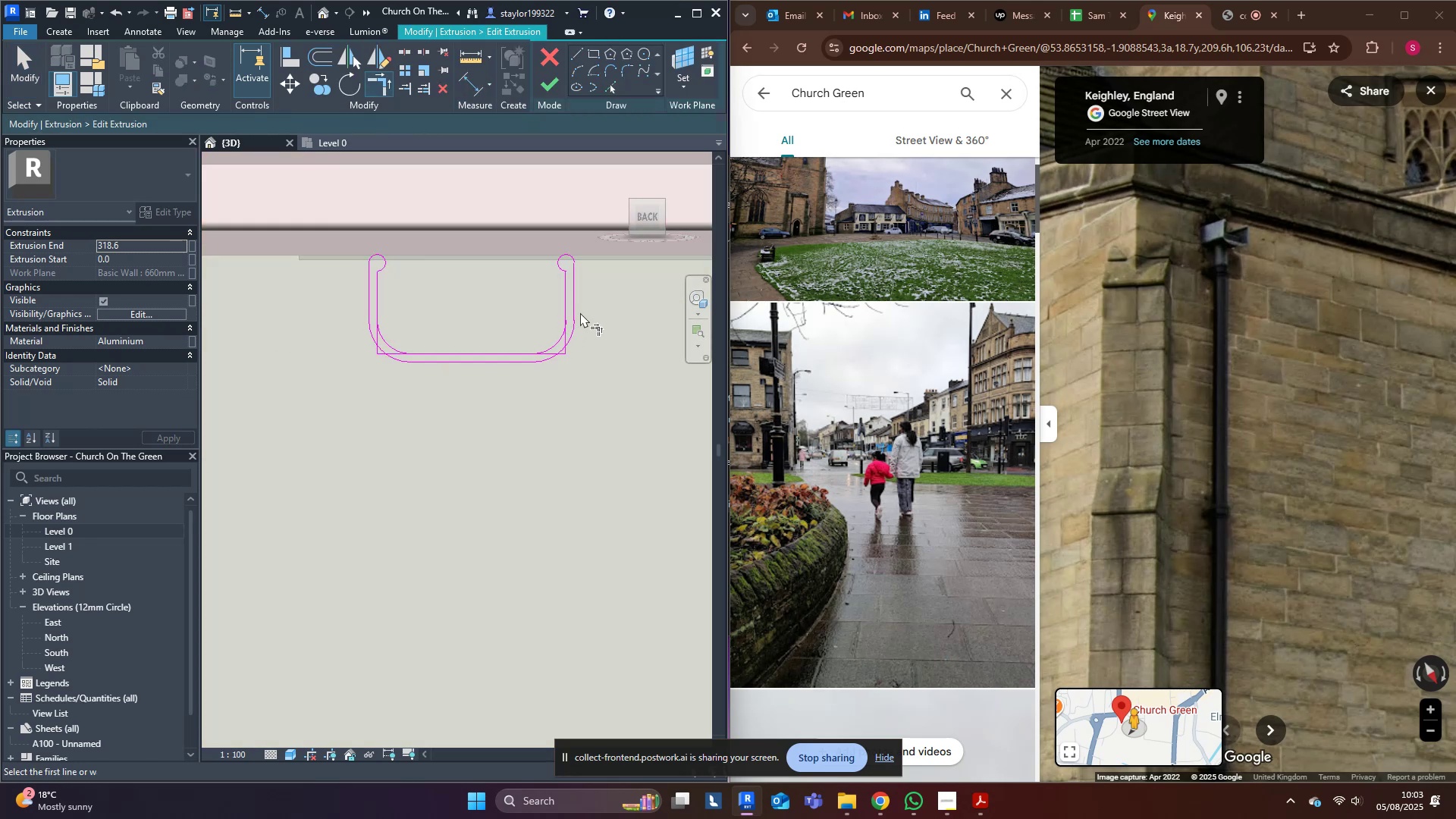 
left_click([574, 305])
 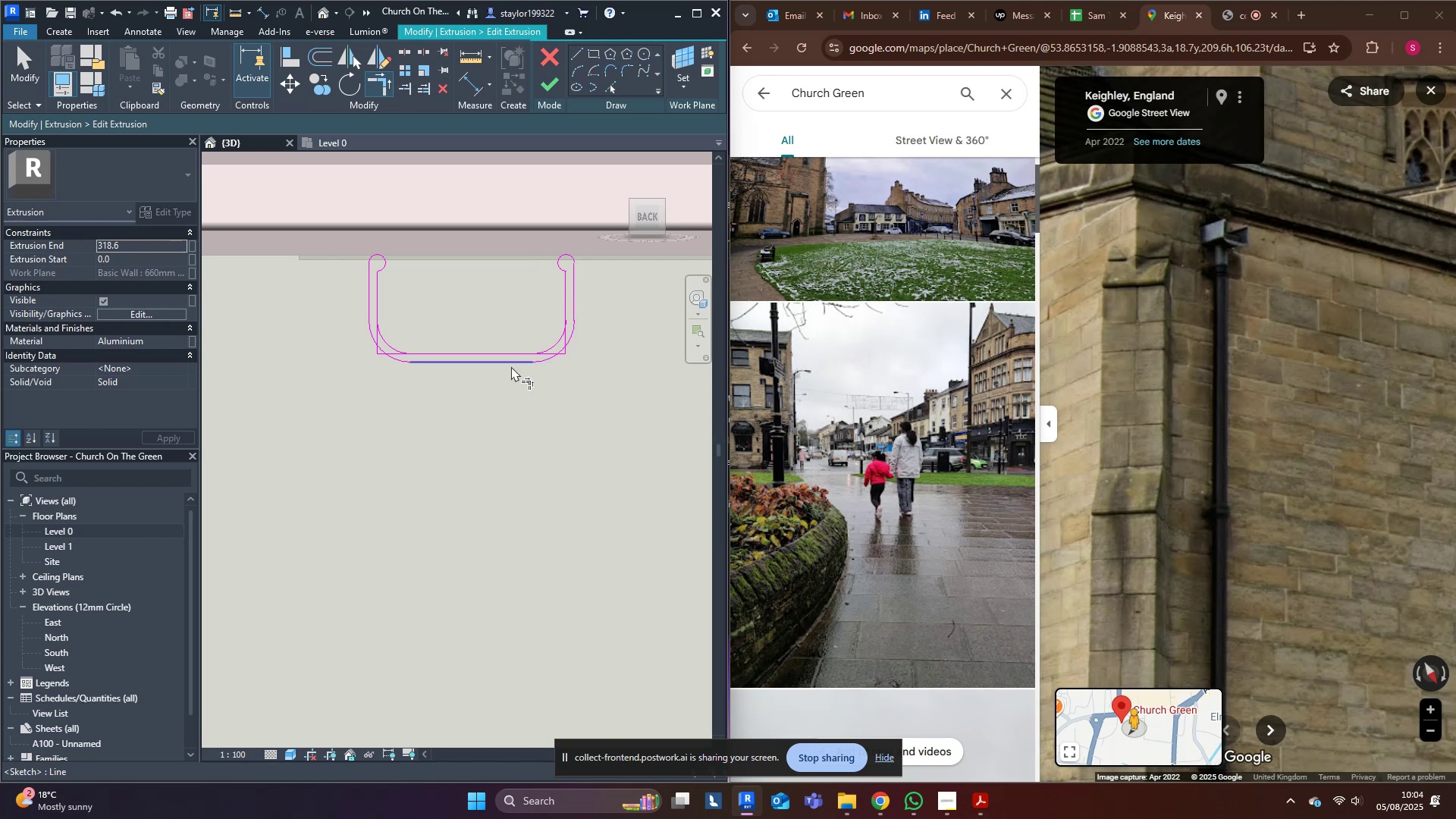 
triple_click([513, 362])
 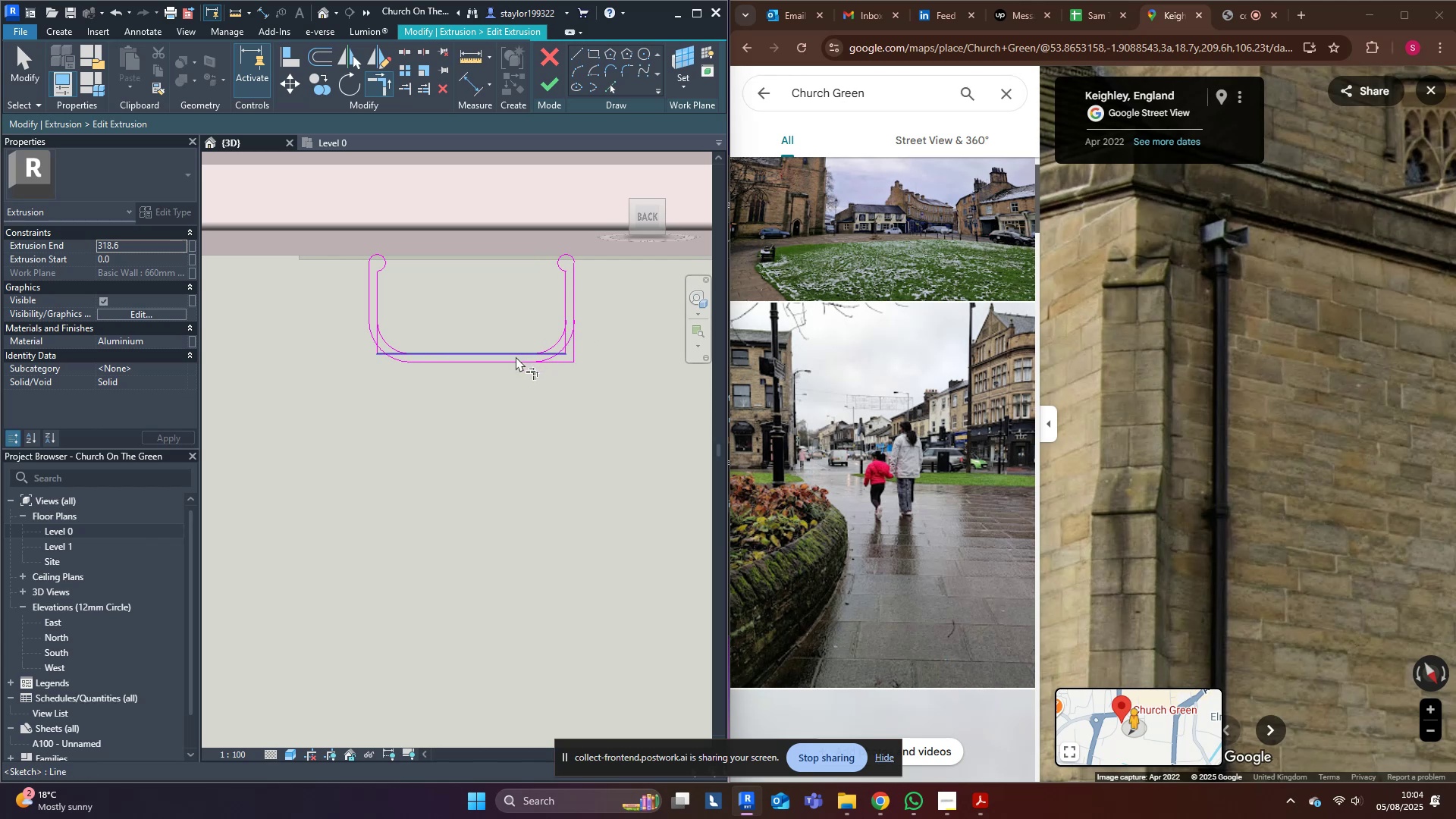 
left_click([510, 362])
 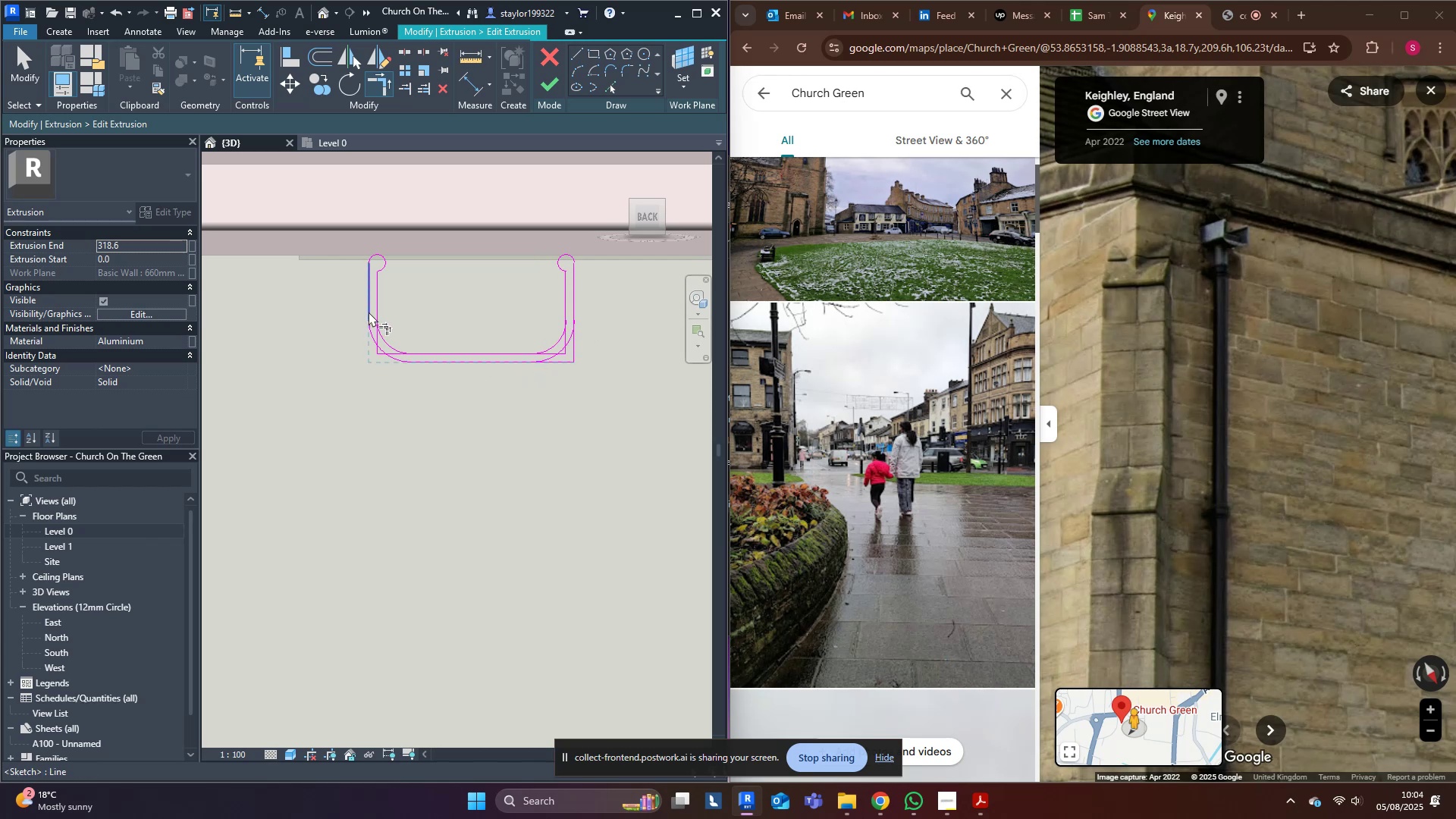 
left_click([368, 312])
 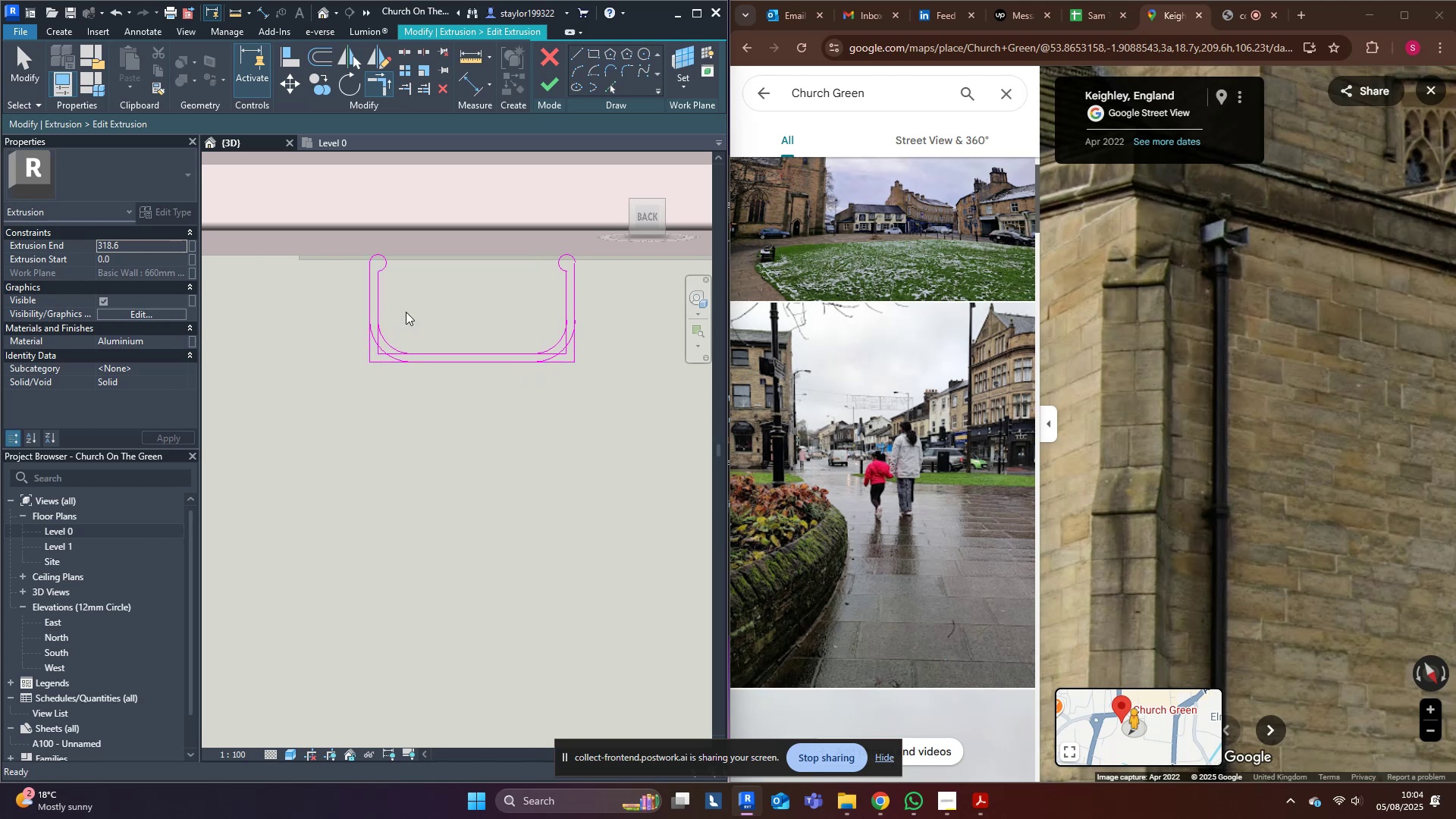 
type(md)
 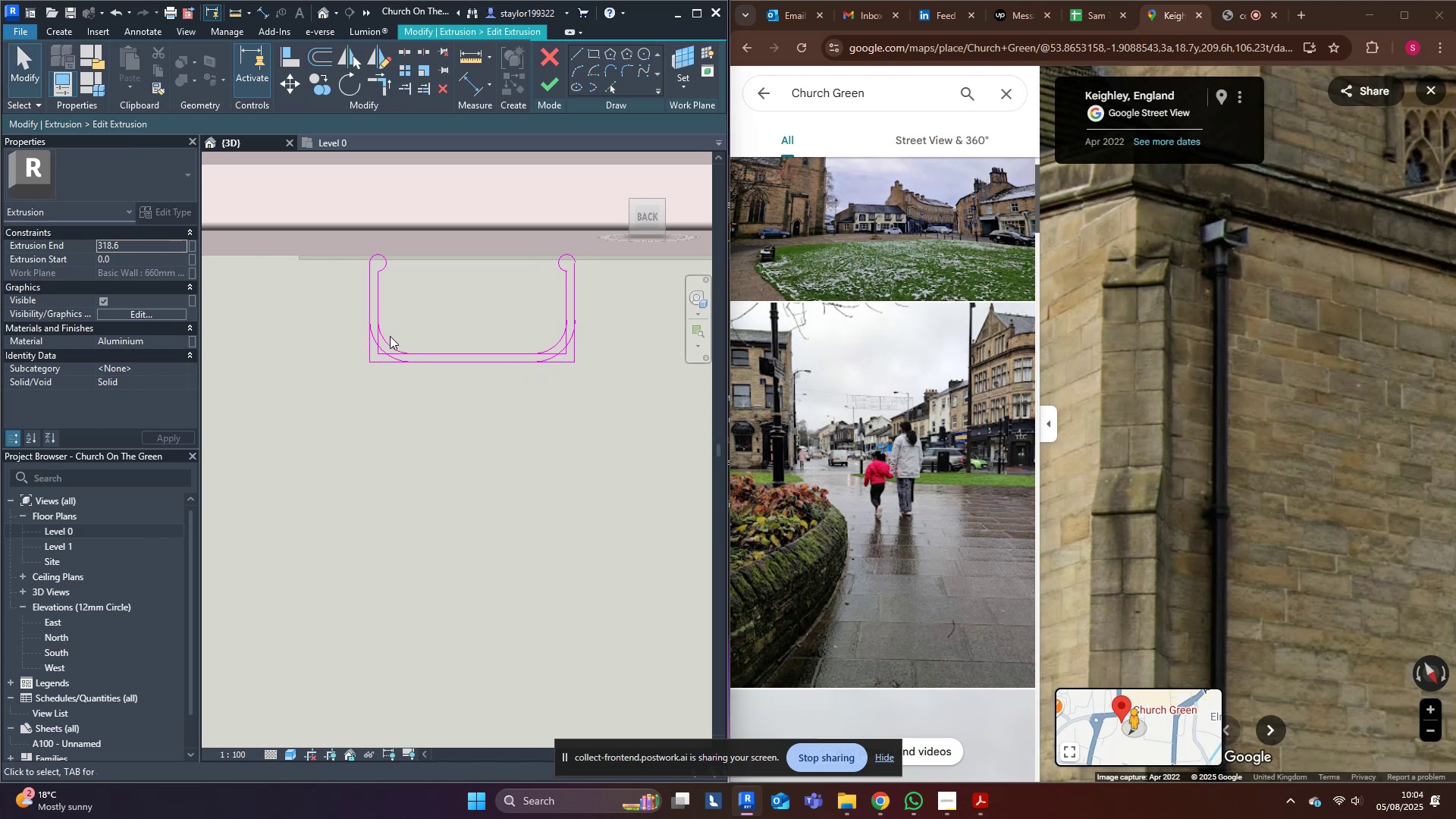 
double_click([387, 340])
 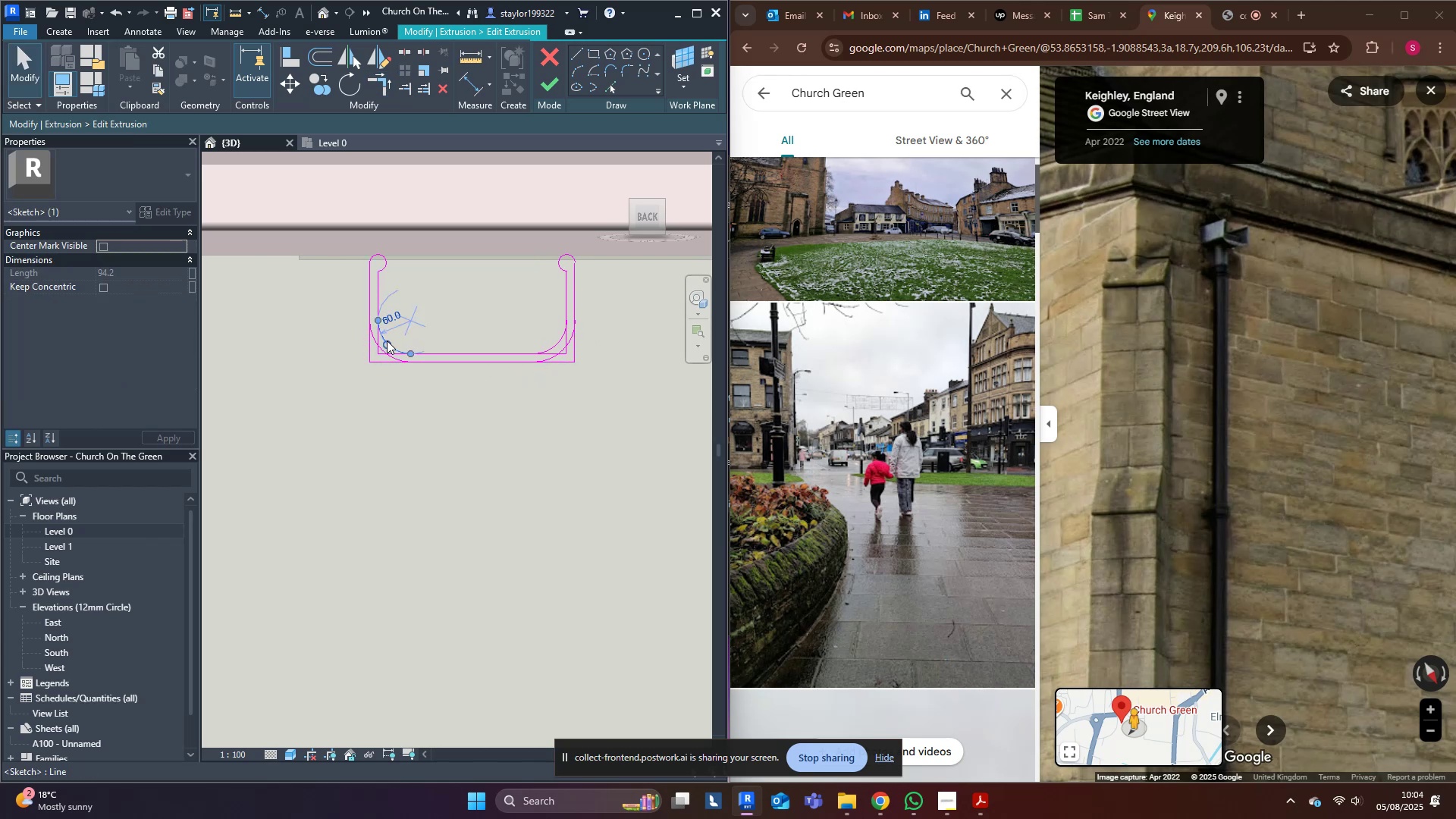 
key(Delete)
 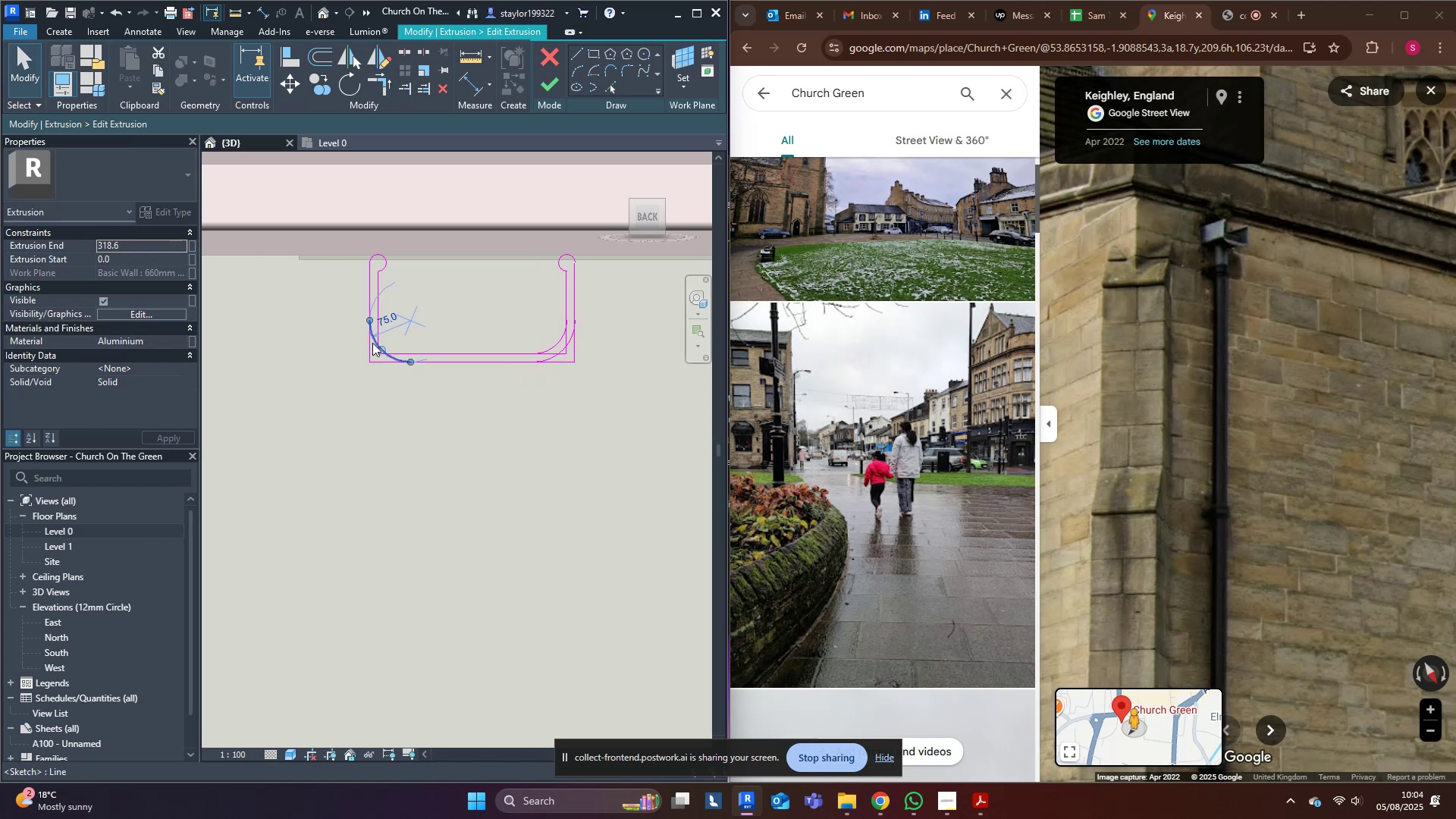 
triple_click([372, 343])
 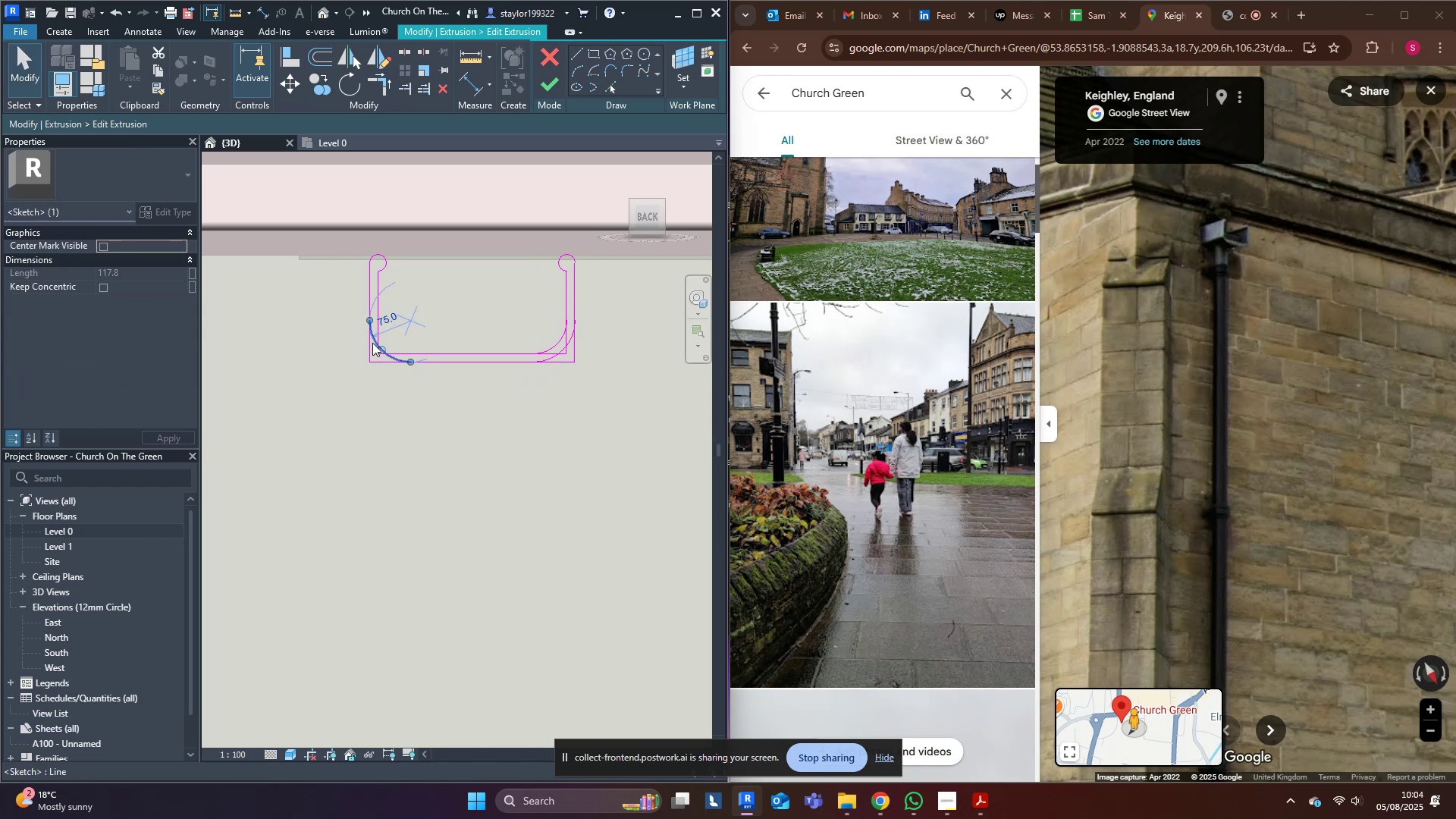 
key(Delete)
 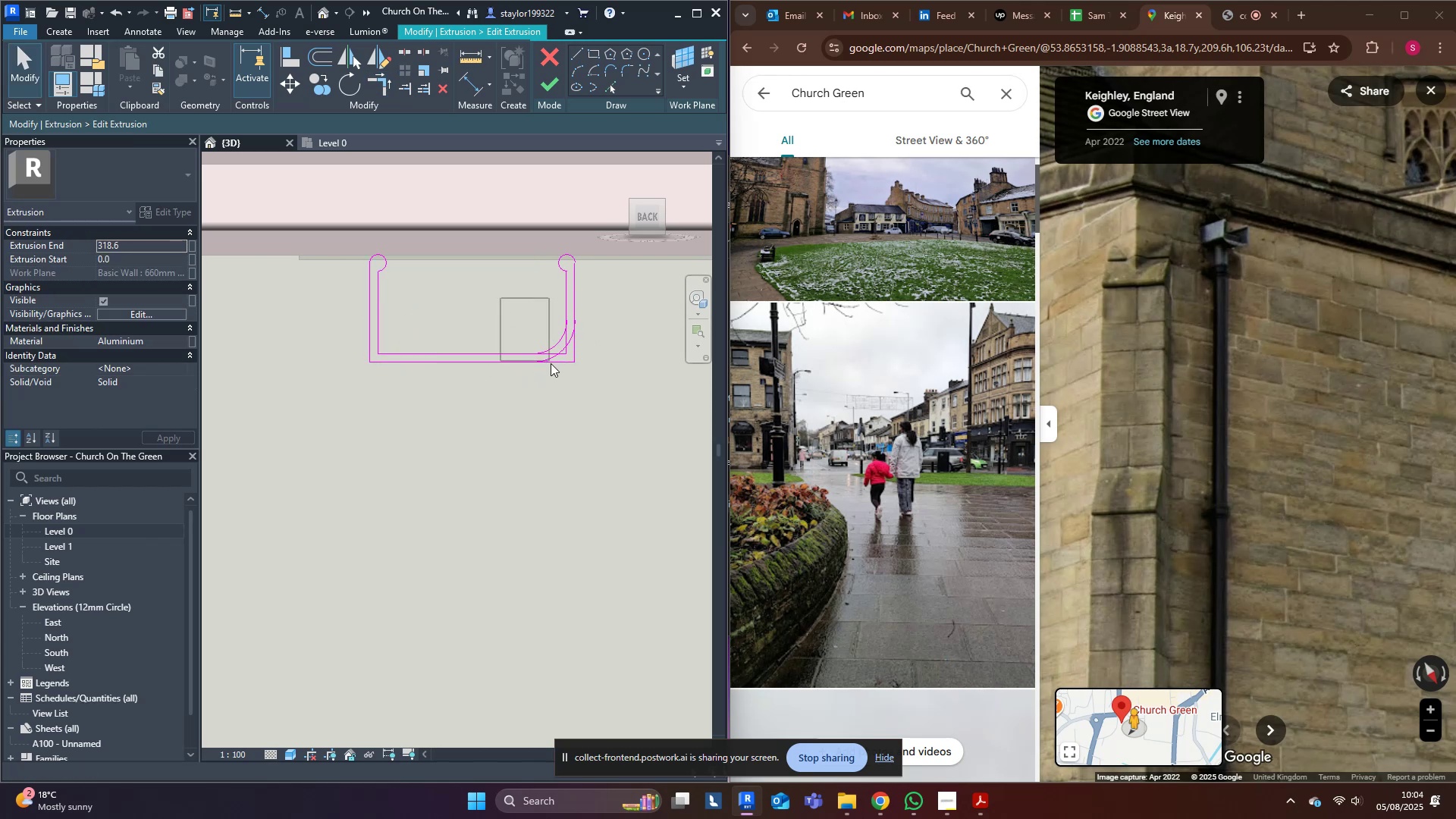 
key(Delete)
 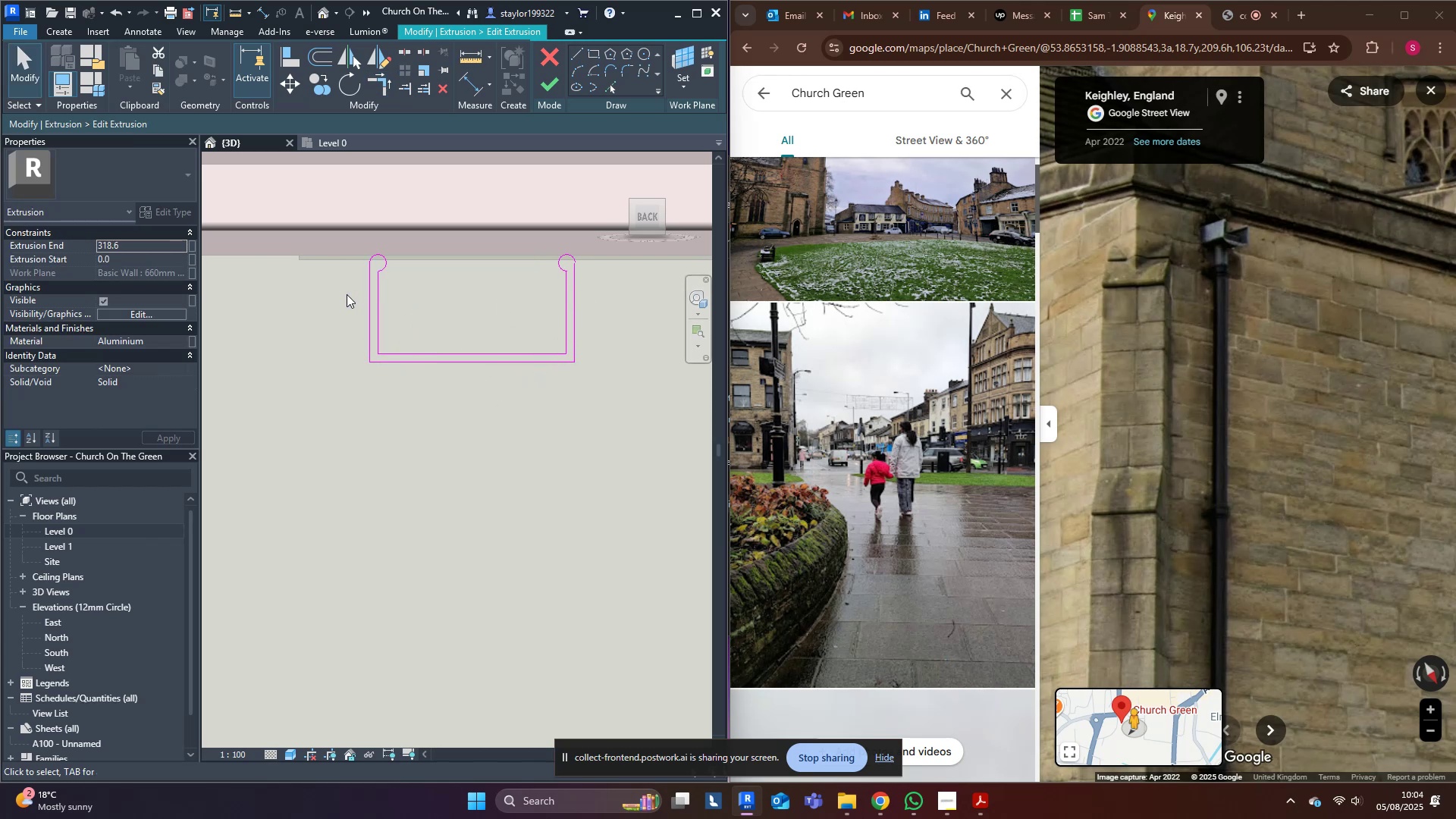 
scroll: coordinate [425, 366], scroll_direction: up, amount: 7.0
 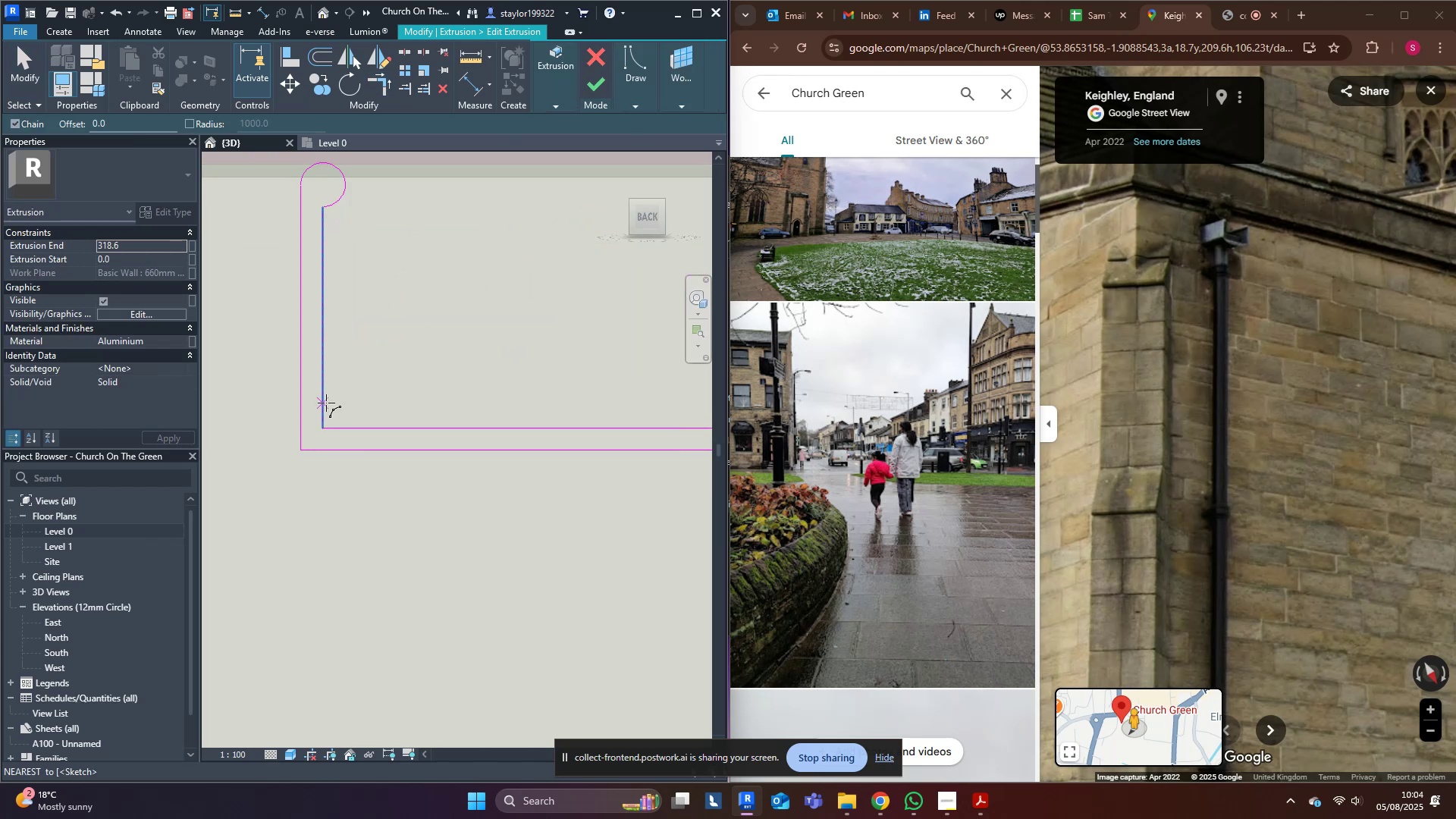 
left_click([325, 400])
 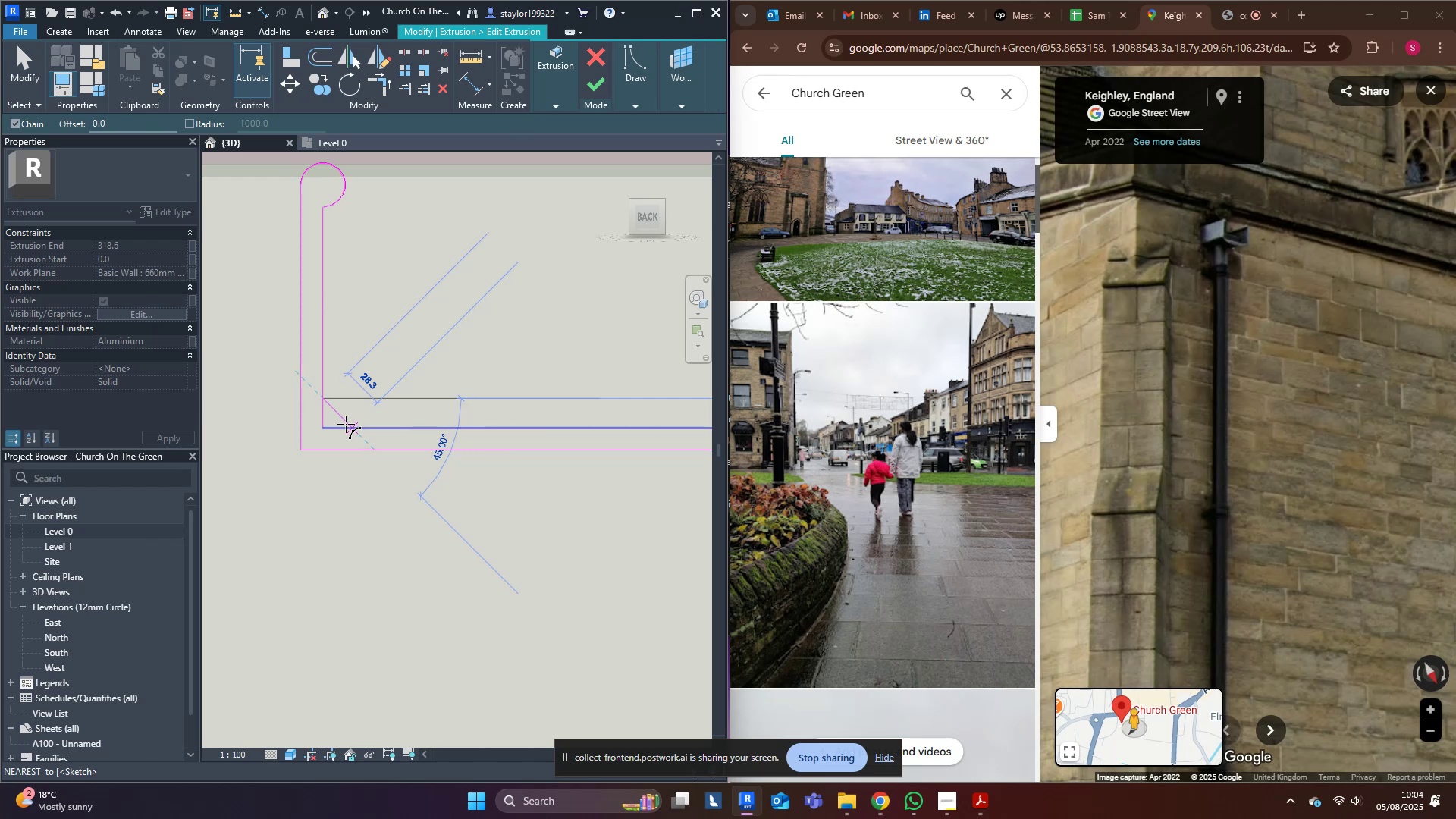 
left_click([346, 423])
 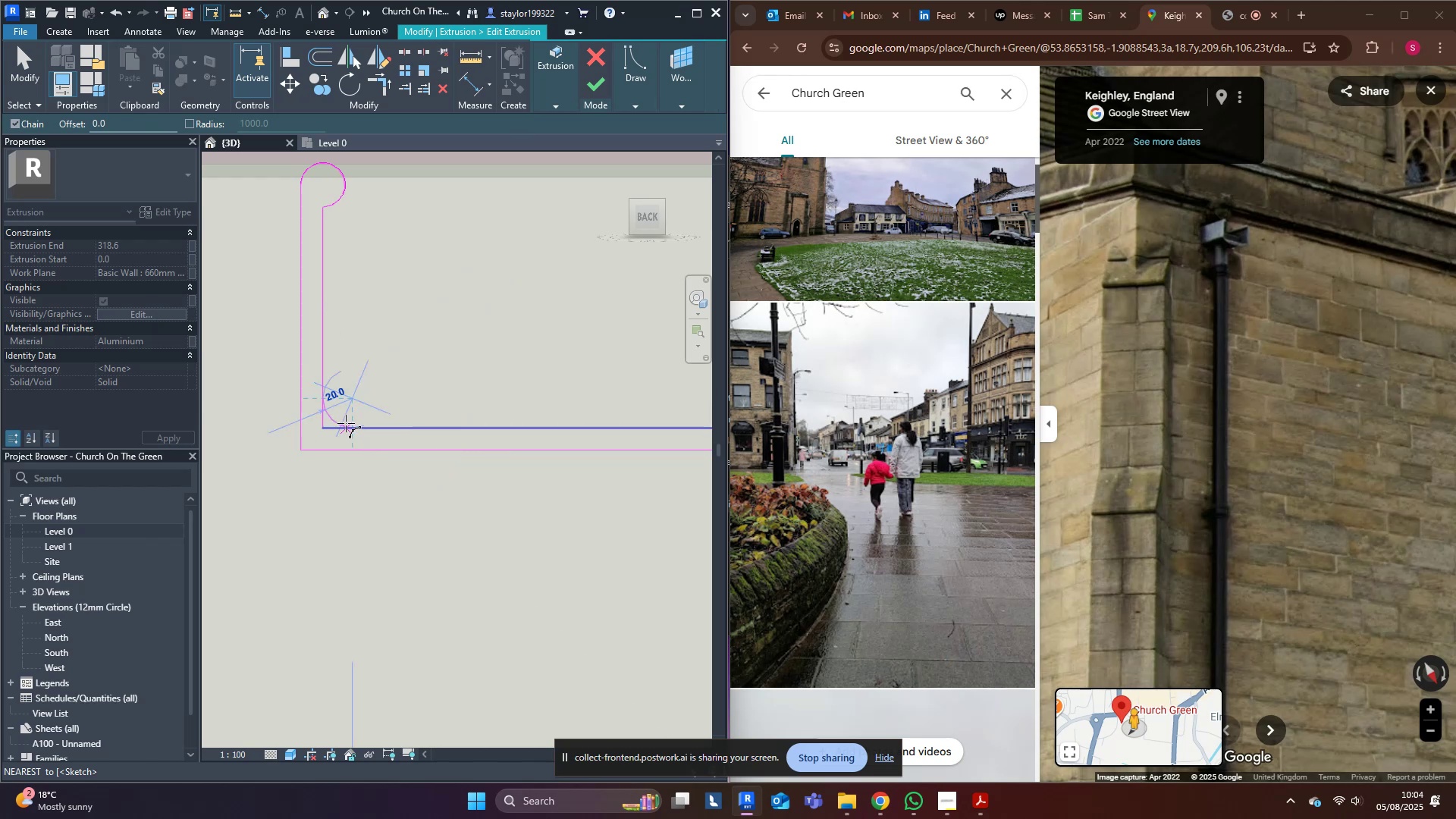 
hold_key(key=Escape, duration=3.29)
 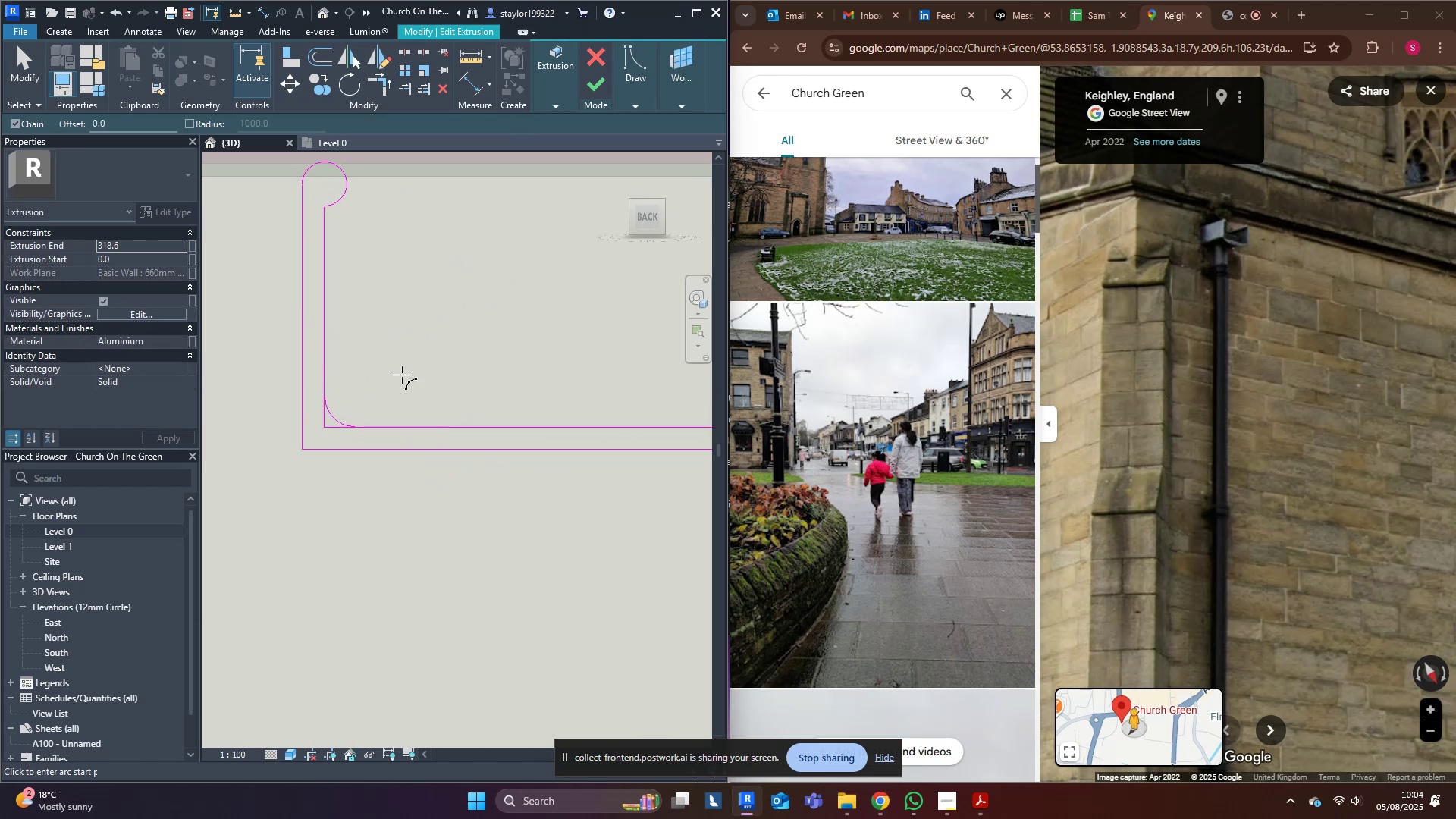 
left_click([325, 399])
 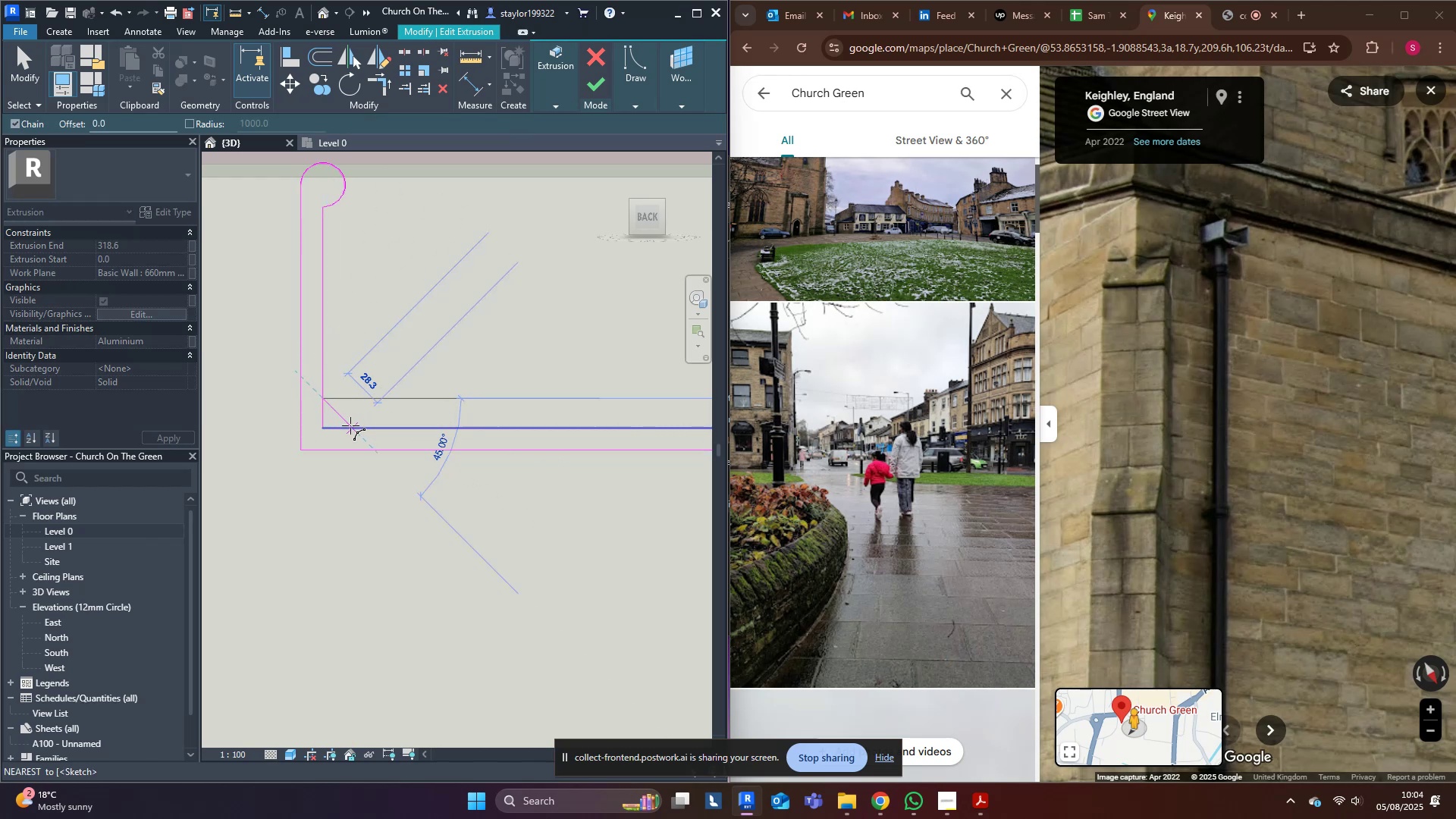 
left_click([350, 425])
 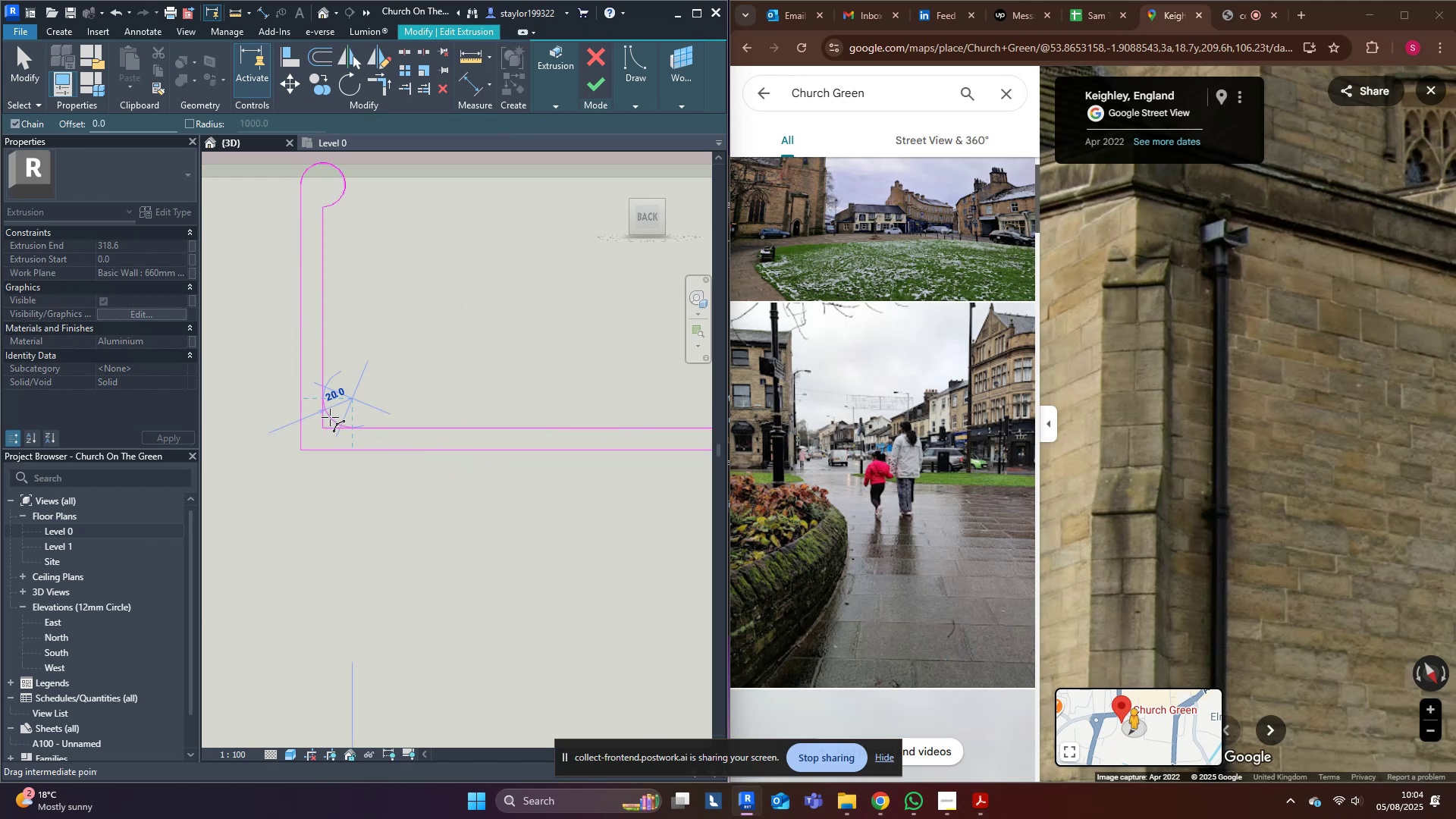 
left_click([330, 417])
 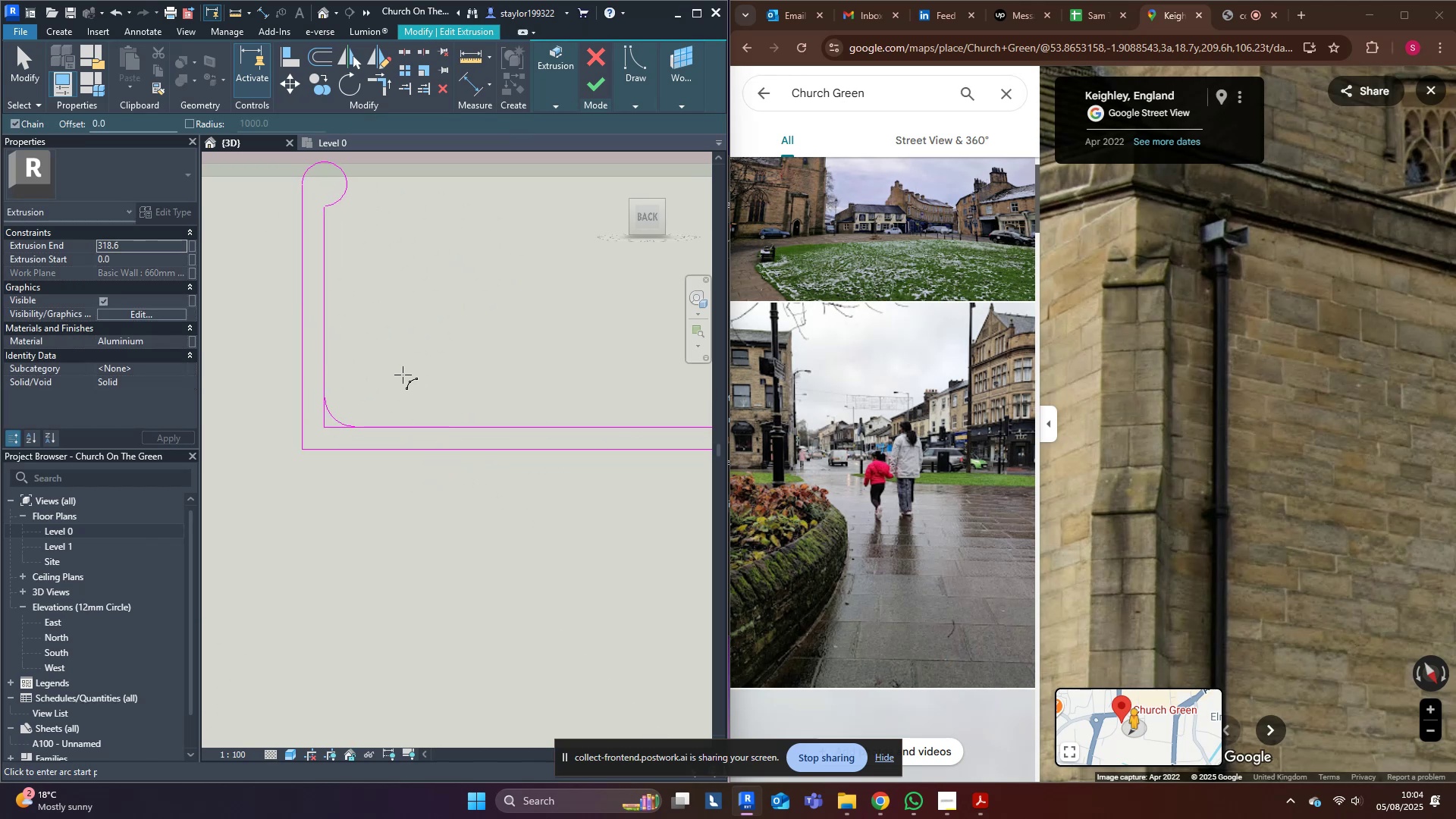 
type(of151515)
 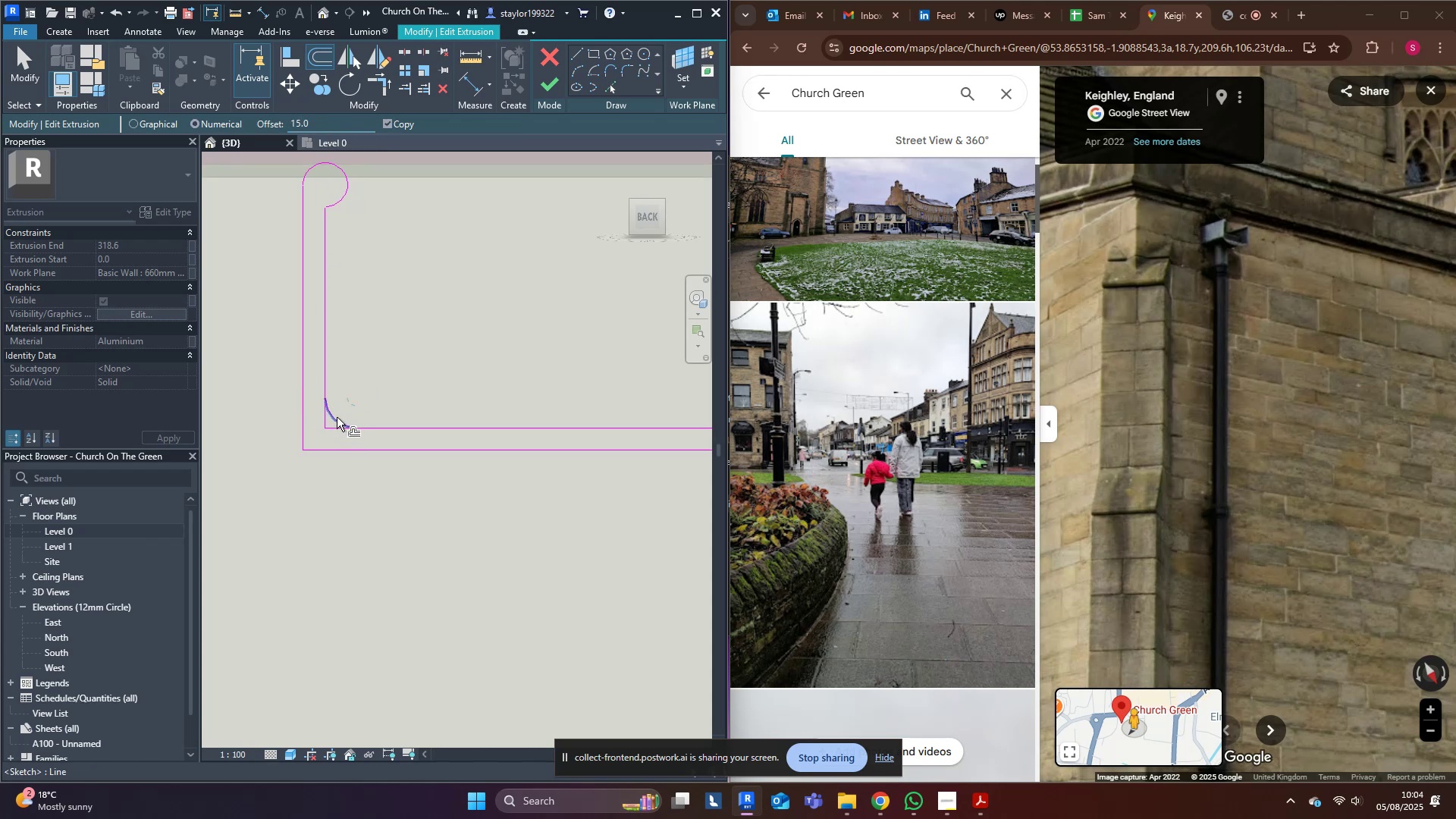 
left_click([330, 419])
 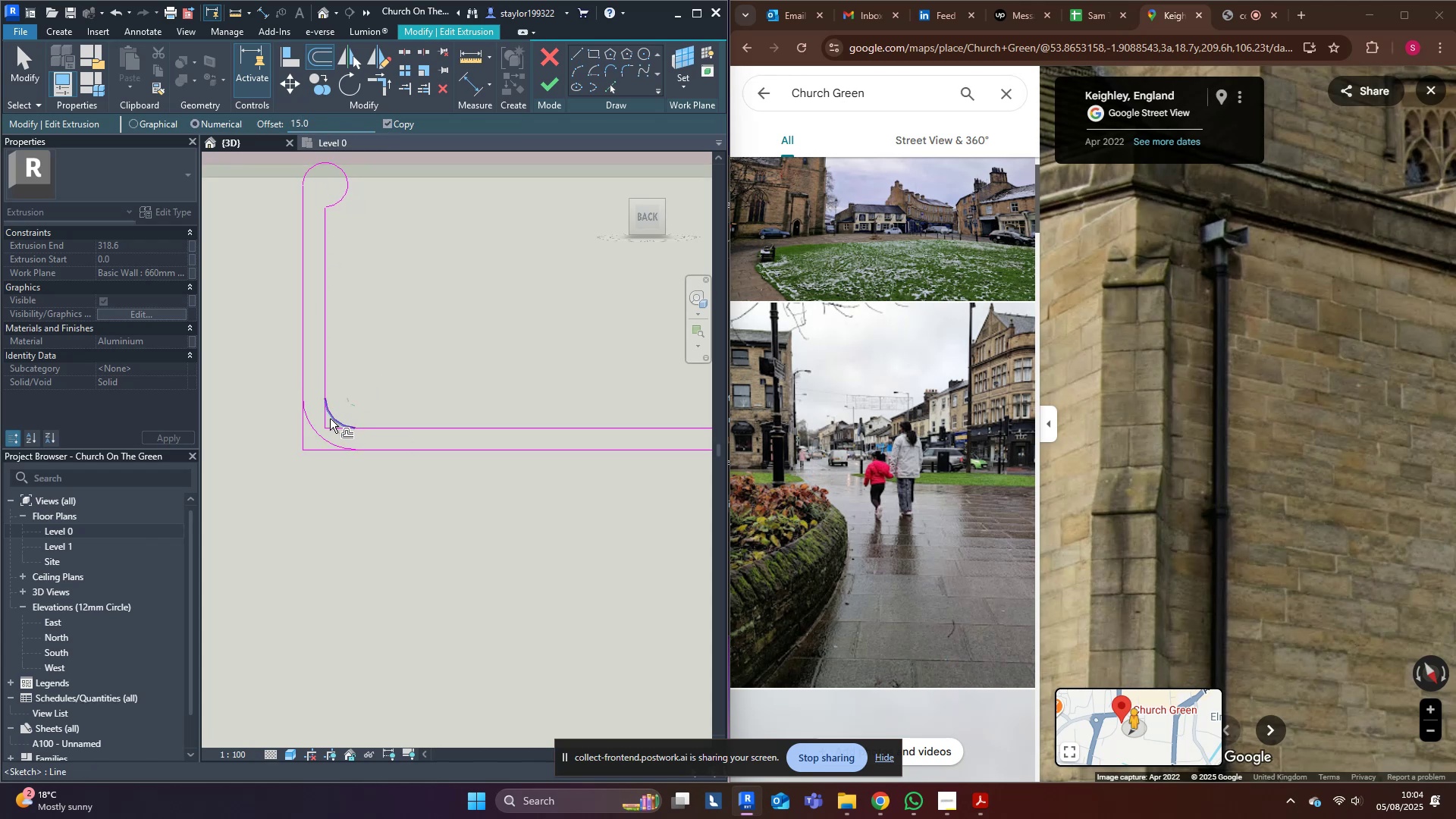 
hold_key(key=T, duration=17.54)
 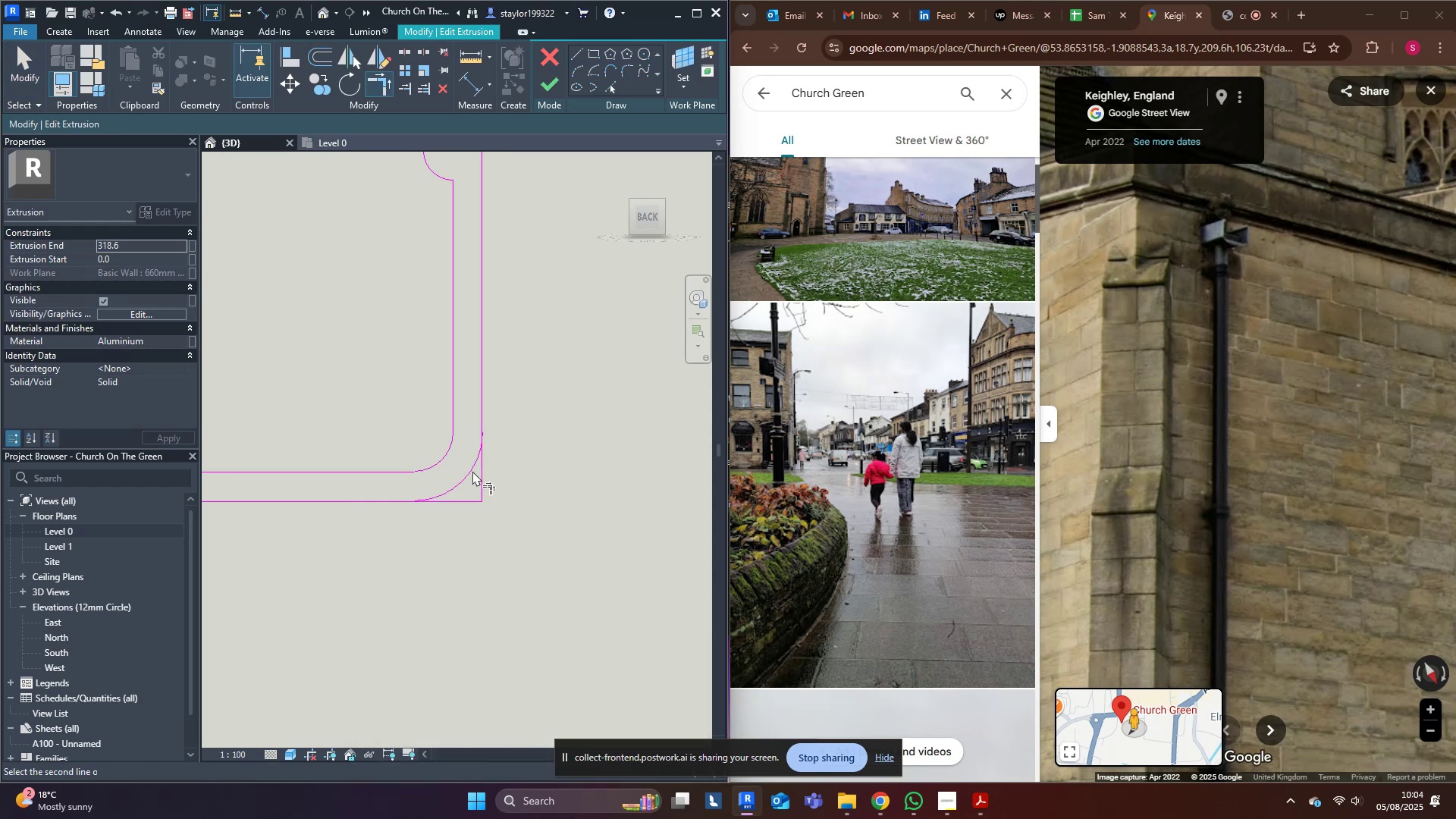 
key(R)
 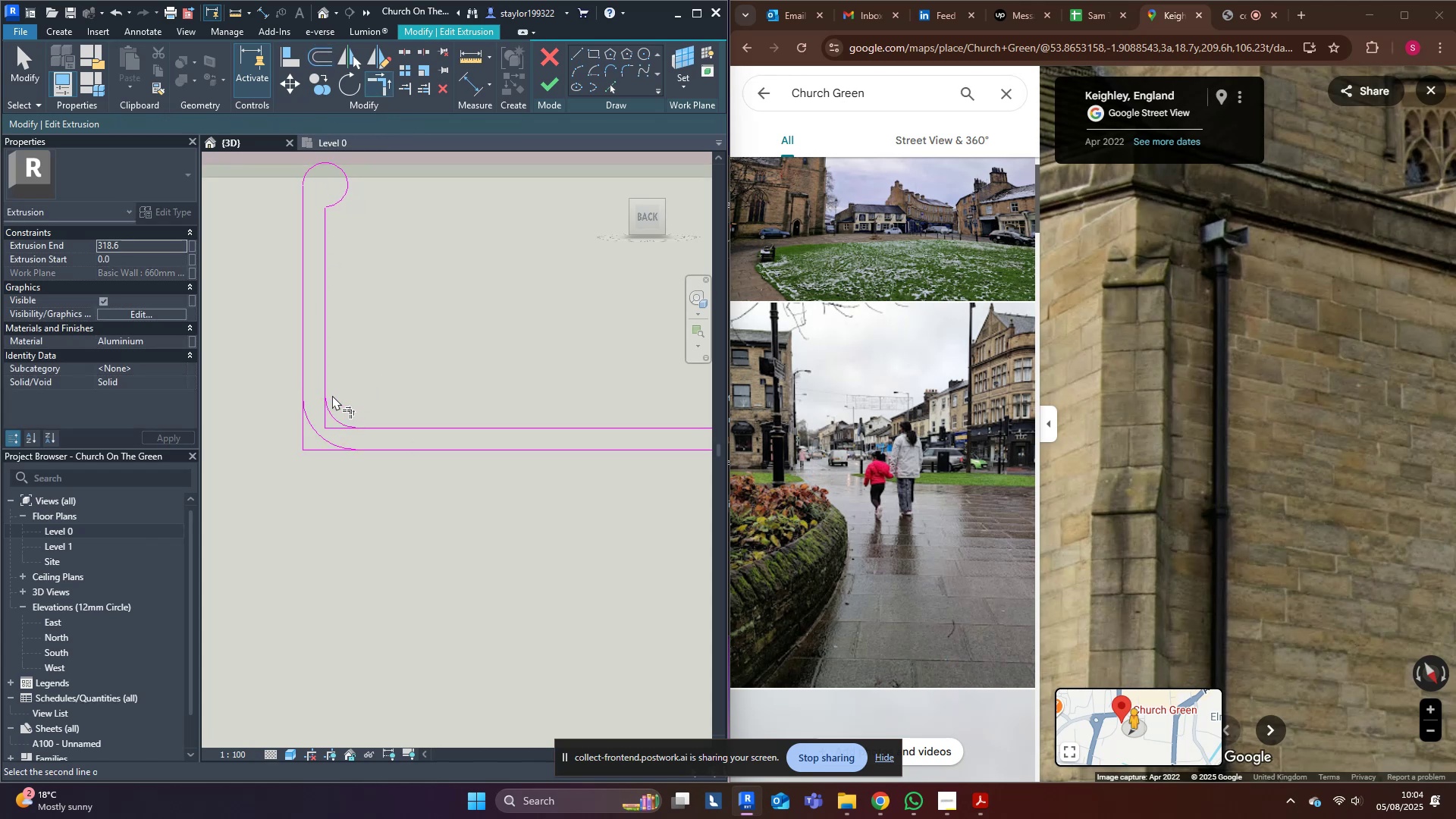 
double_click([330, 384])
 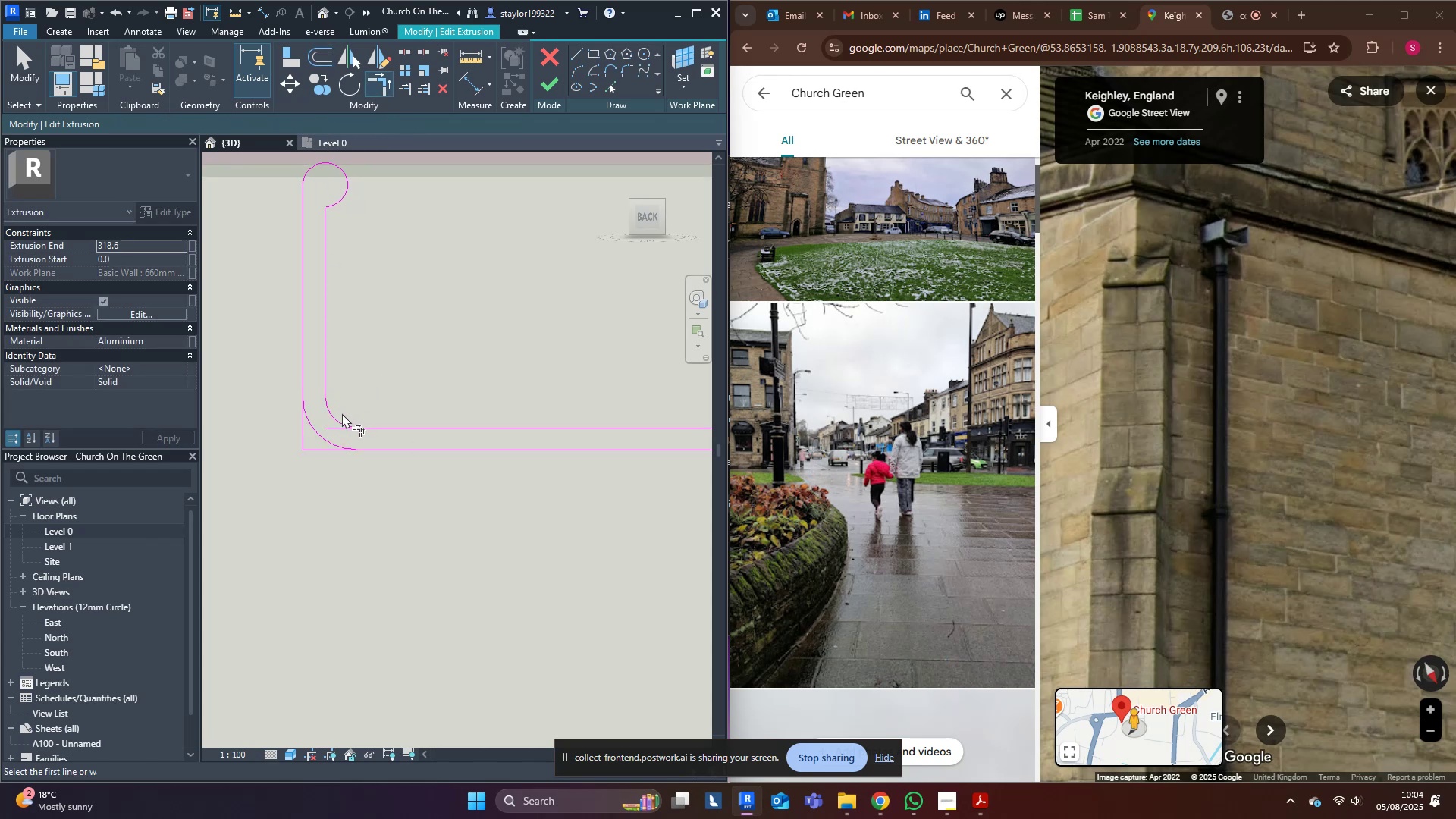 
triple_click([340, 415])
 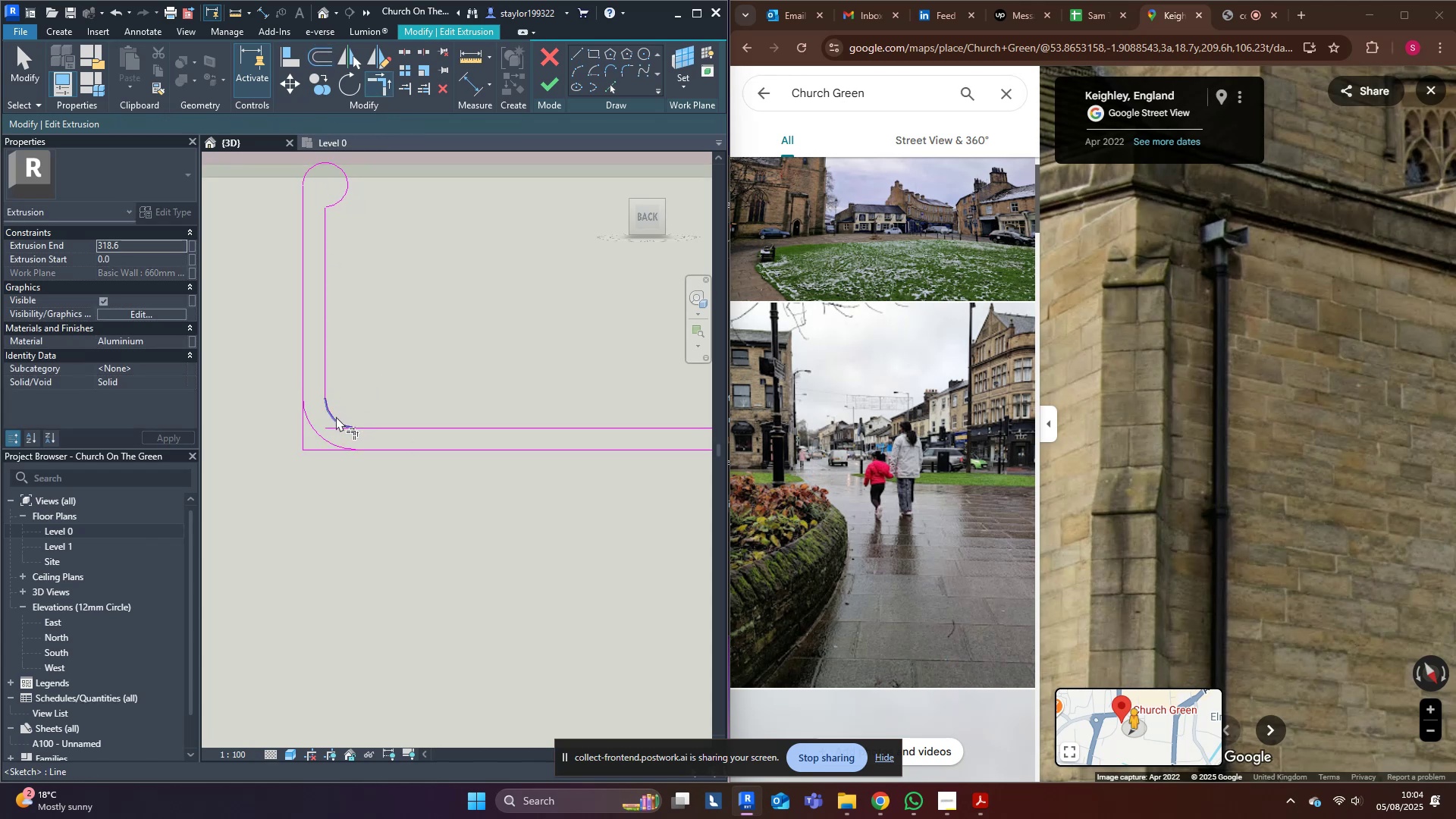 
triple_click([336, 416])
 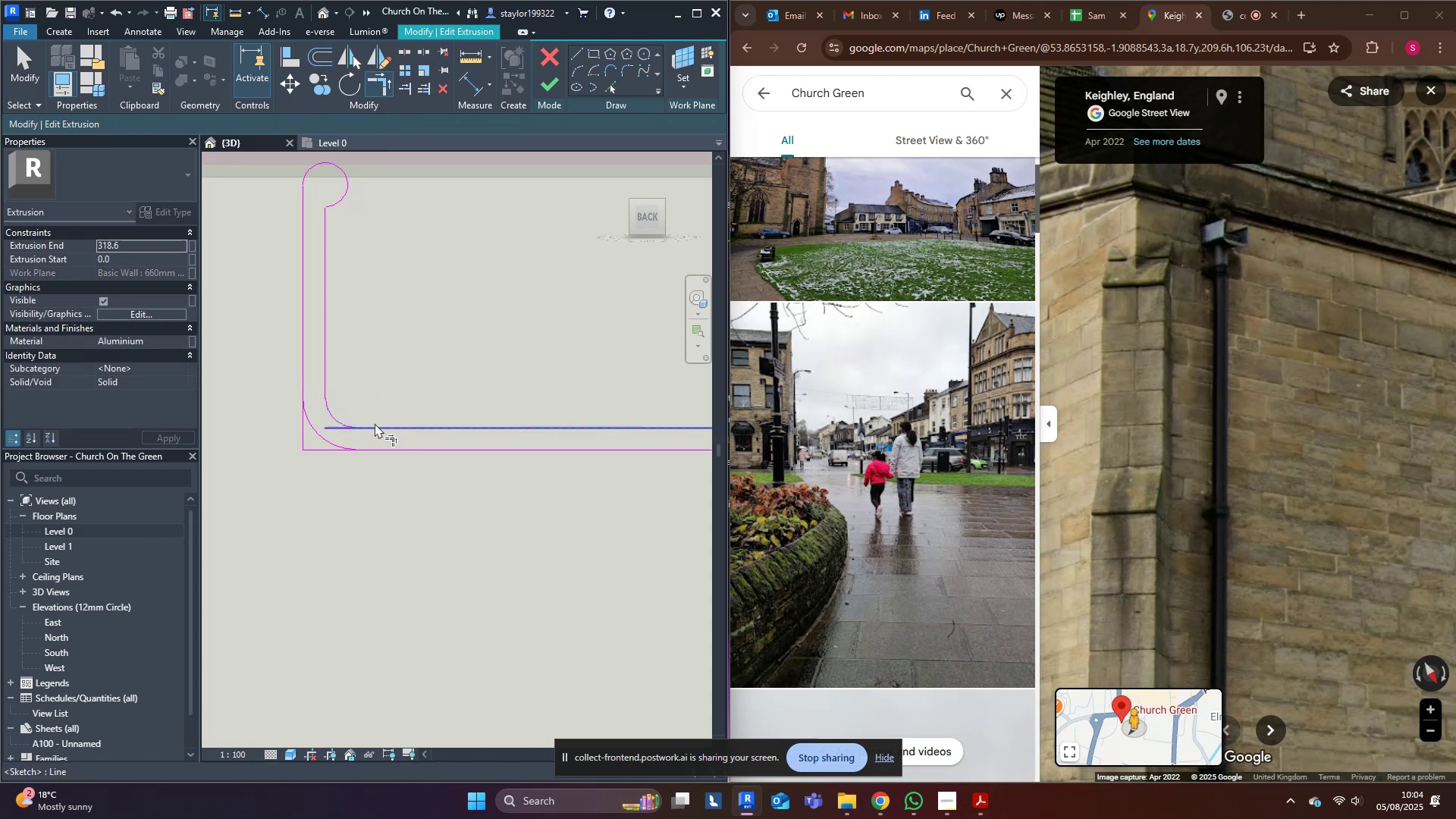 
left_click([375, 423])
 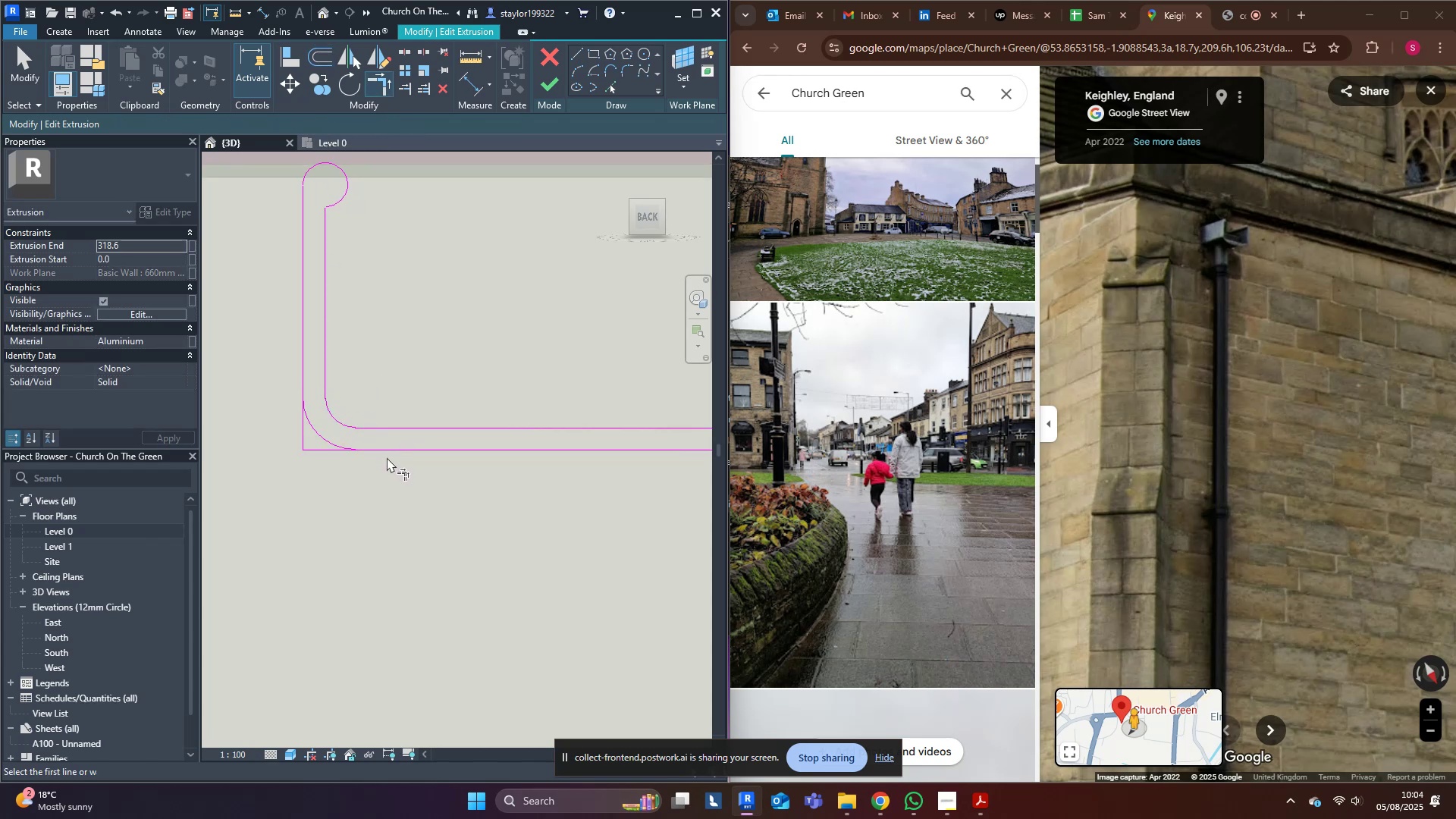 
left_click([388, 451])
 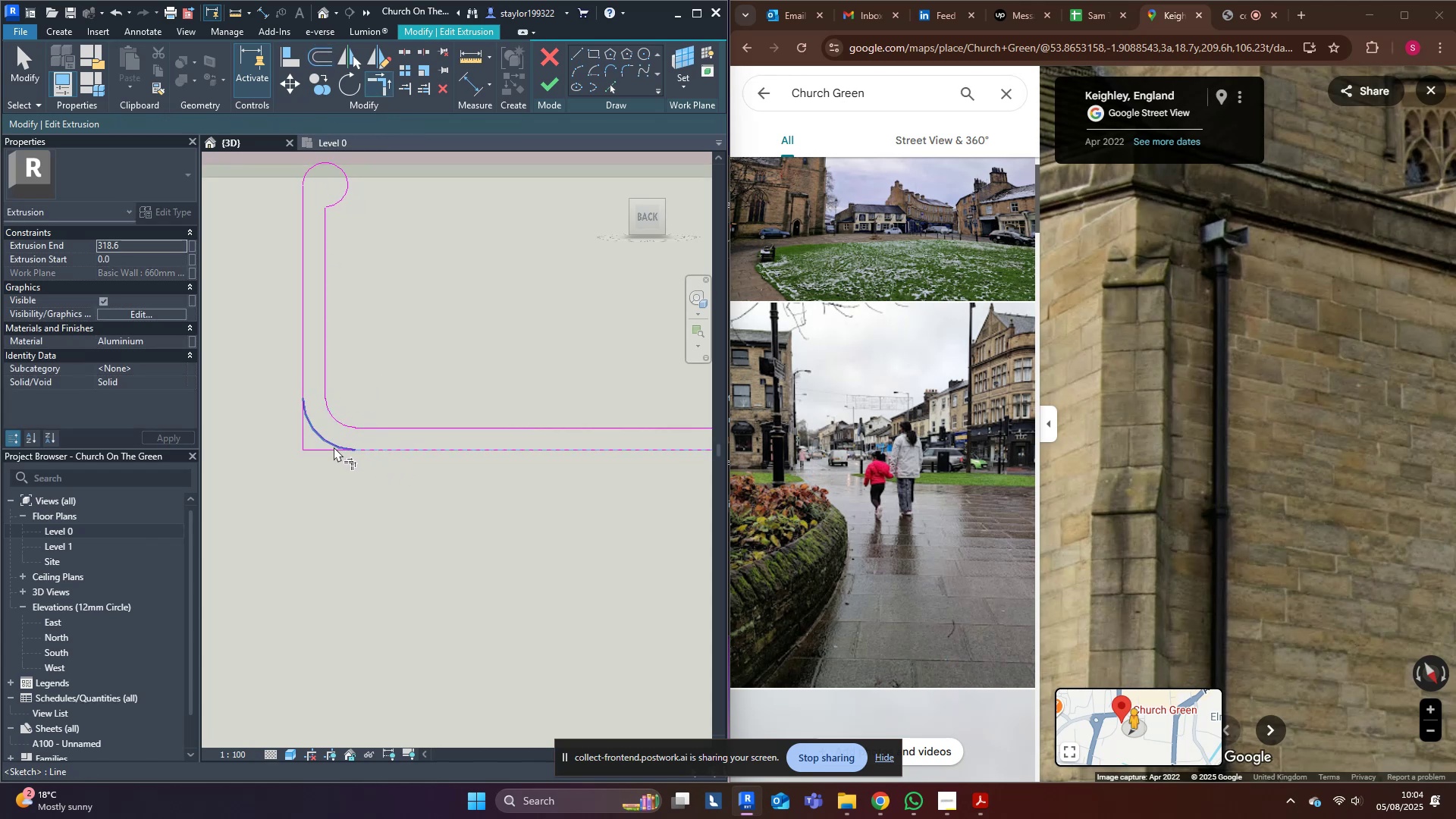 
double_click([334, 447])
 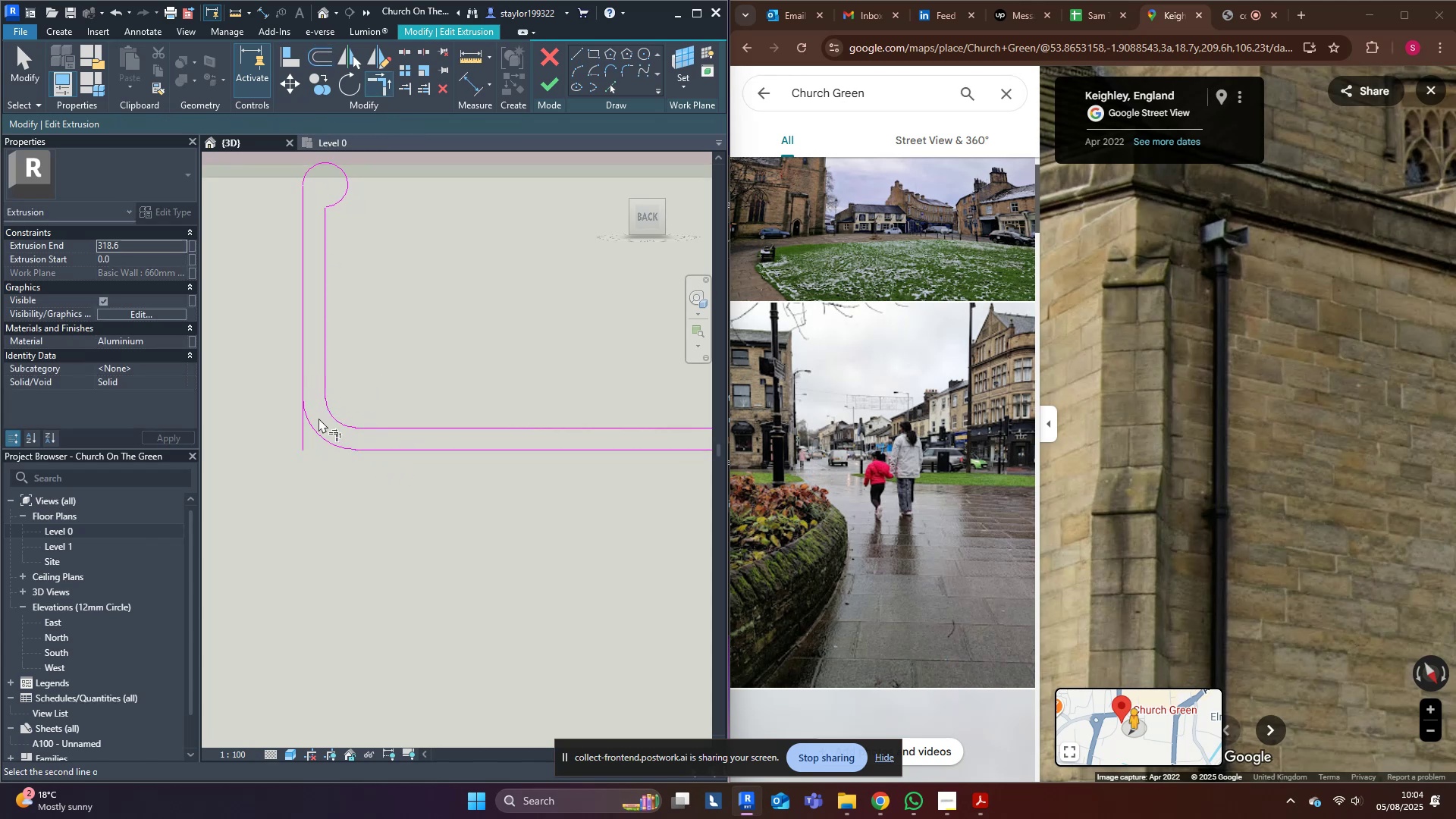 
triple_click([325, 443])
 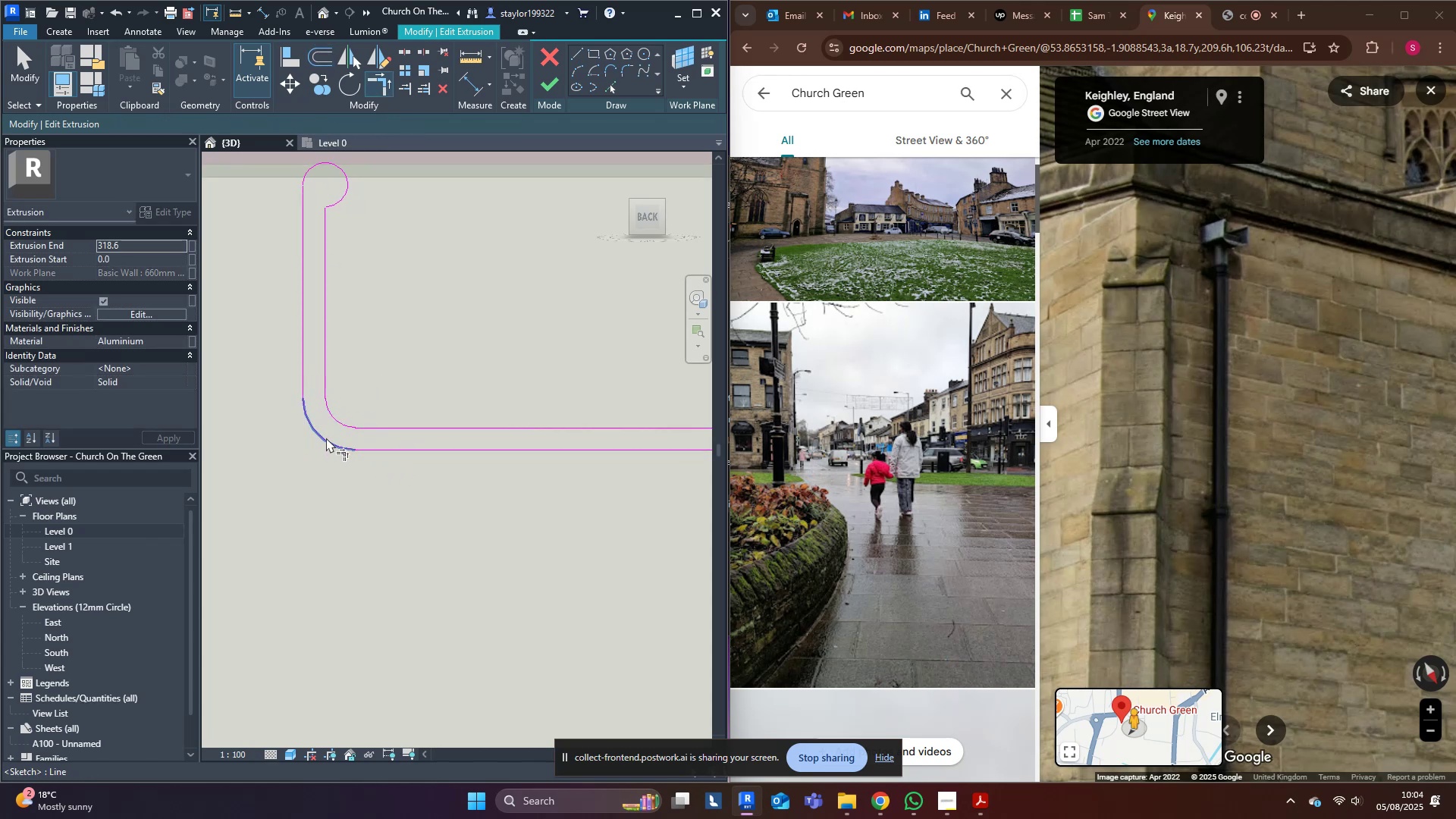 
hold_key(key=M, duration=1.12)
 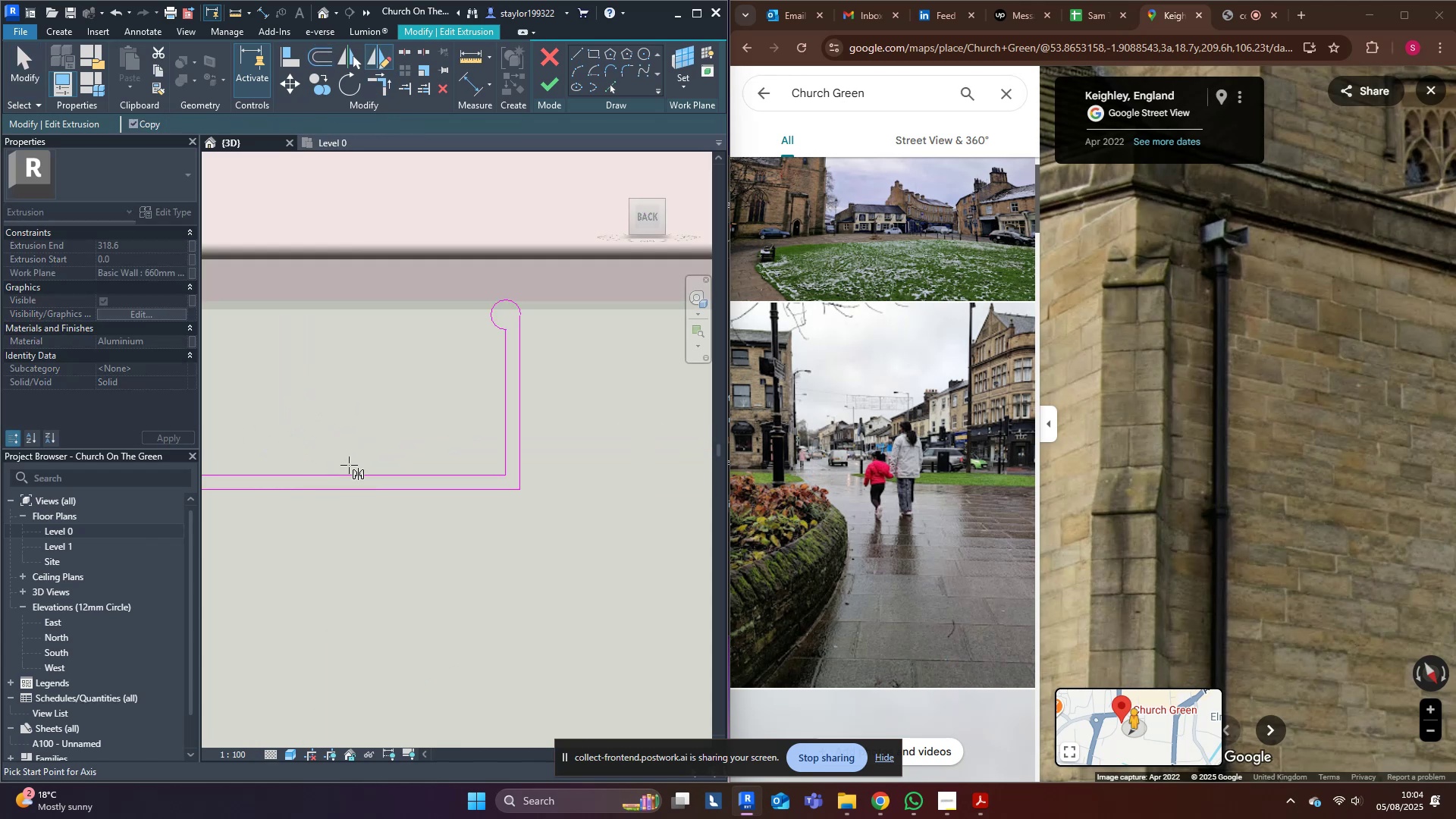 
type(dd)
 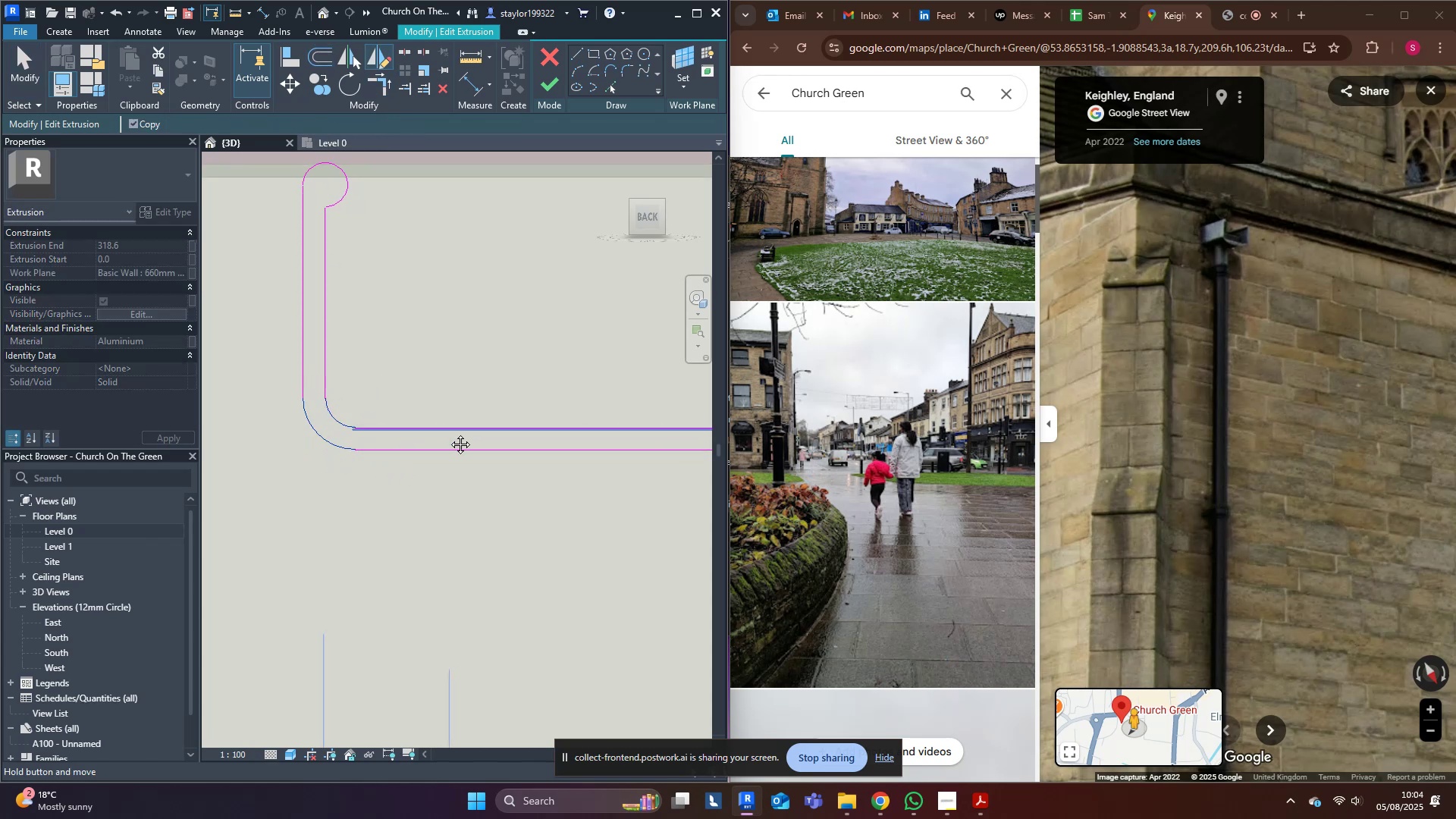 
scroll: coordinate [337, 485], scroll_direction: down, amount: 6.0
 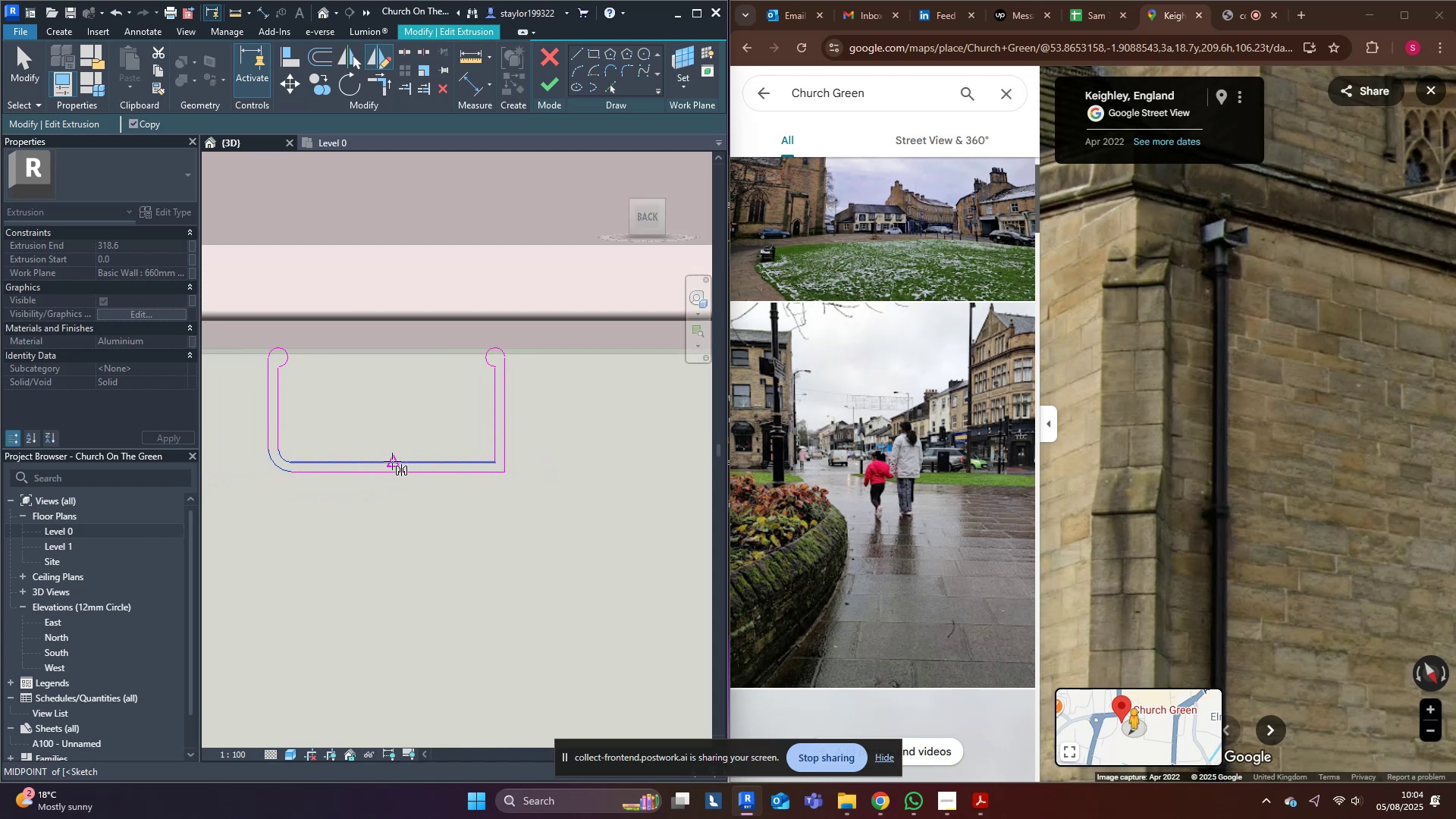 
left_click([393, 461])
 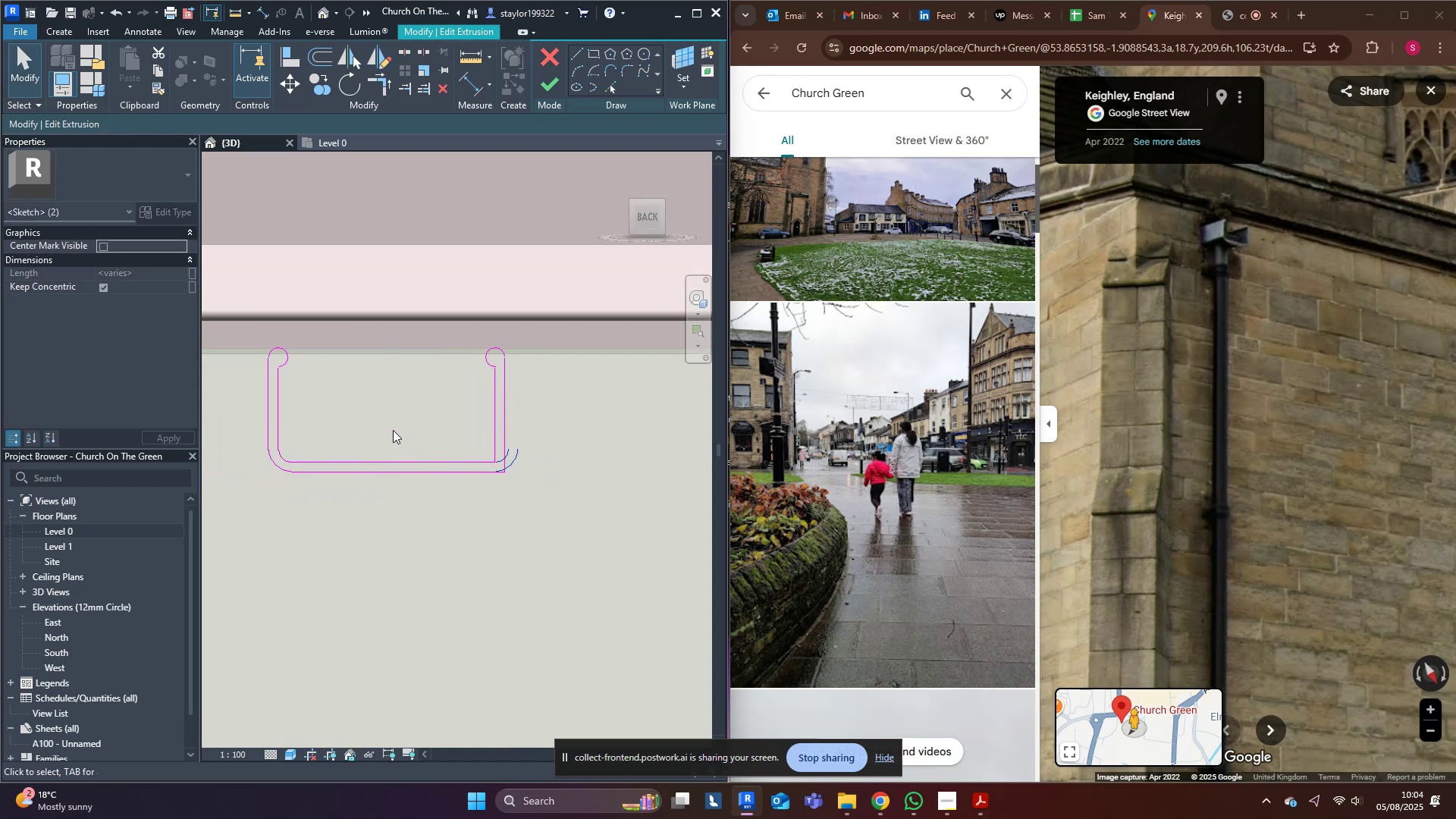 
double_click([625, 396])
 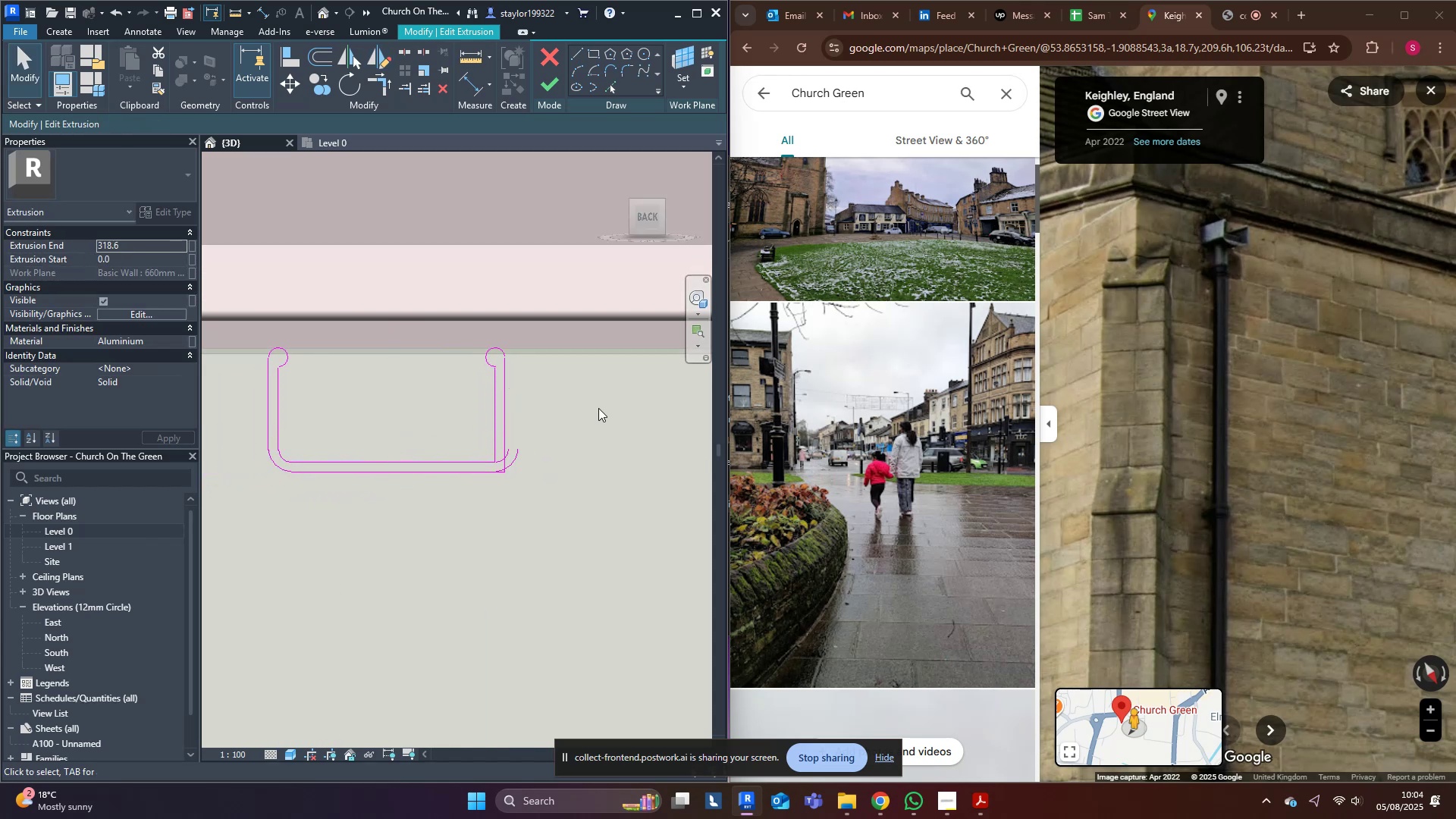 
scroll: coordinate [531, 456], scroll_direction: up, amount: 3.0
 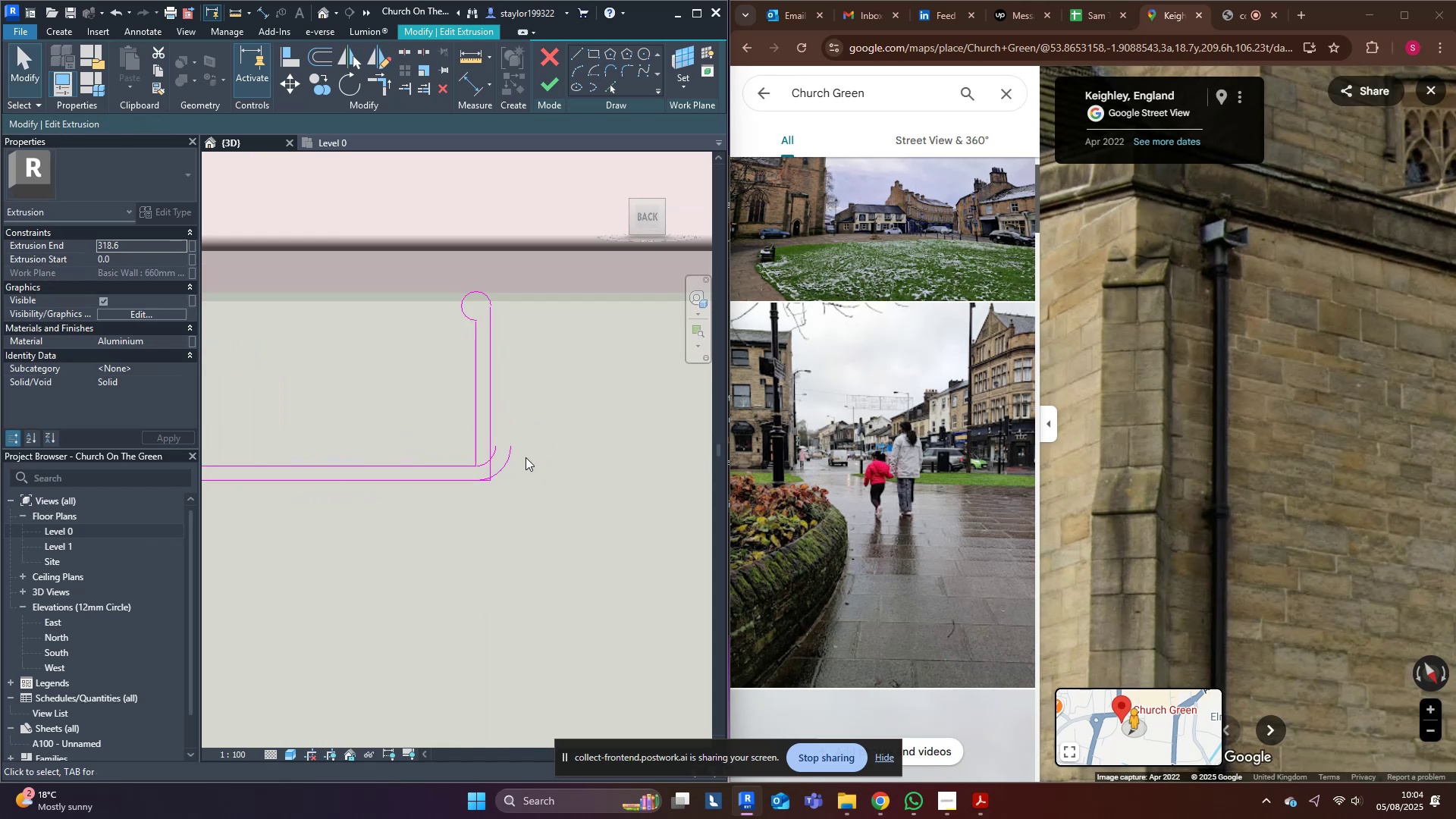 
left_click_drag(start_coordinate=[541, 431], to_coordinate=[494, 456])
 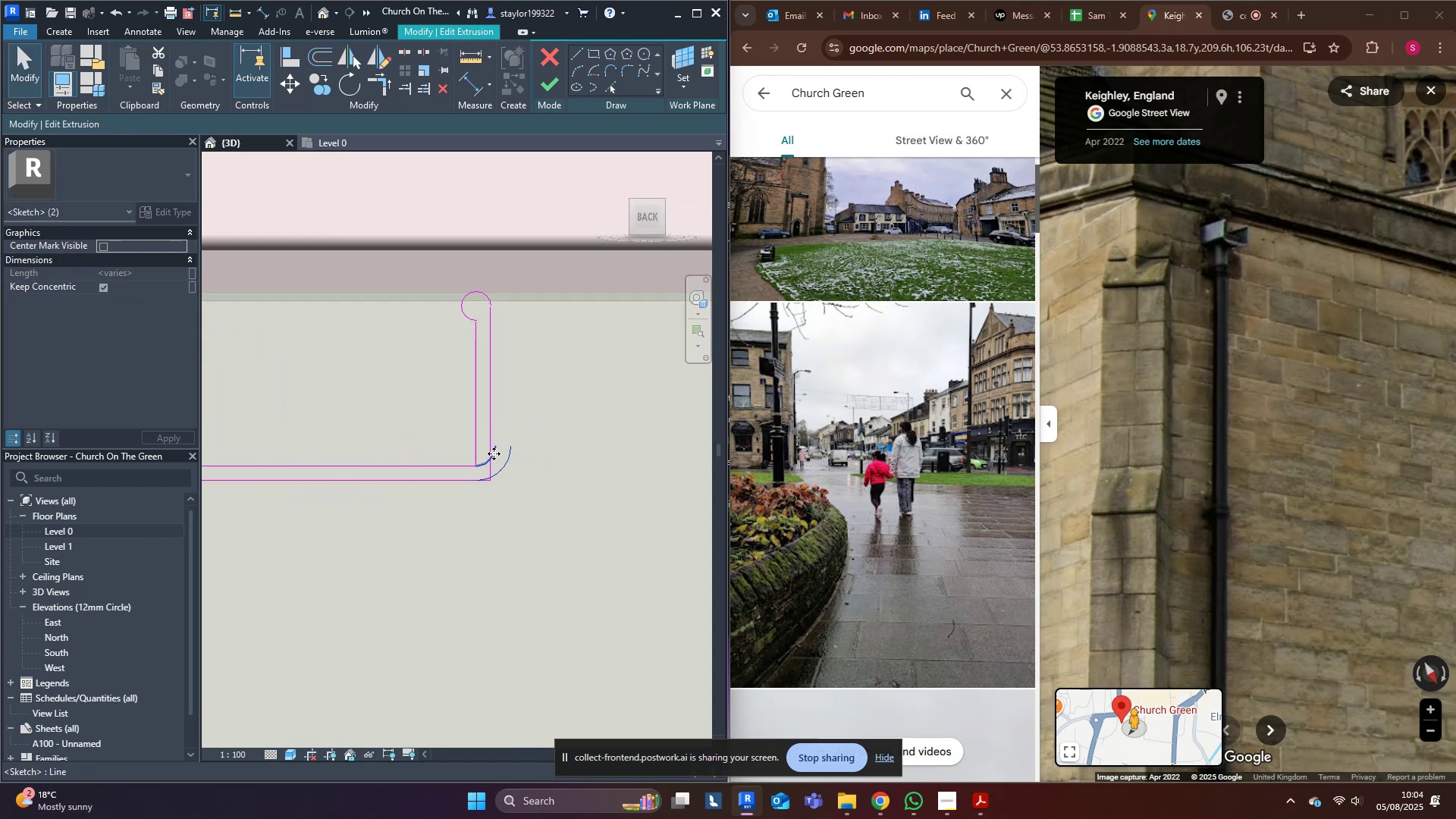 
hold_key(key=M, duration=0.31)
 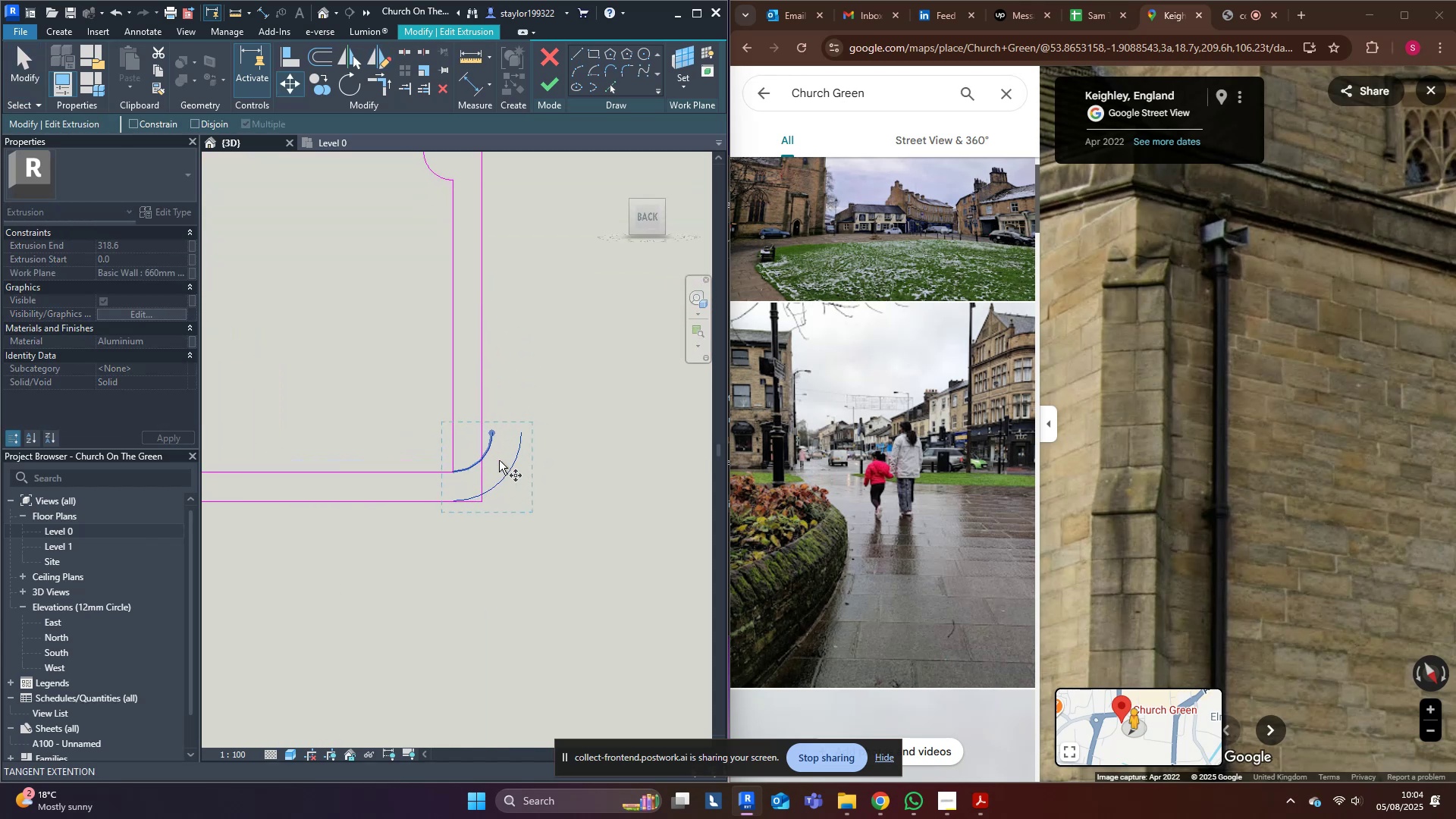 
key(V)
 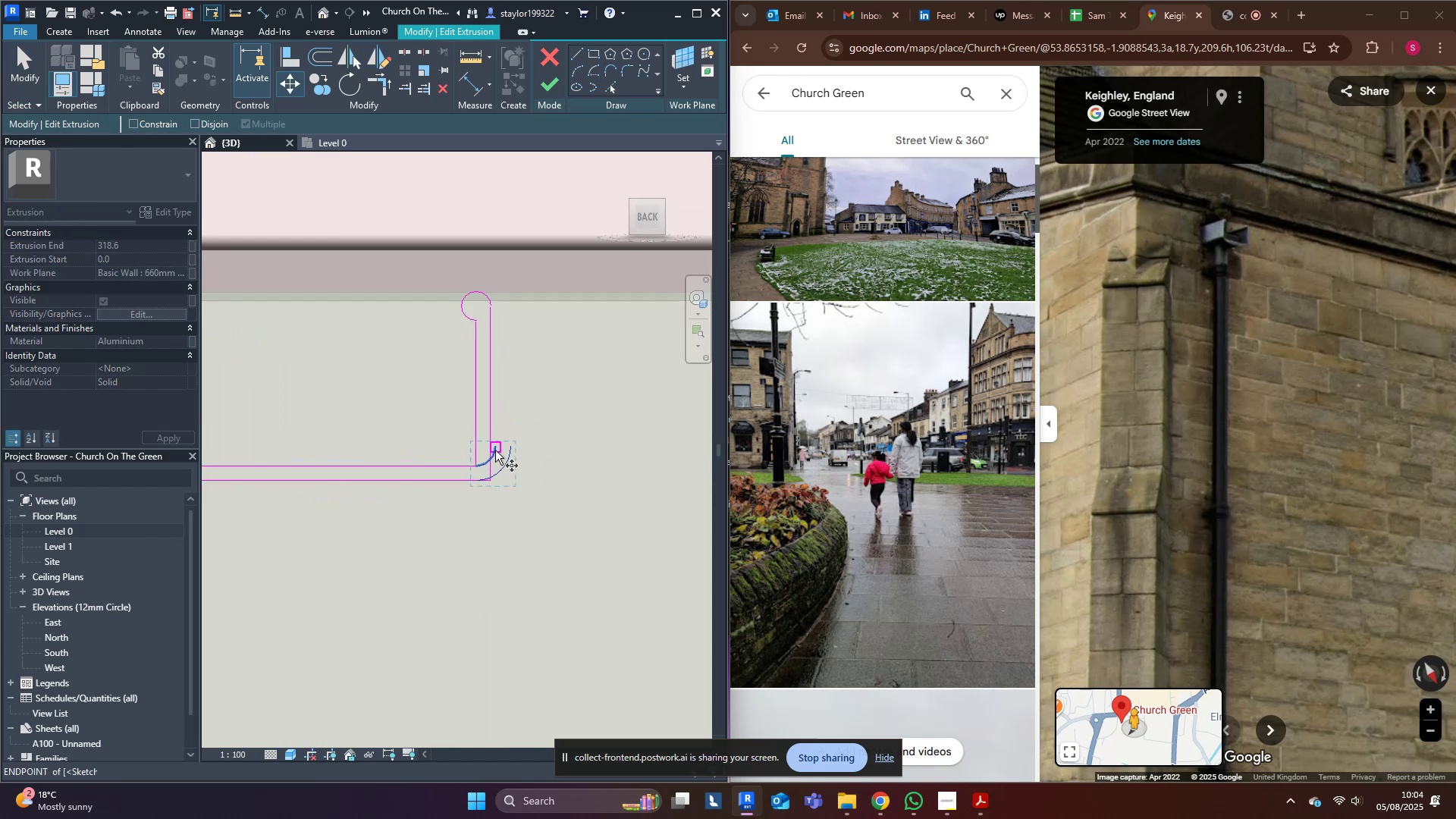 
scroll: coordinate [499, 460], scroll_direction: up, amount: 5.0
 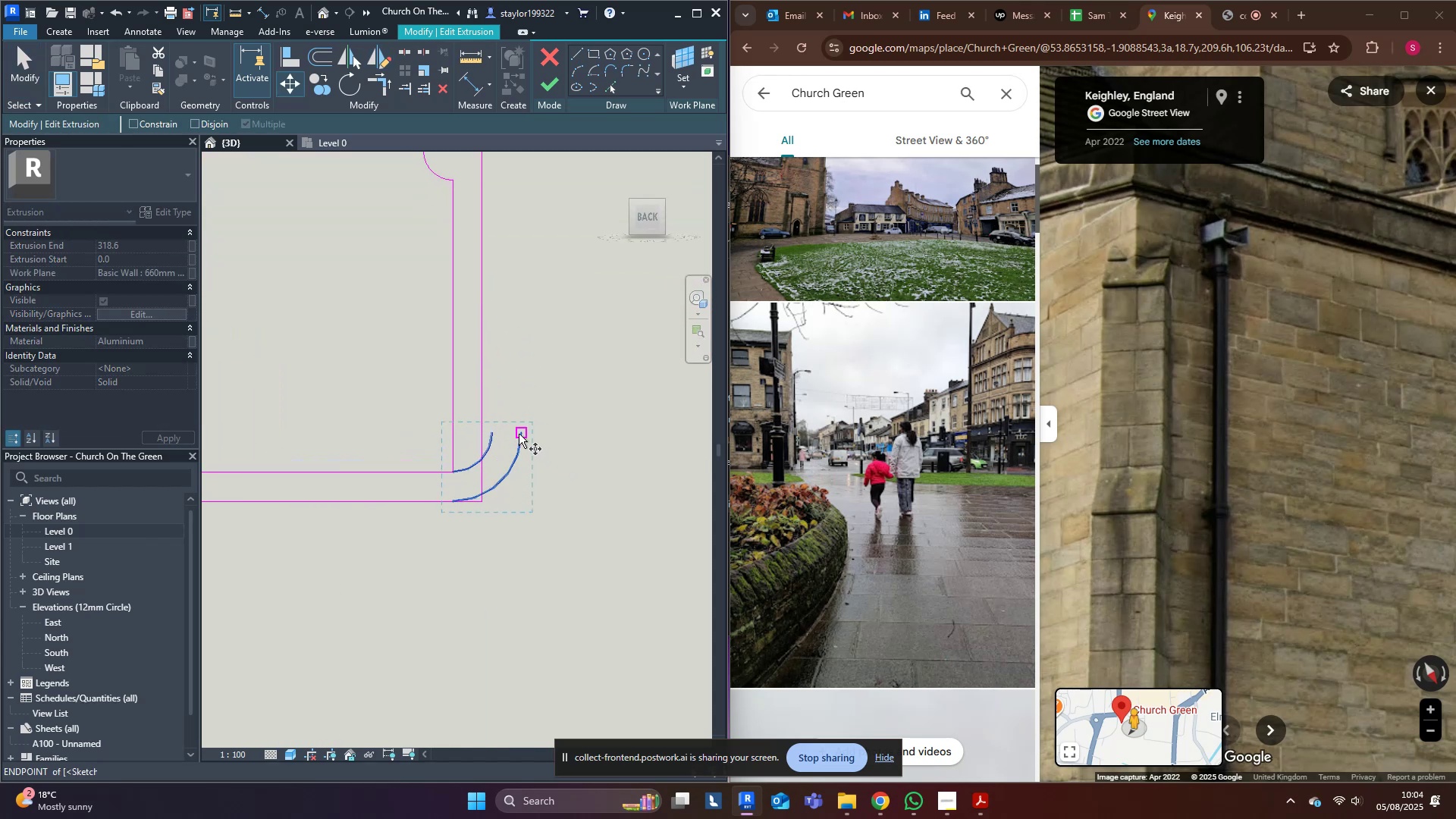 
left_click([519, 433])
 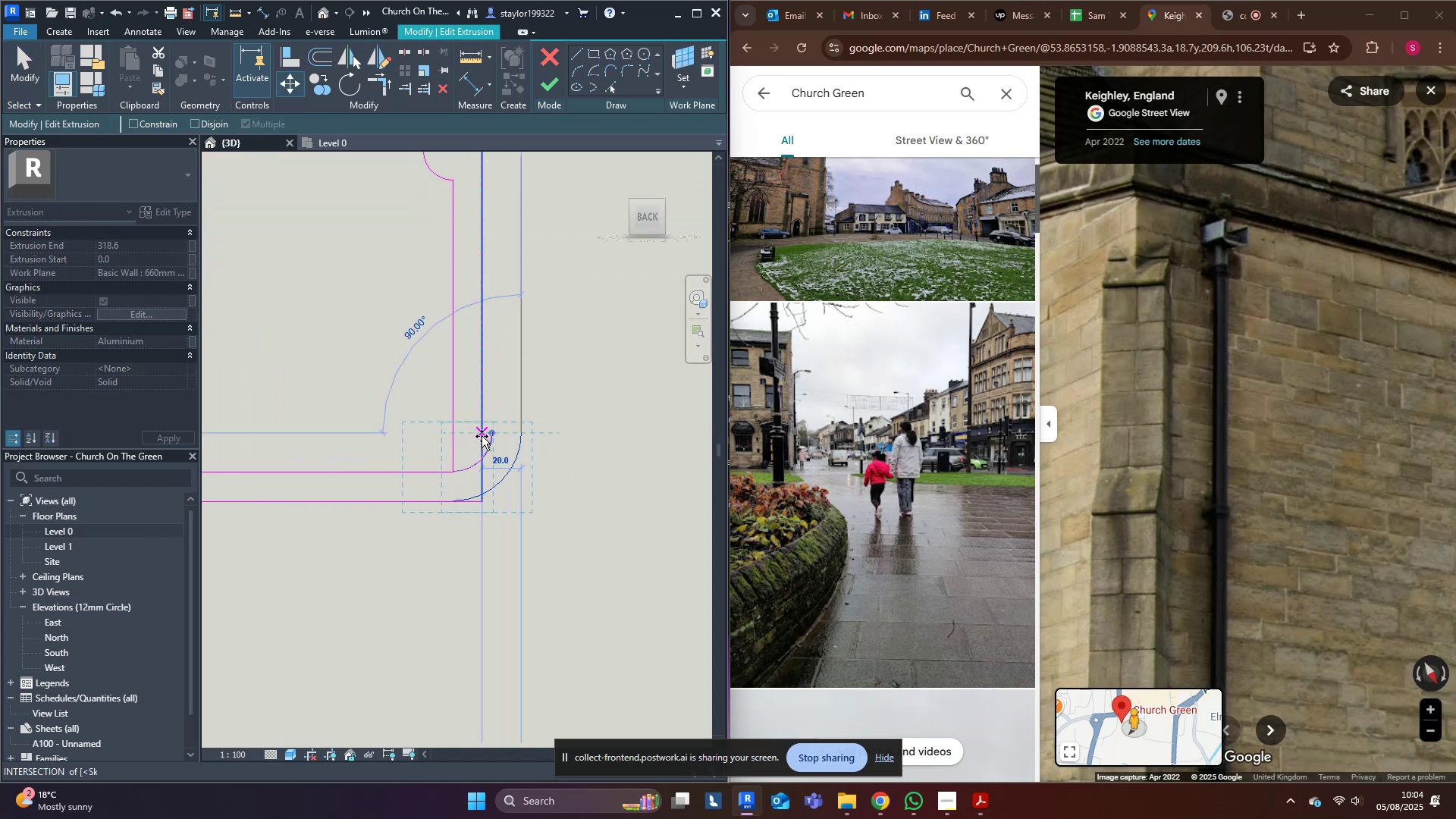 
left_click([482, 436])
 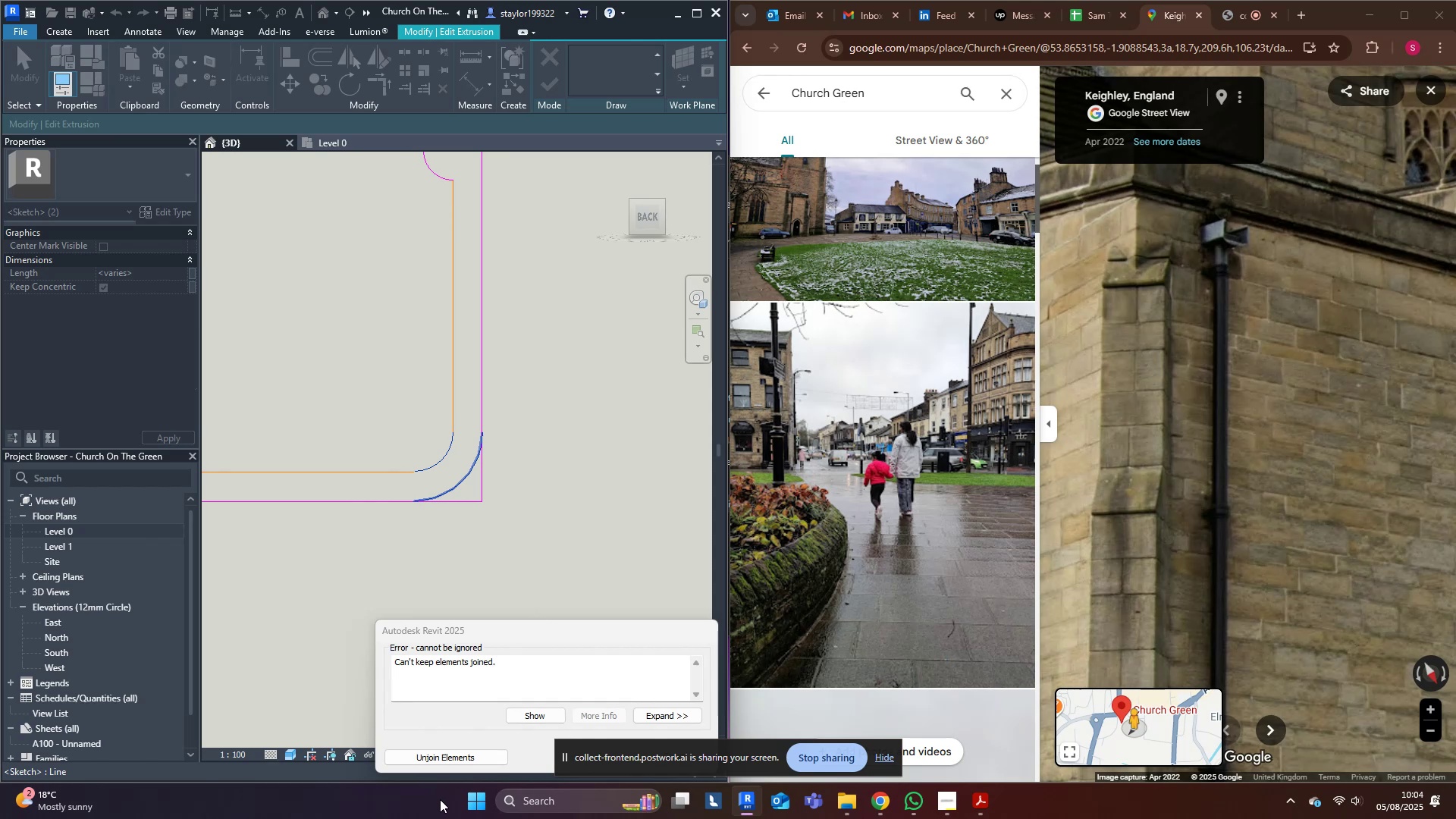 
left_click([436, 759])
 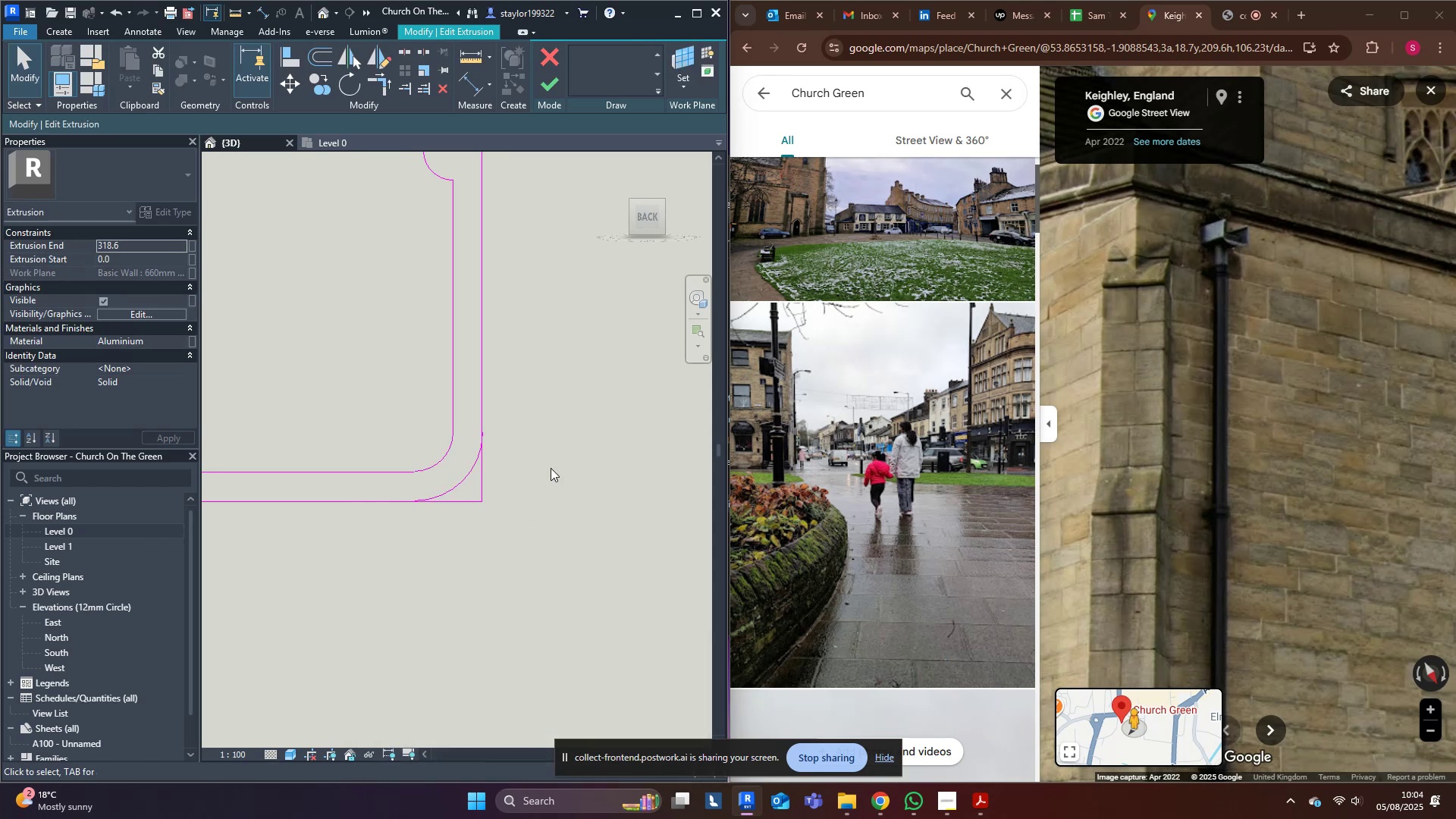 
key(R)
 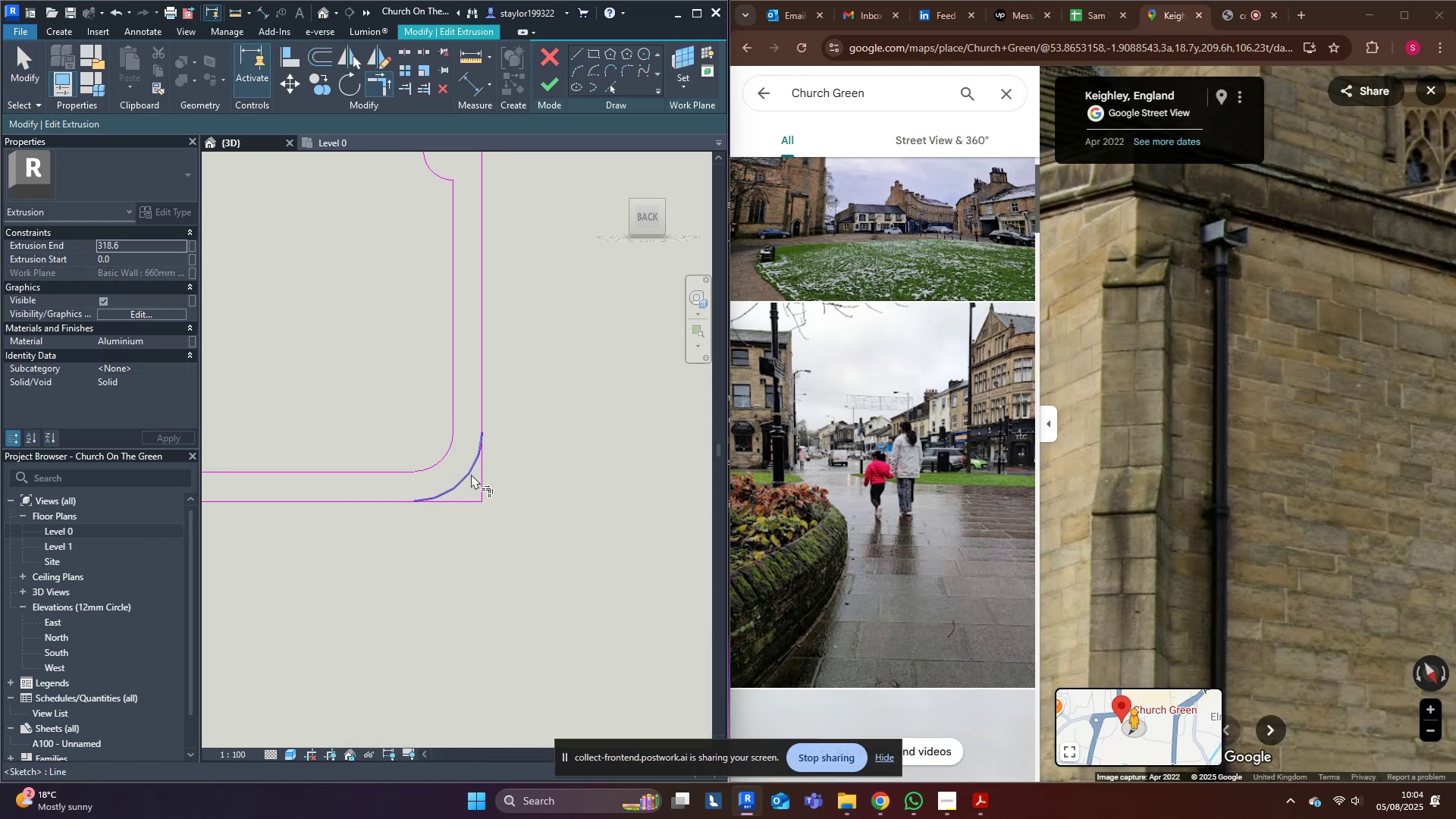 
left_click([471, 474])
 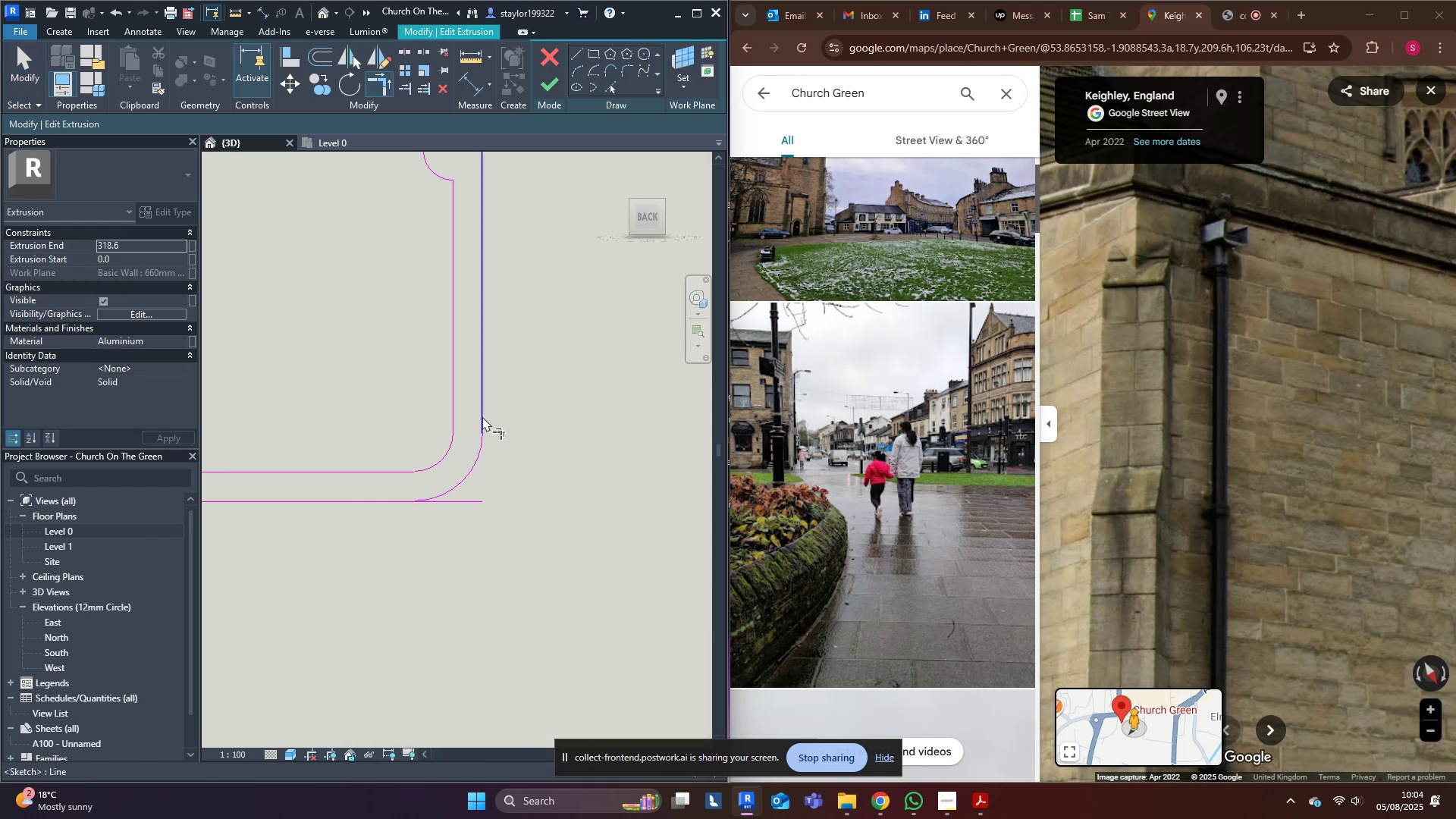 
double_click([463, 466])
 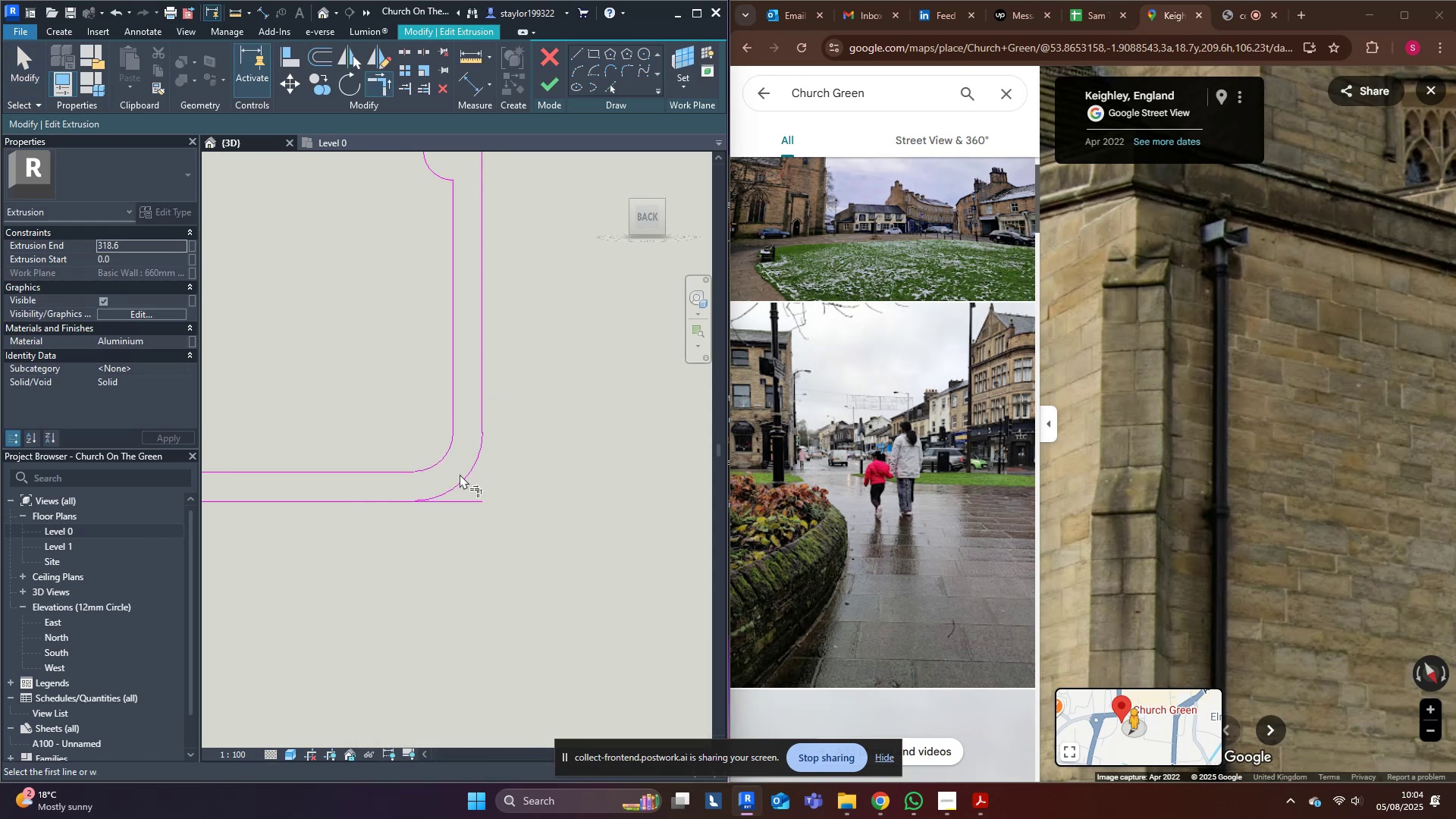 
triple_click([460, 475])
 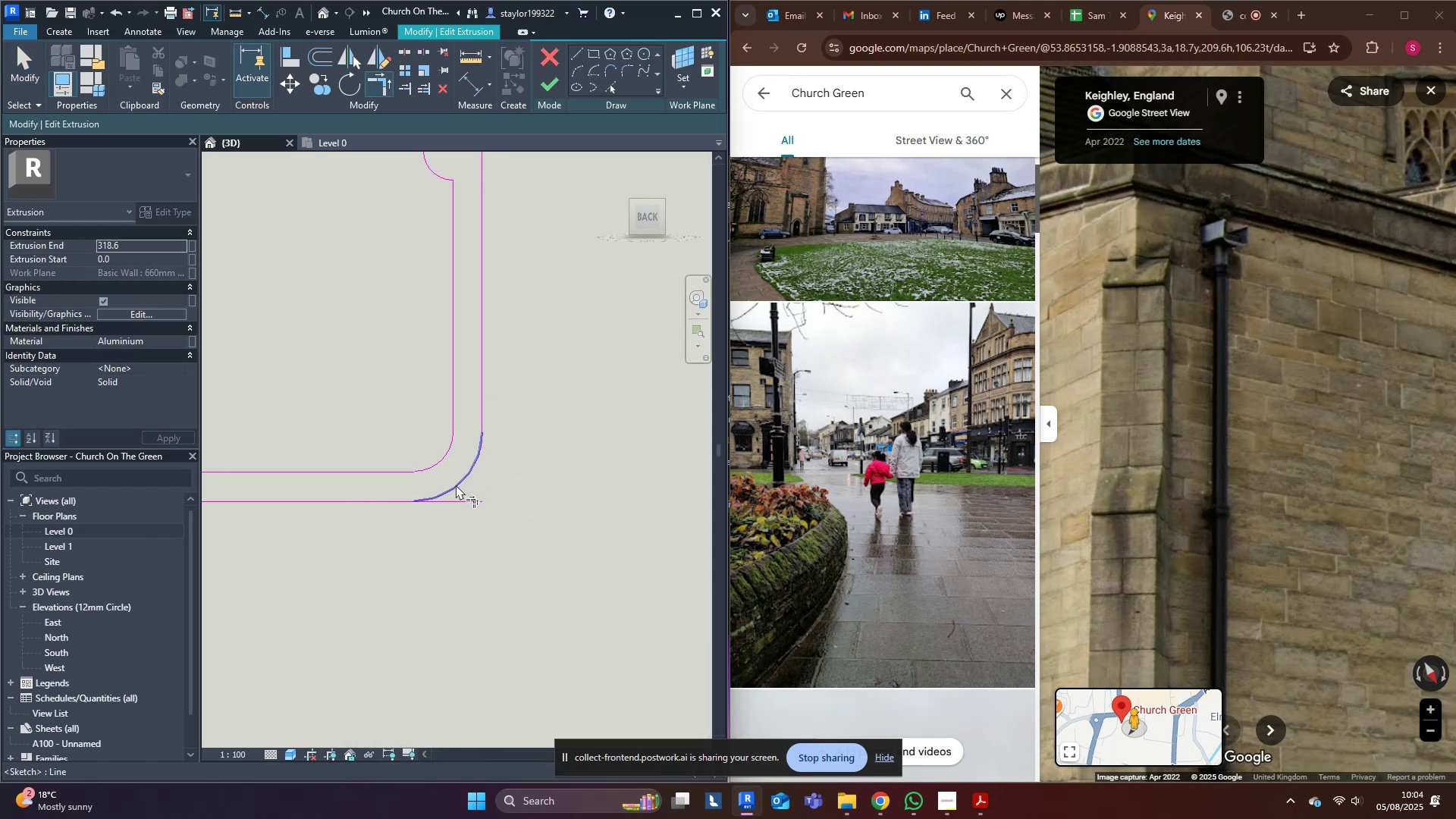 
triple_click([455, 485])
 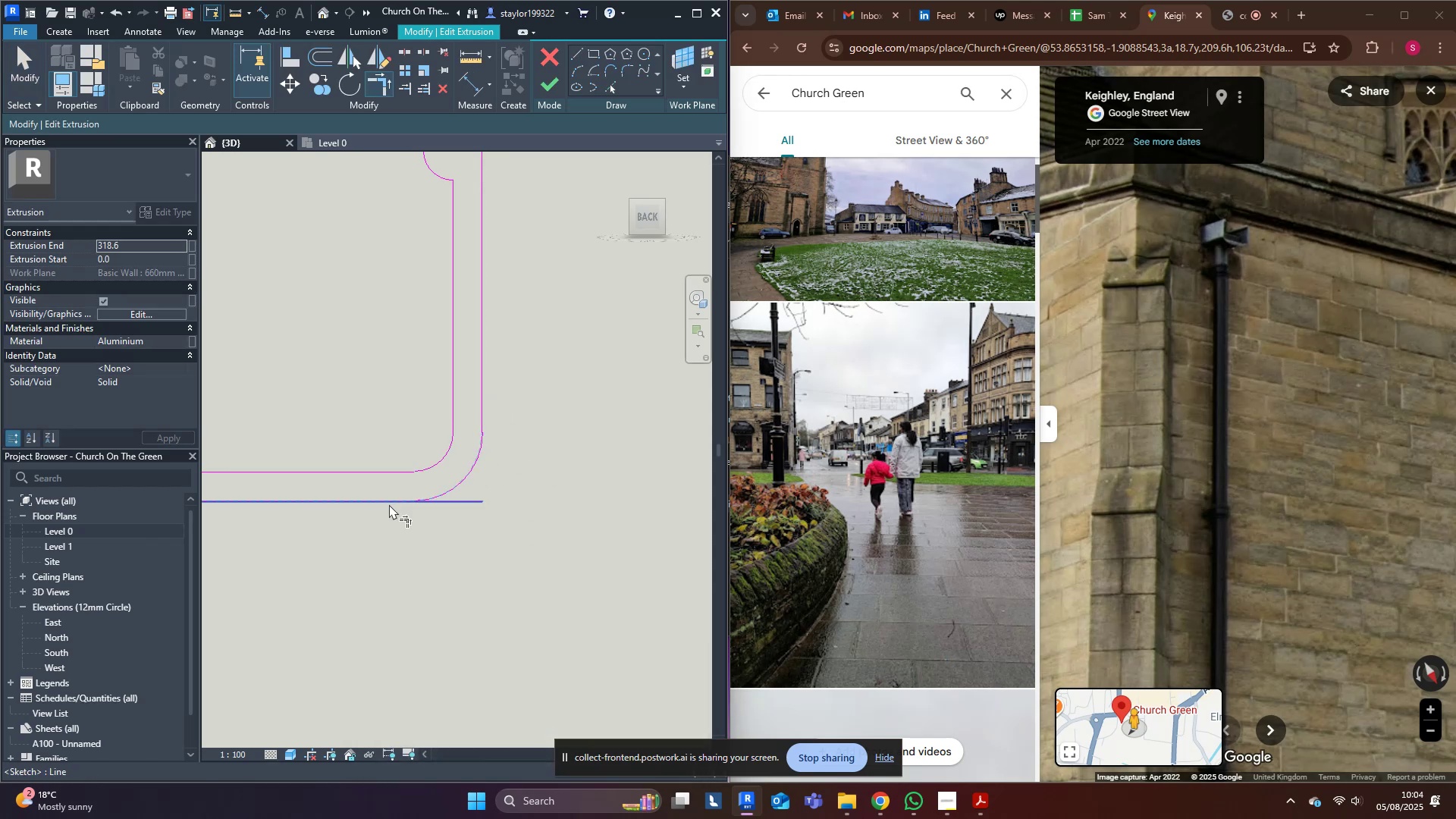 
left_click([389, 504])
 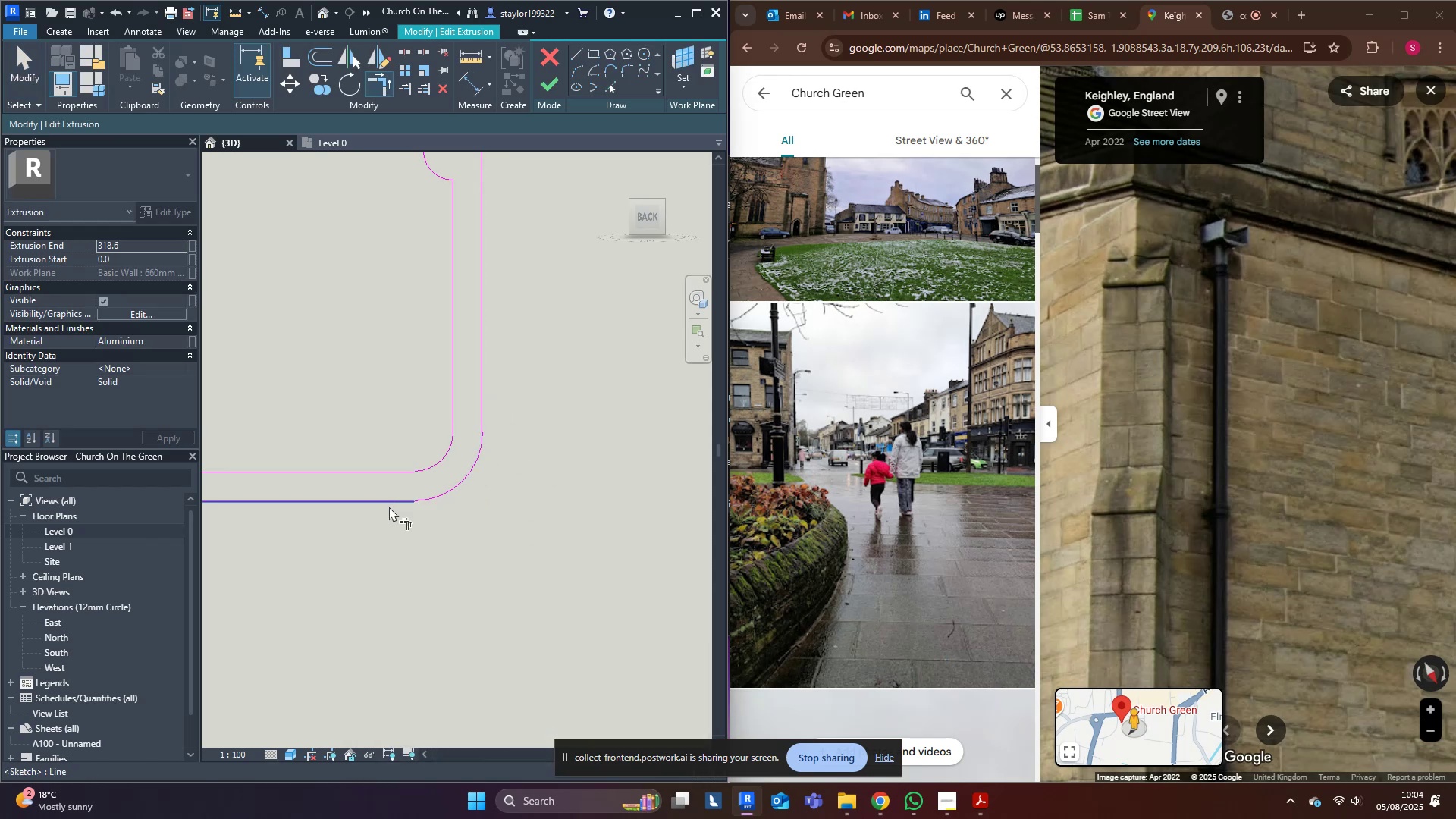 
scroll: coordinate [386, 518], scroll_direction: down, amount: 8.0
 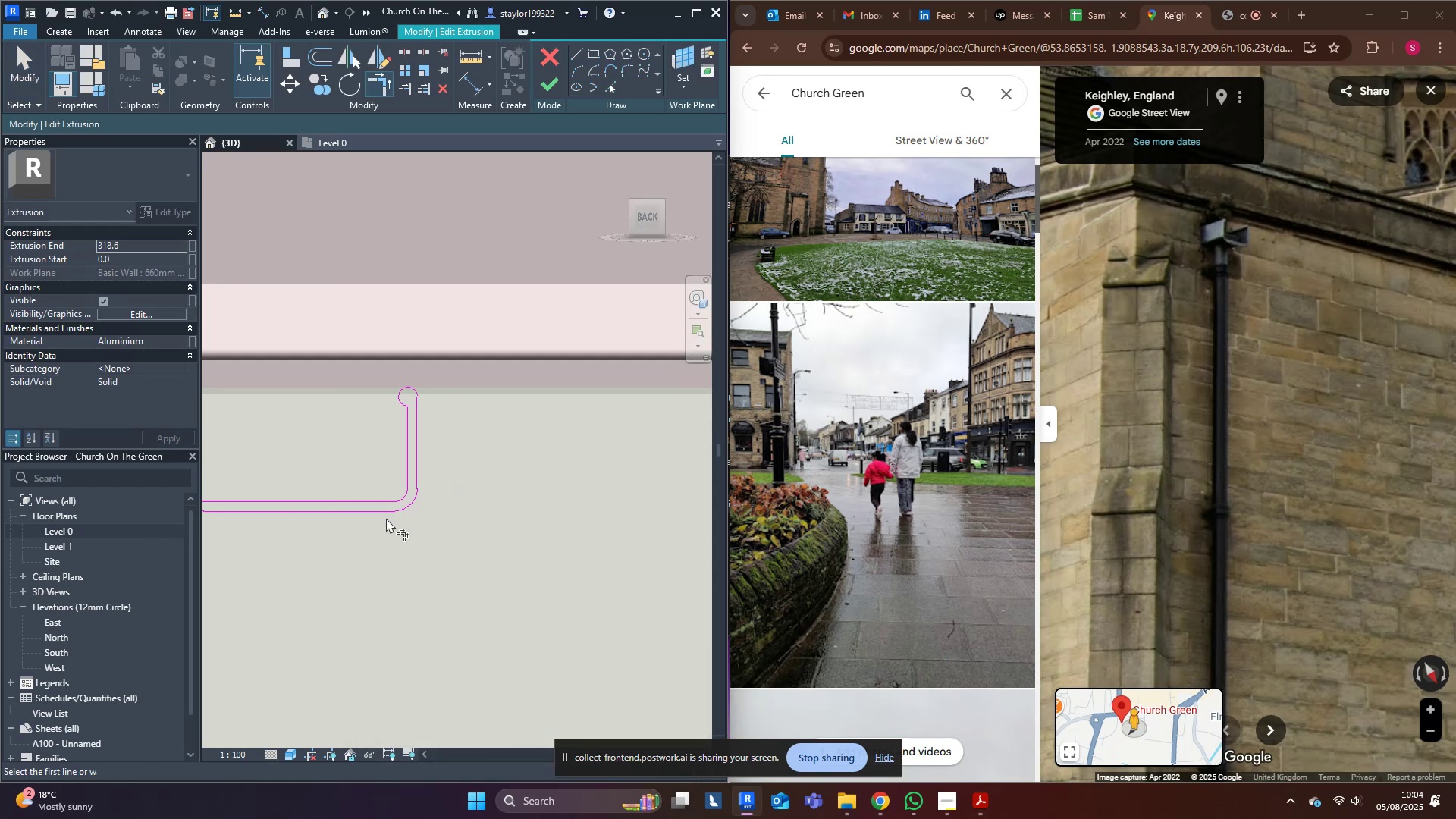 
type(md)
 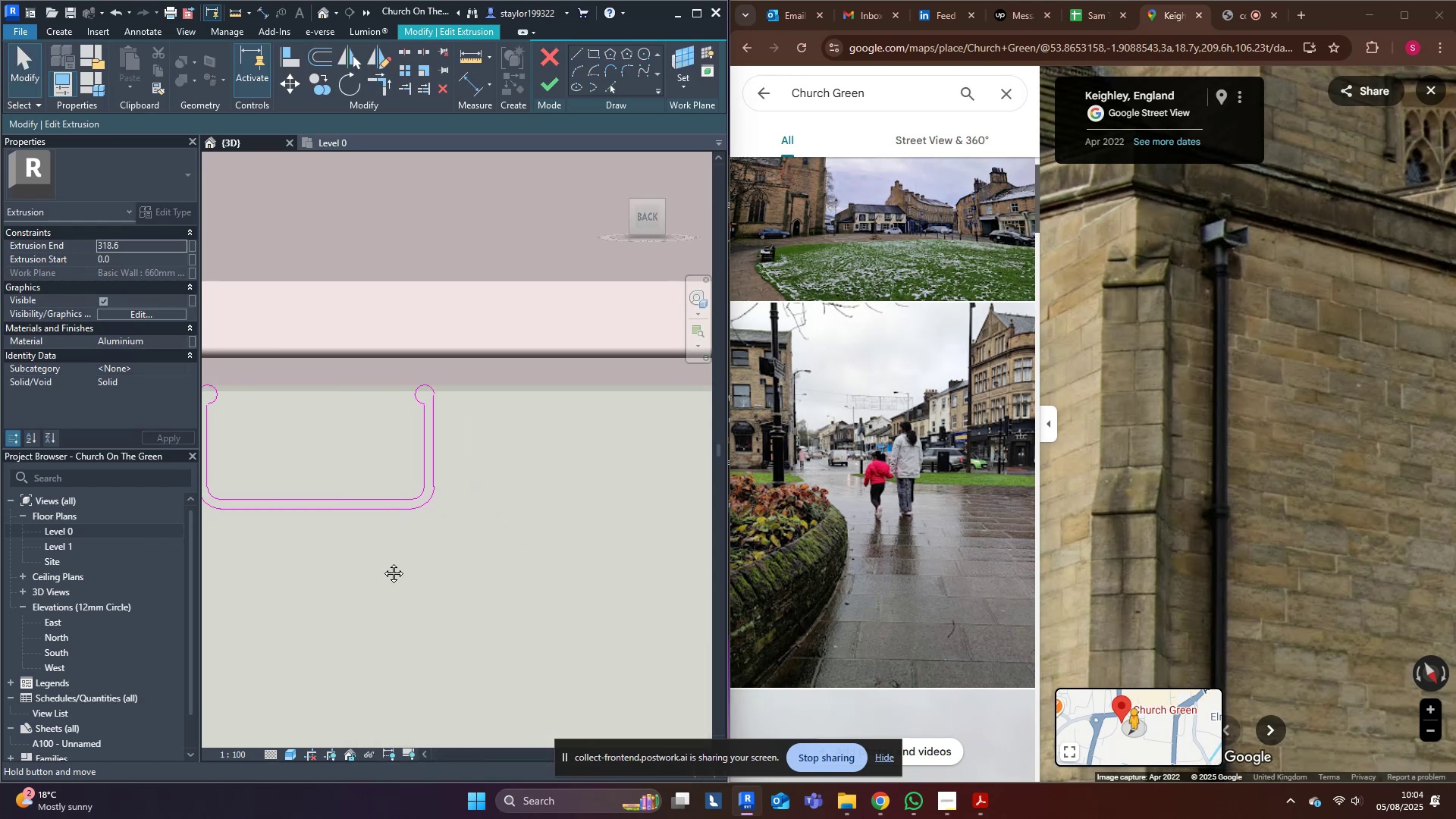 
scroll: coordinate [530, 522], scroll_direction: down, amount: 8.0
 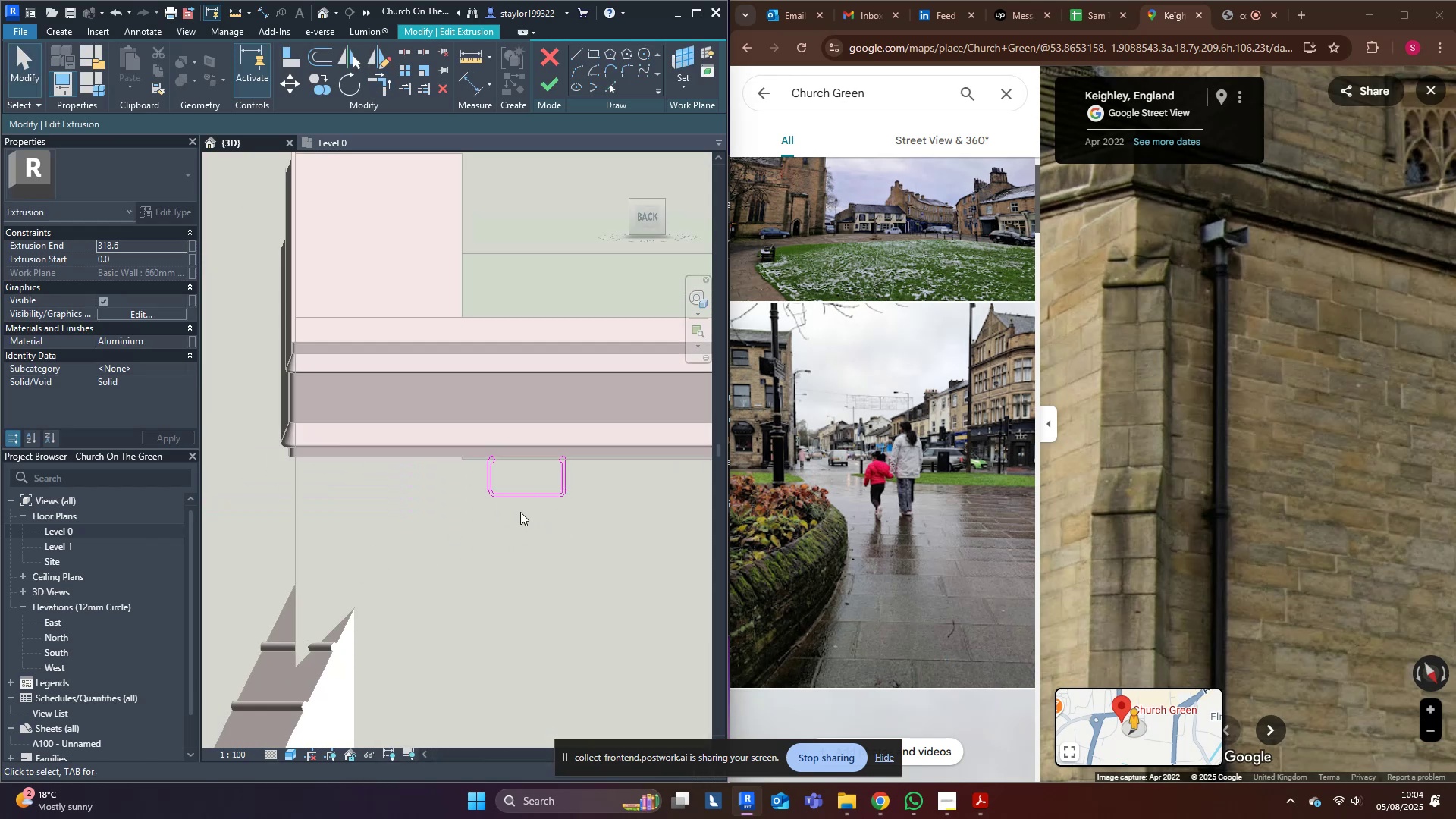 
scroll: coordinate [520, 510], scroll_direction: up, amount: 2.0
 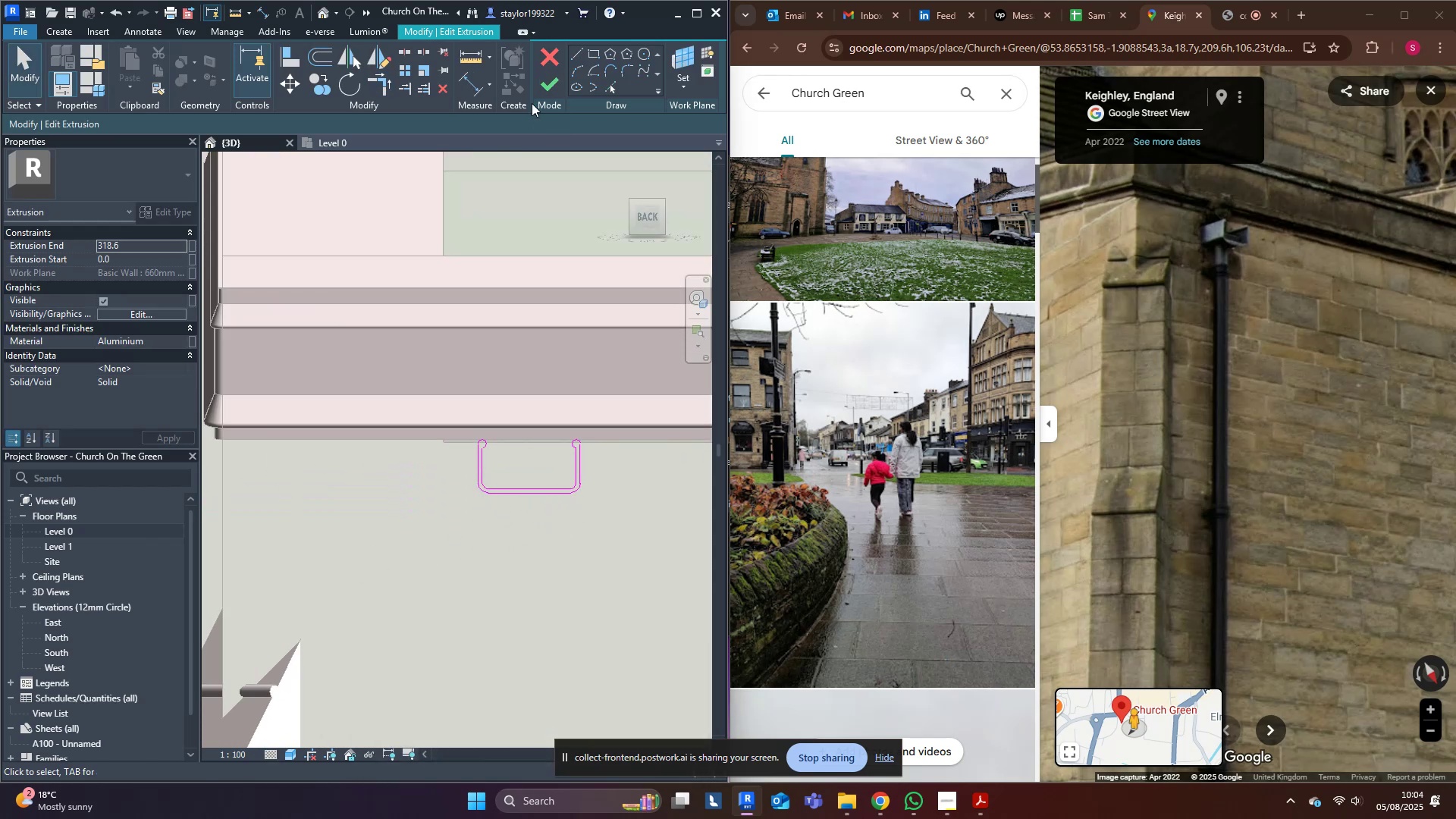 
left_click([555, 83])
 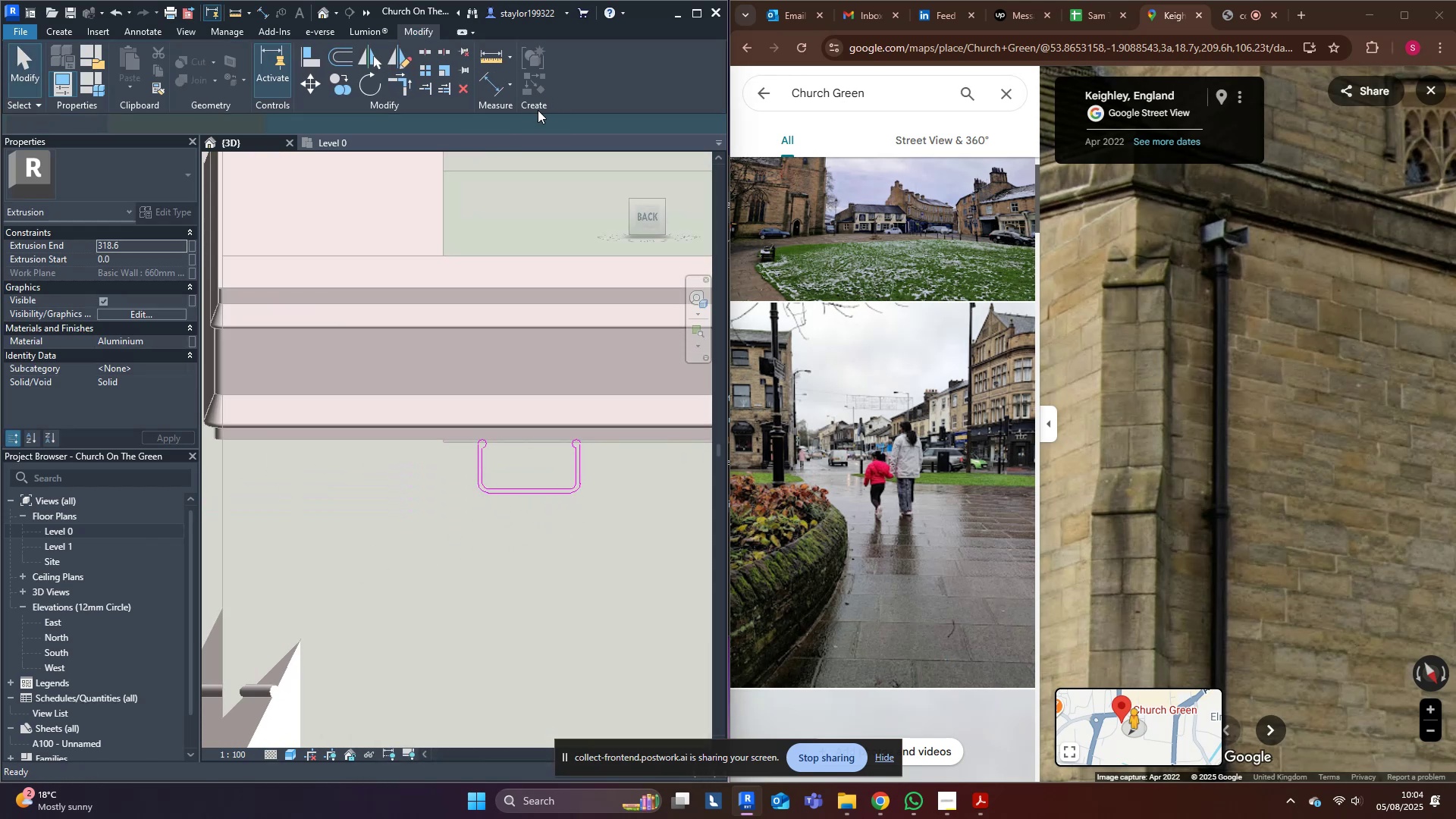 
key(Escape)
 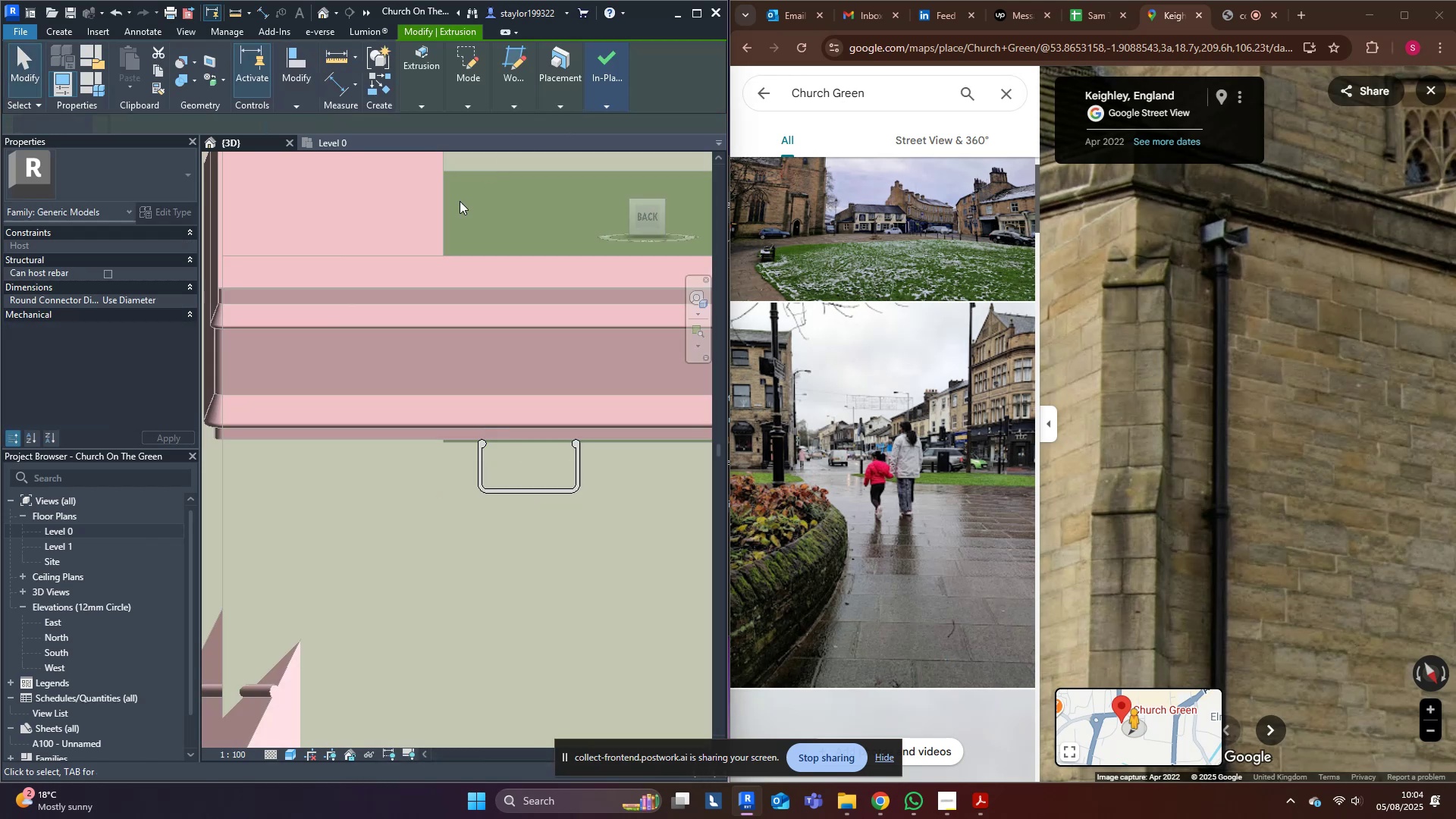 
scroll: coordinate [368, 469], scroll_direction: down, amount: 6.0
 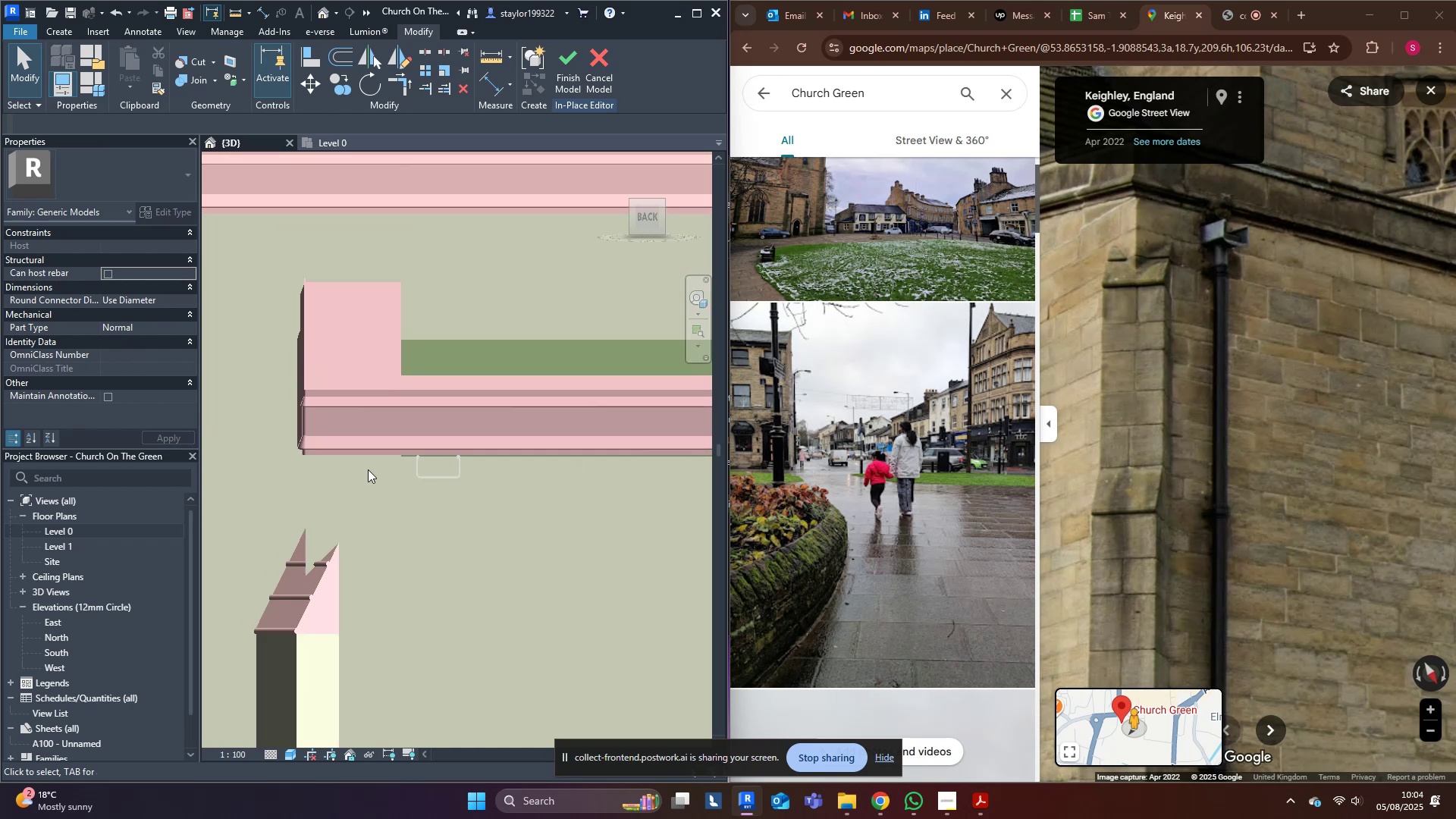 
hold_key(key=ShiftLeft, duration=1.53)
 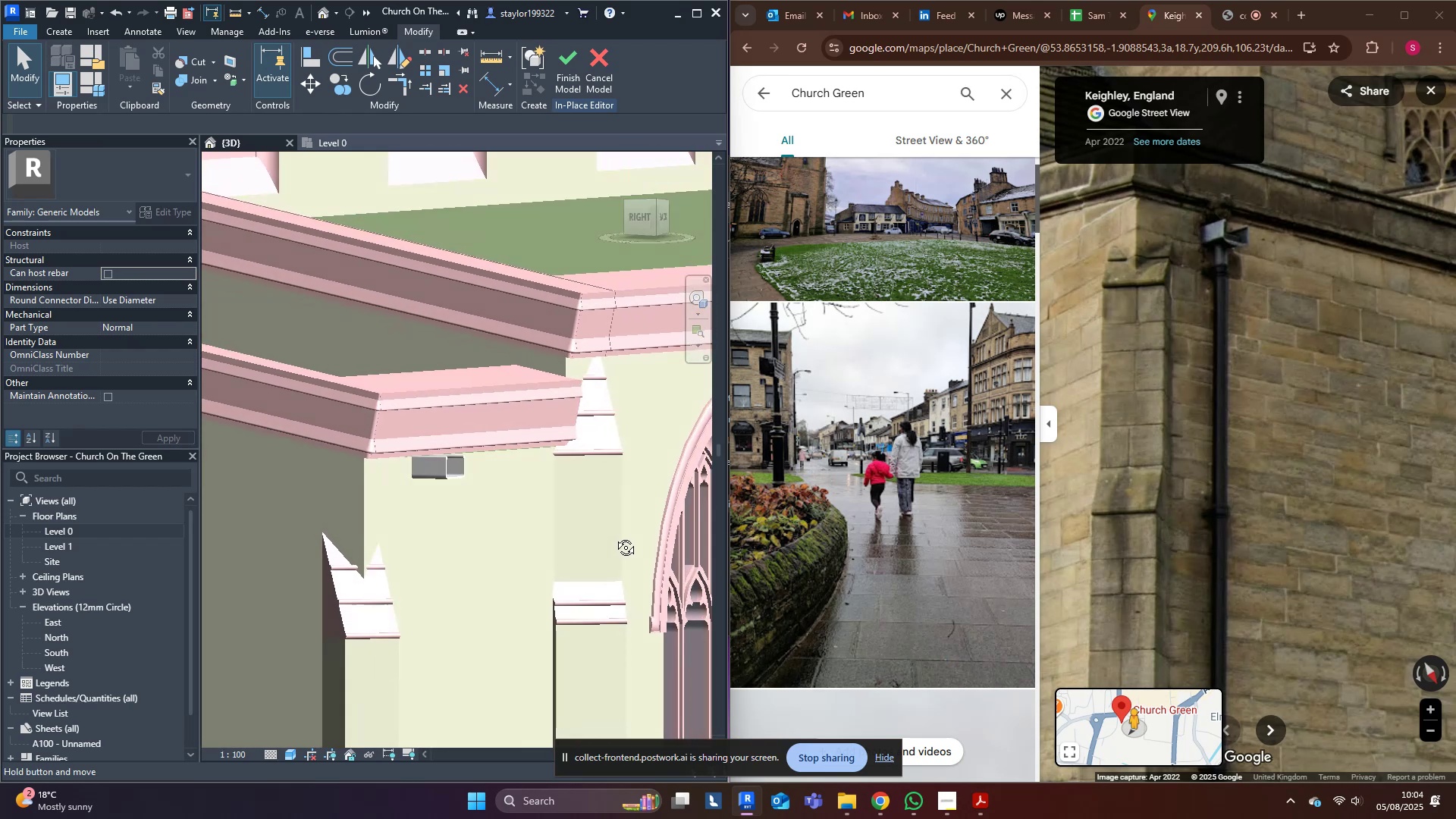 
hold_key(key=ShiftLeft, duration=0.93)
 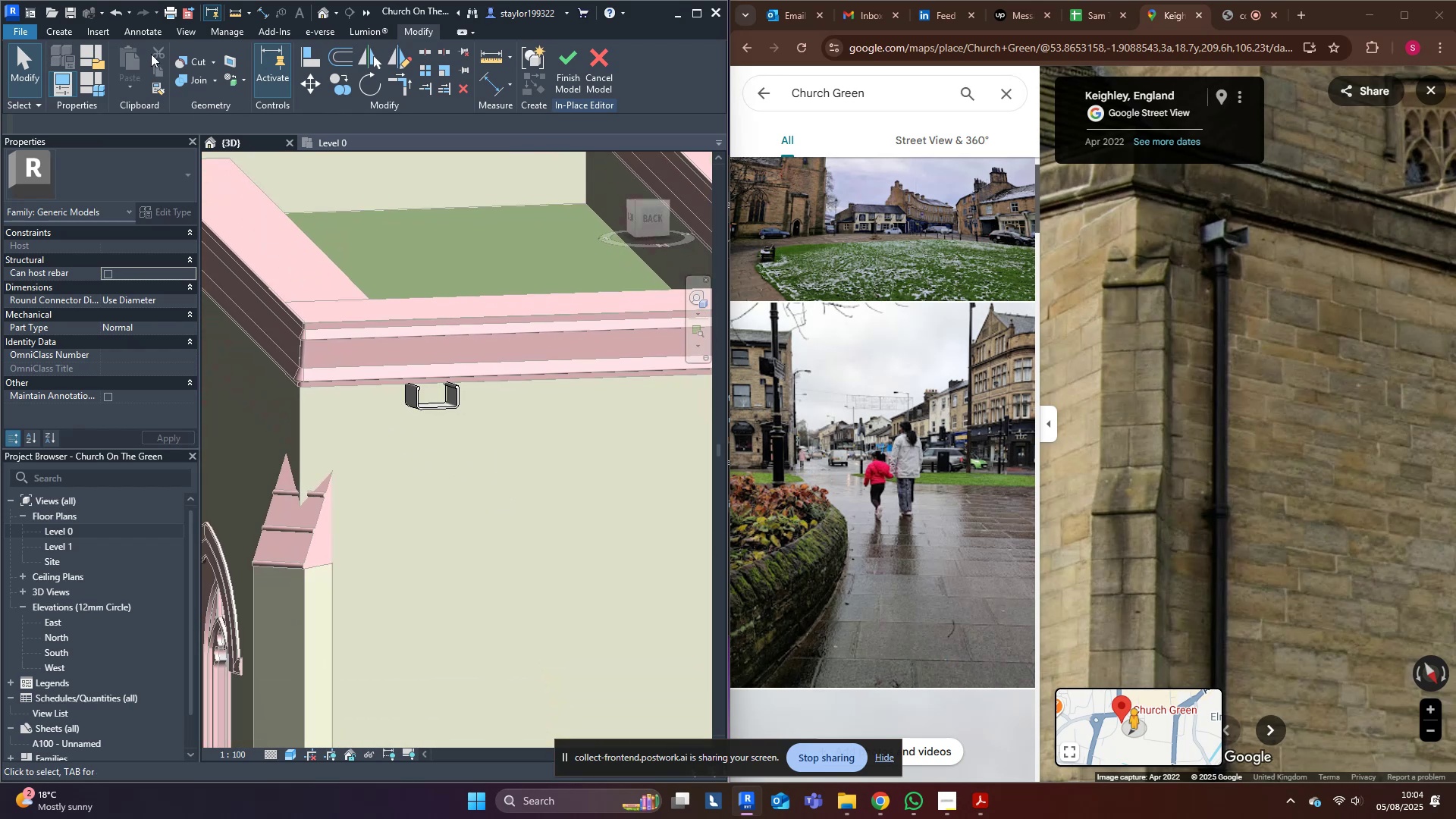 
left_click([52, 31])
 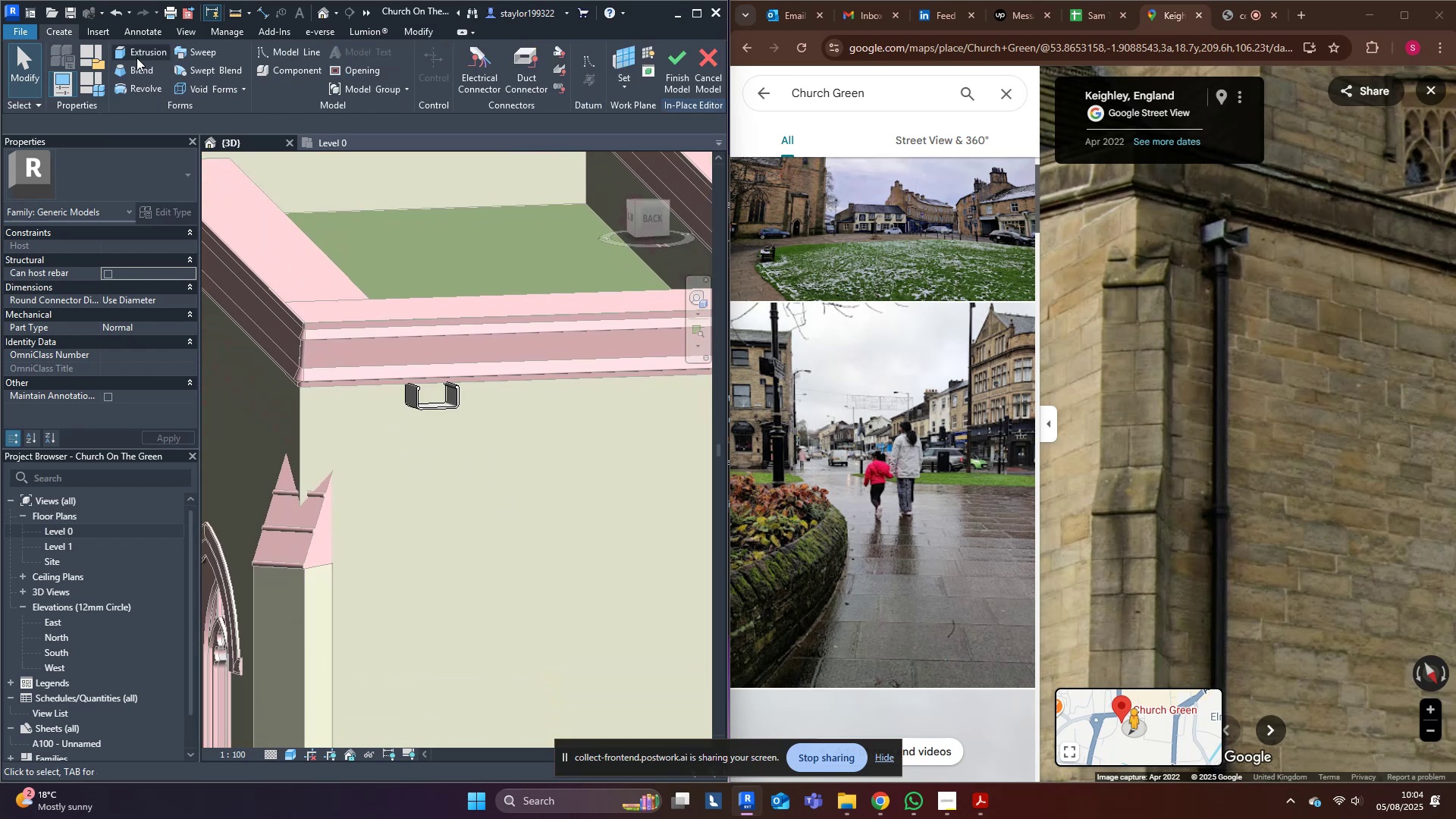 
double_click([144, 58])
 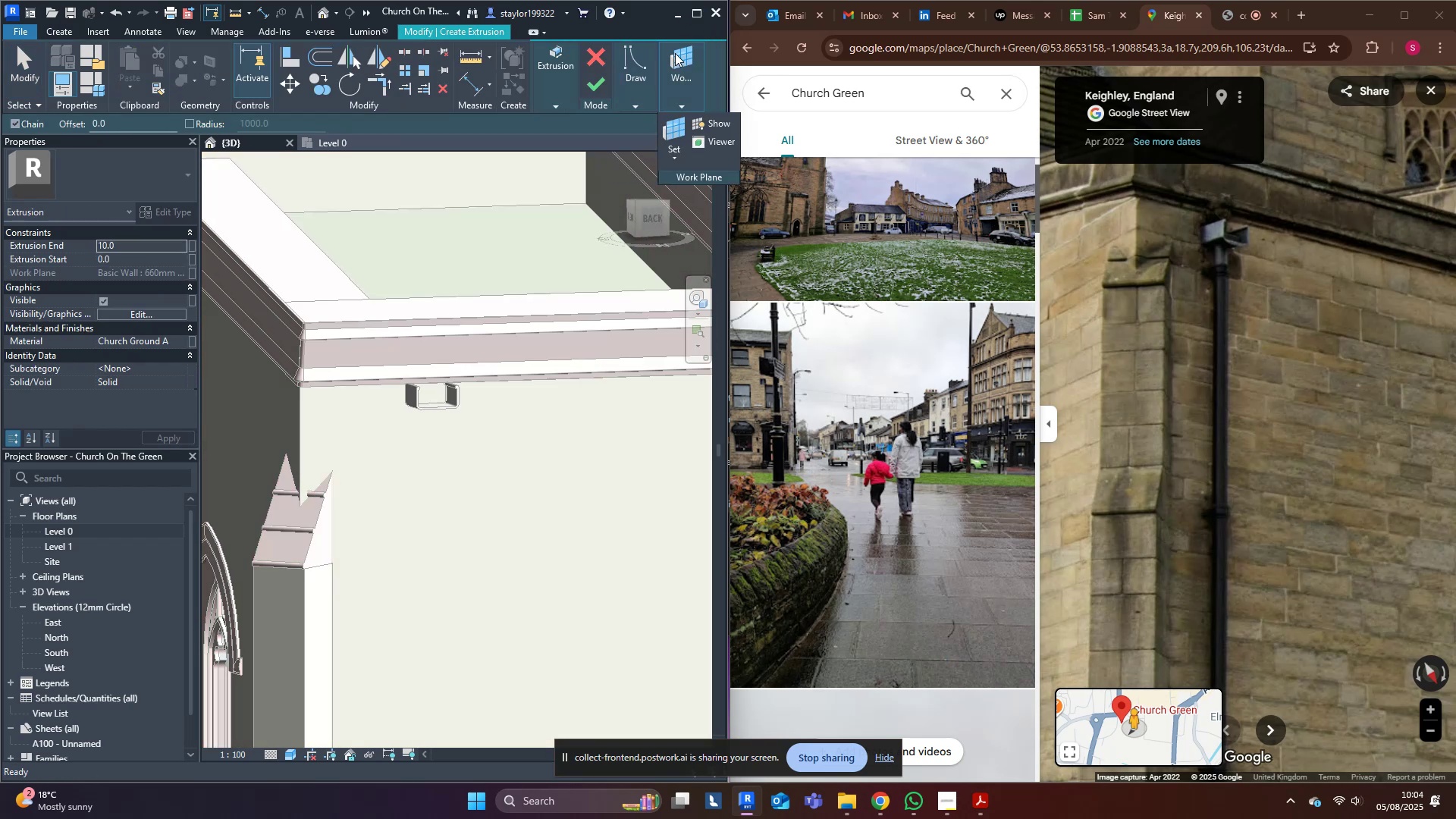 
left_click([679, 126])
 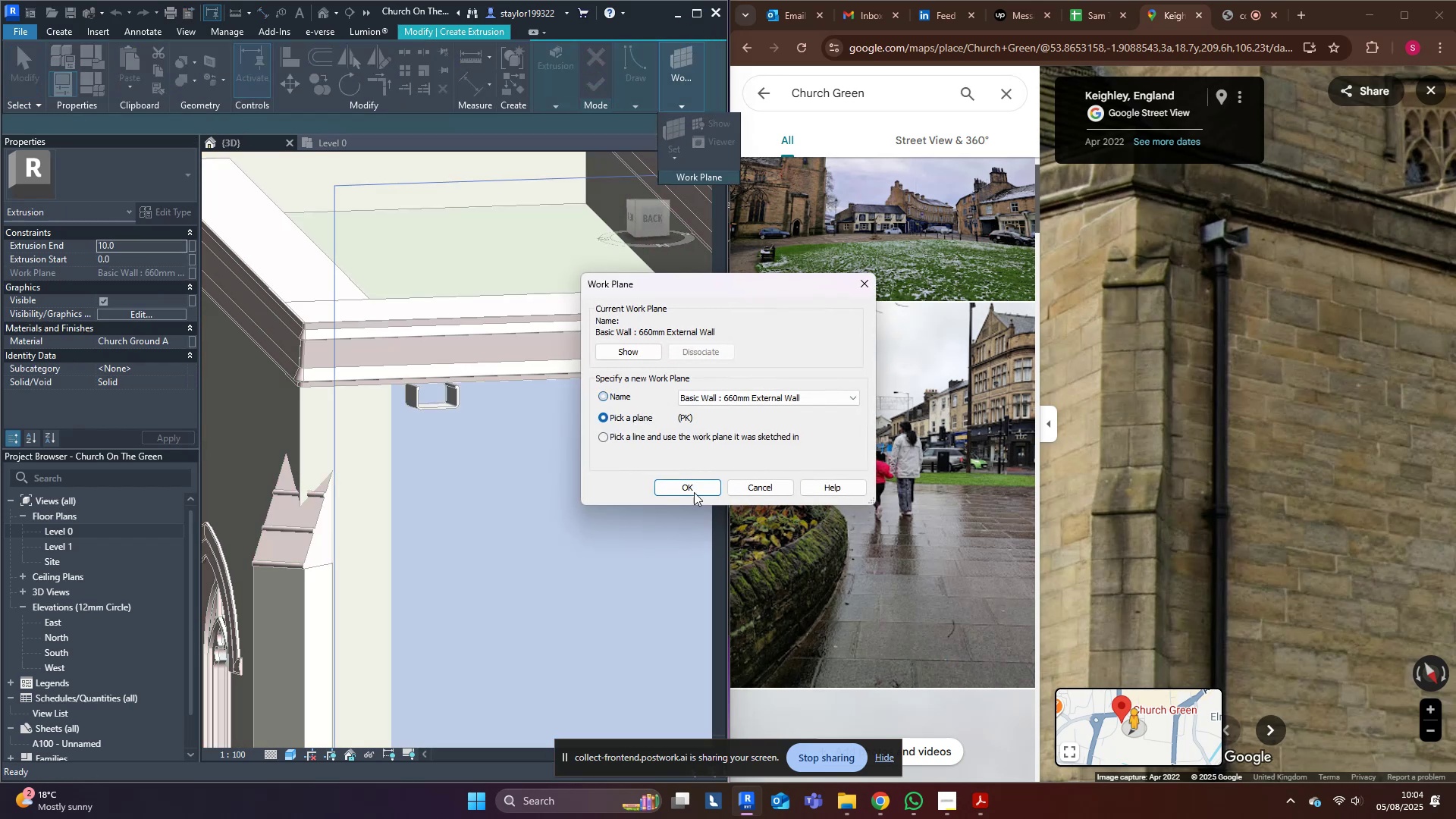 
left_click([695, 485])
 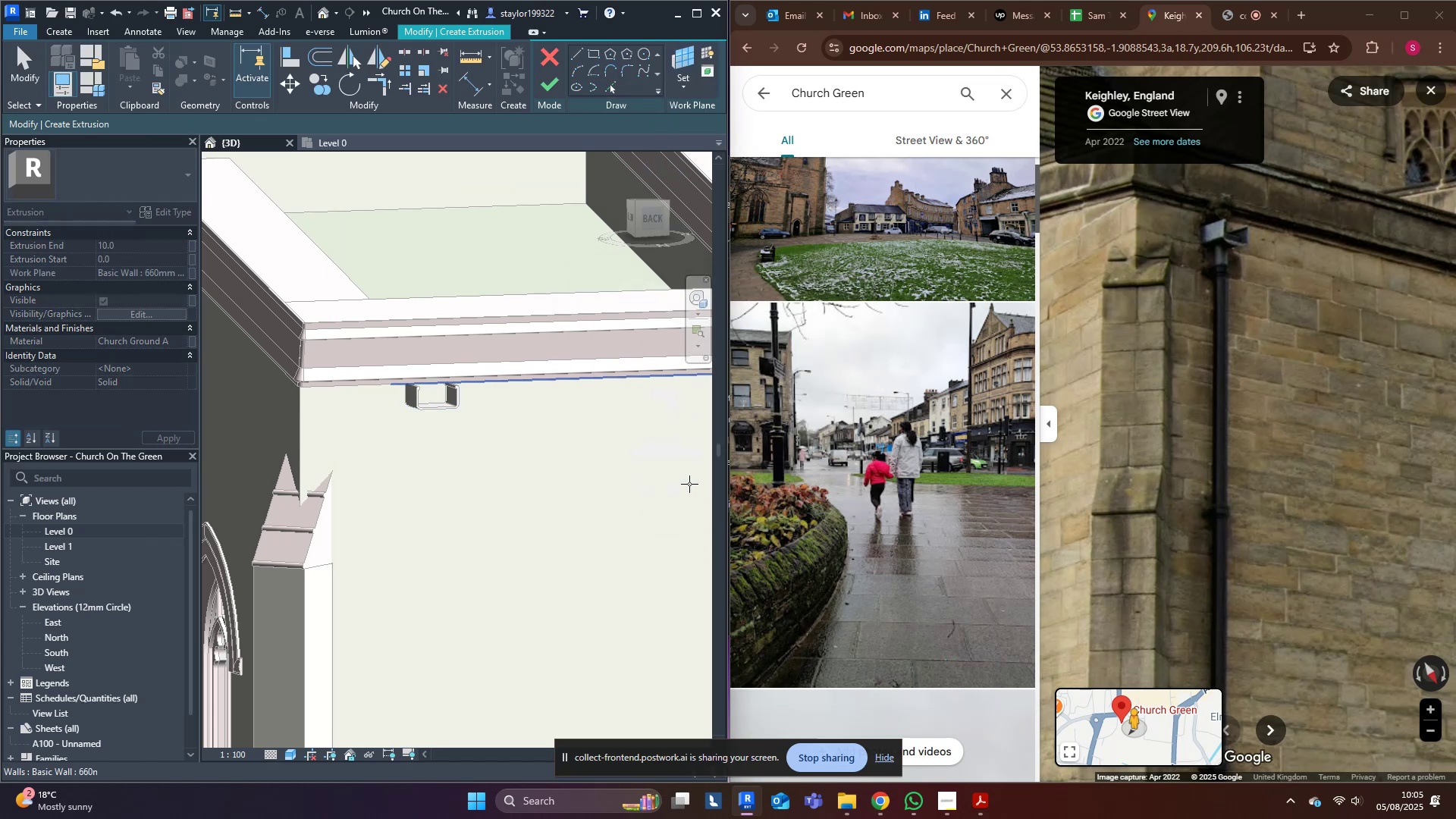 
scroll: coordinate [467, 394], scroll_direction: up, amount: 15.0
 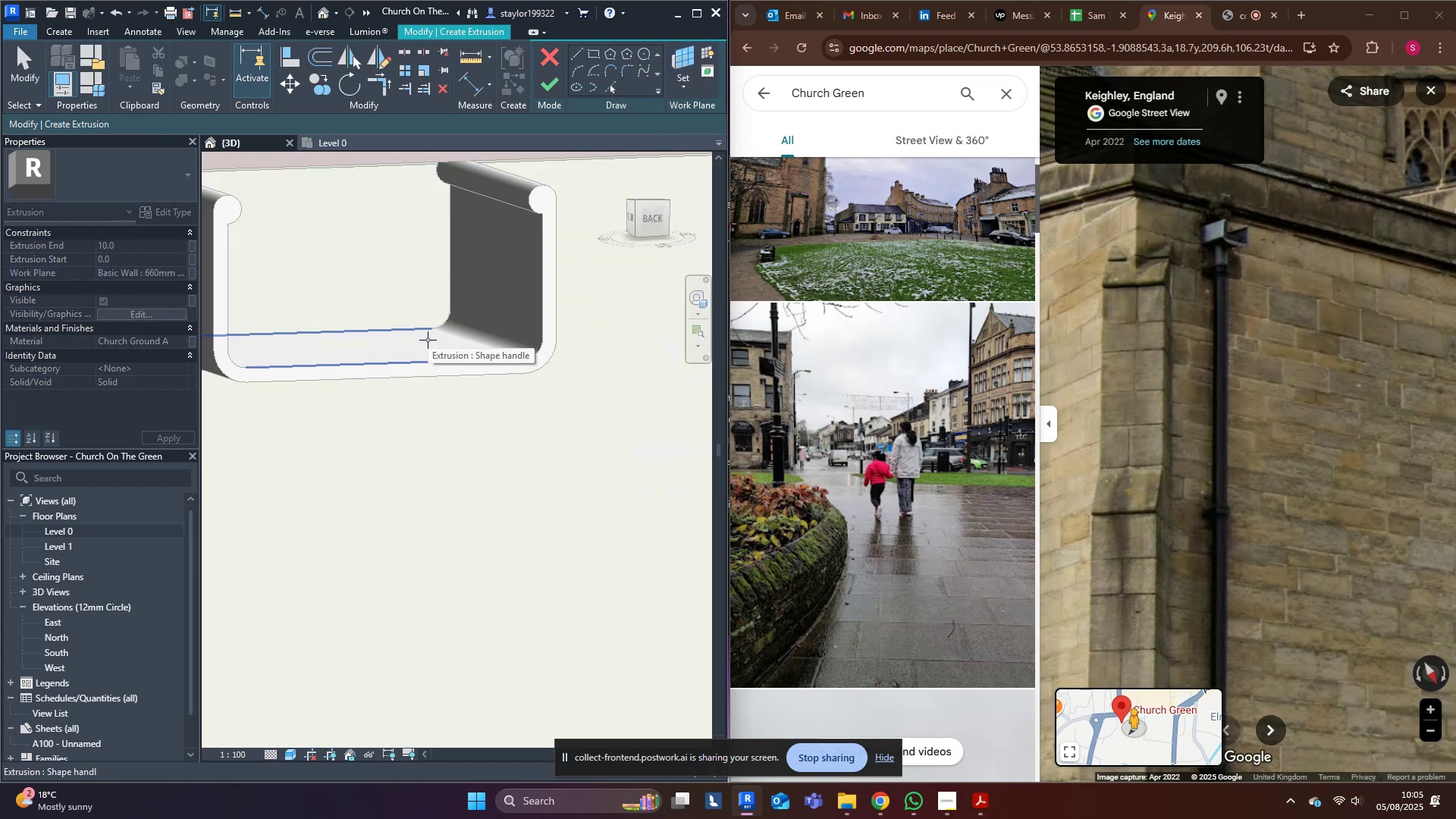 
left_click([428, 340])
 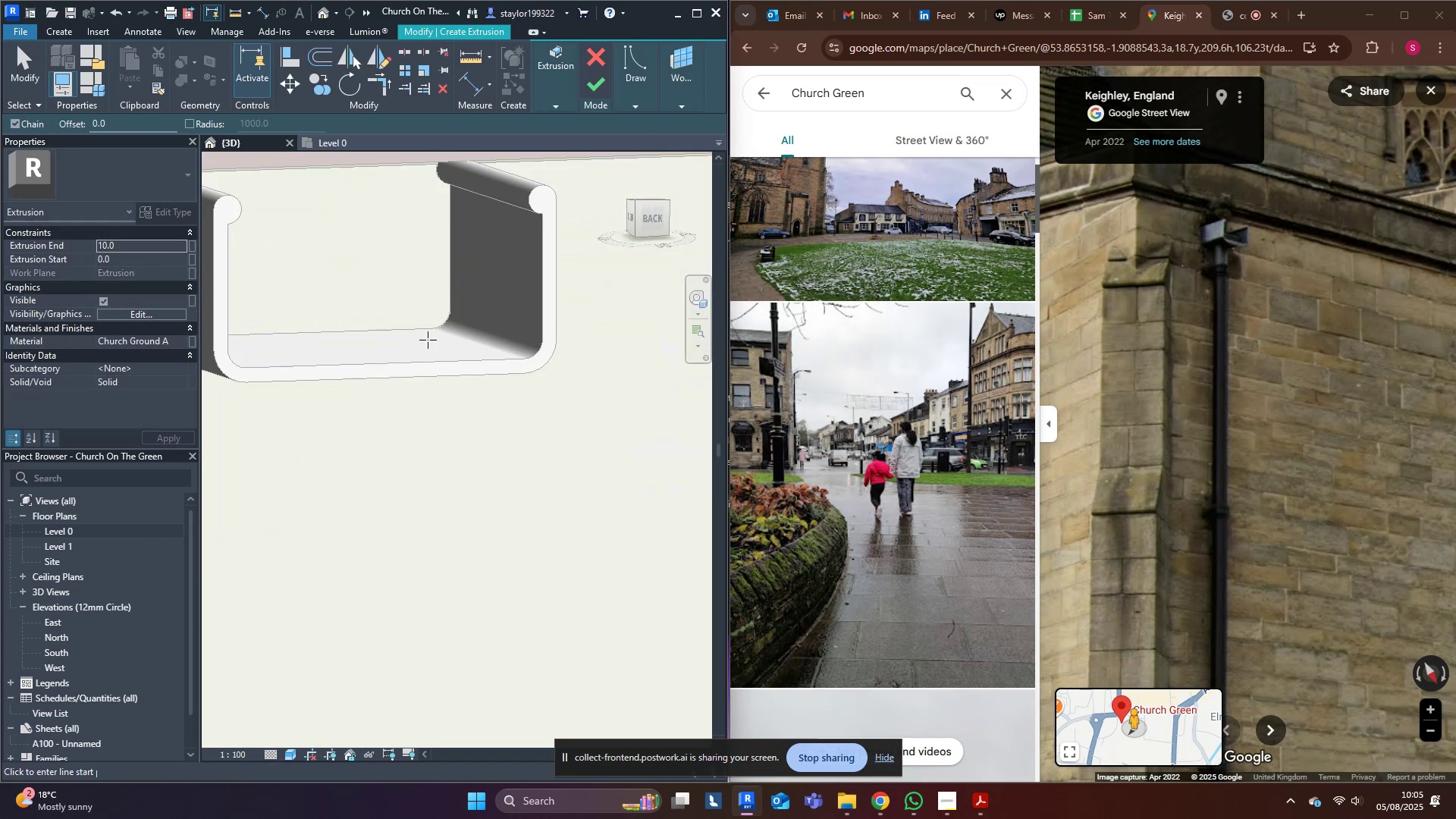 
scroll: coordinate [426, 342], scroll_direction: down, amount: 4.0
 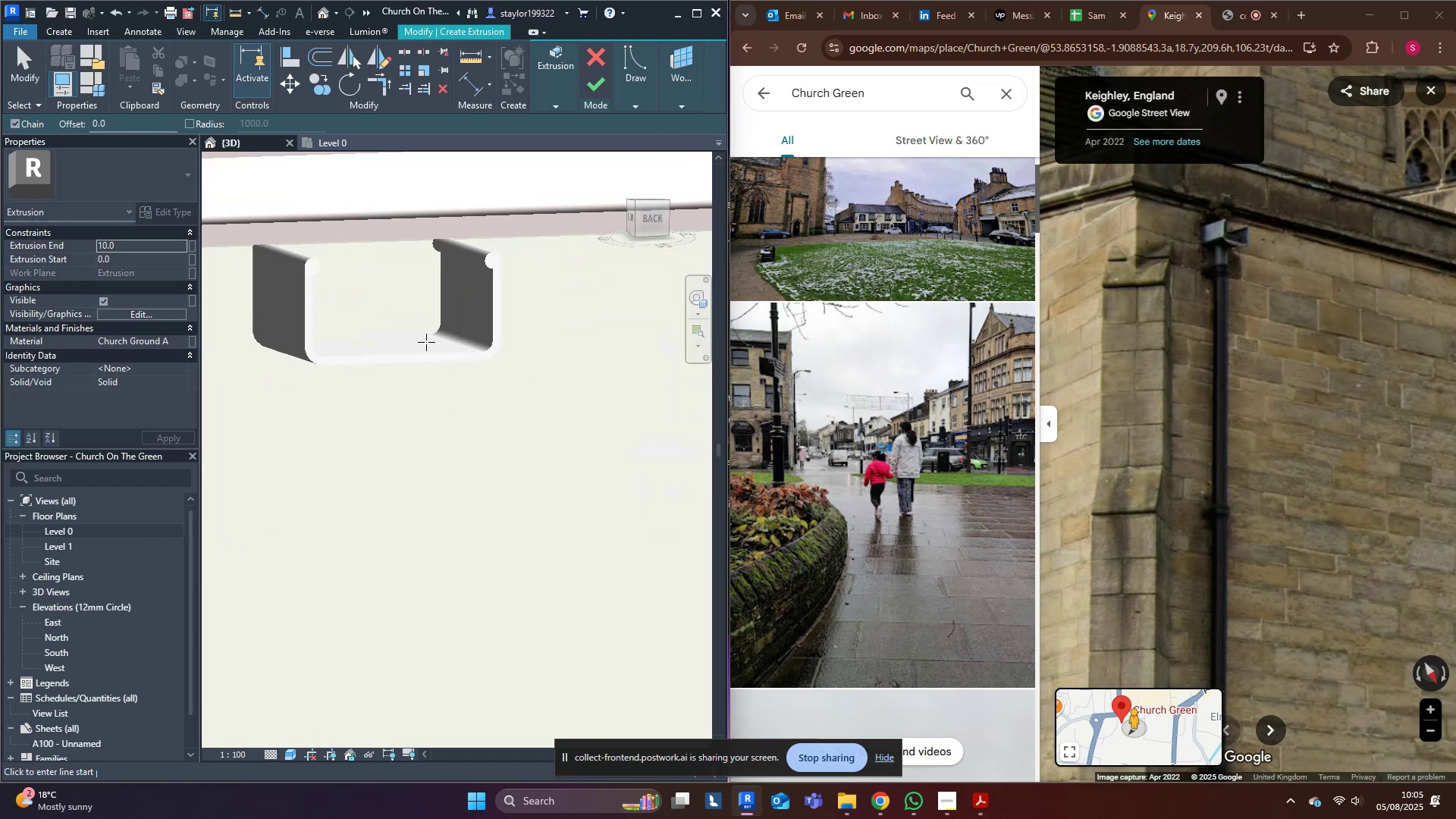 
hold_key(key=ShiftLeft, duration=0.58)
 